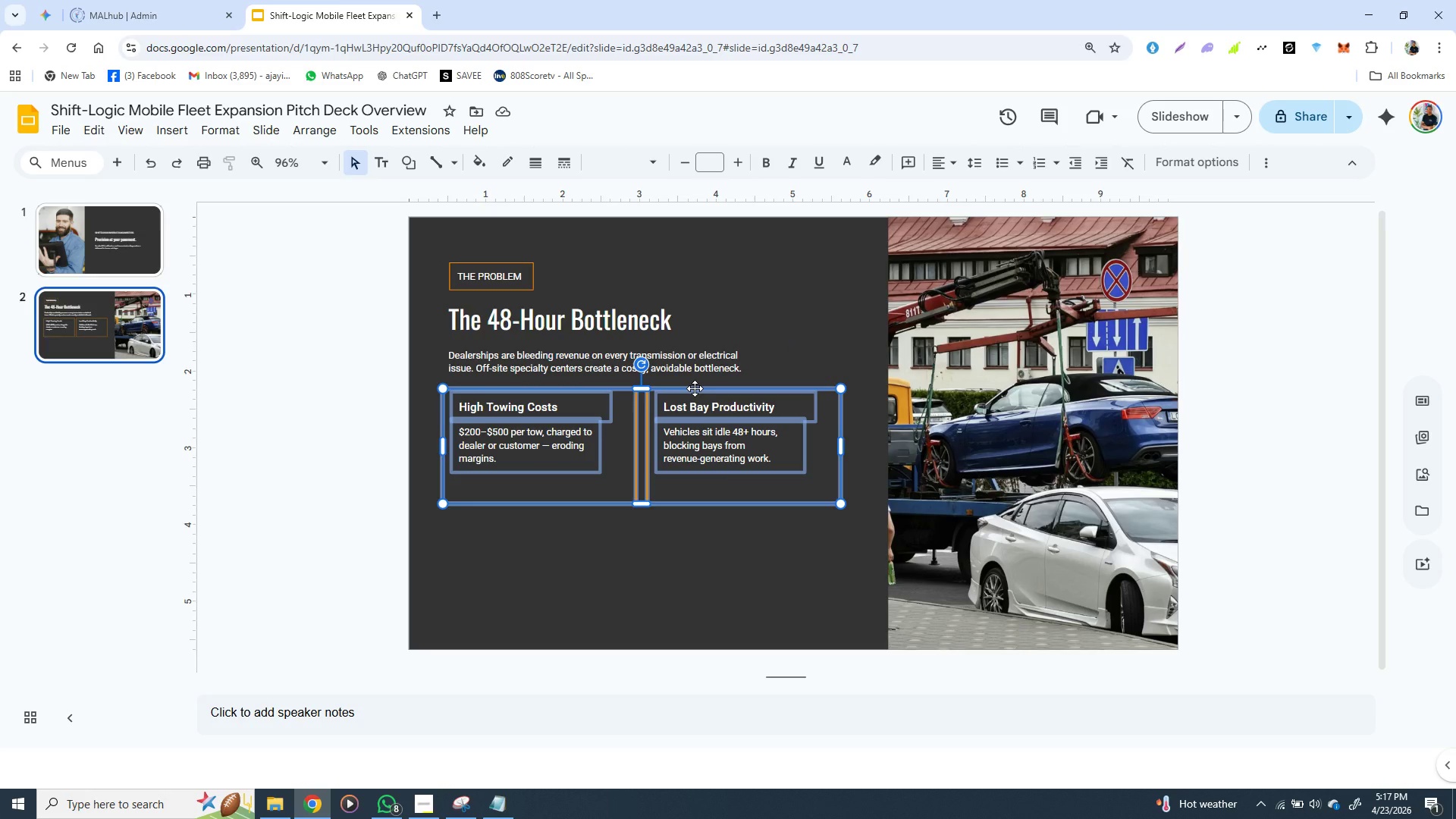 
key(Shift+ShiftLeft)
 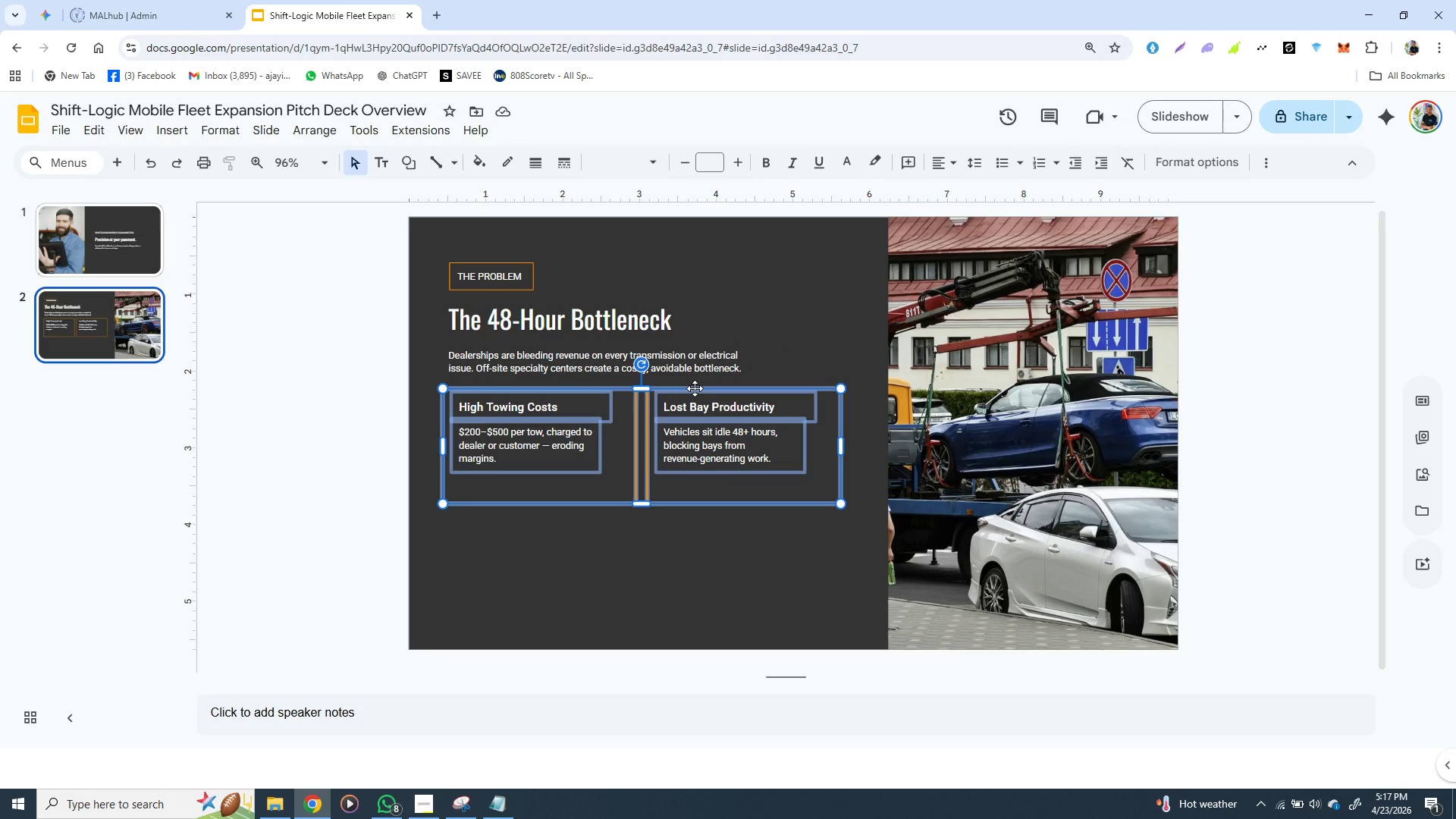 
key(Shift+ShiftLeft)
 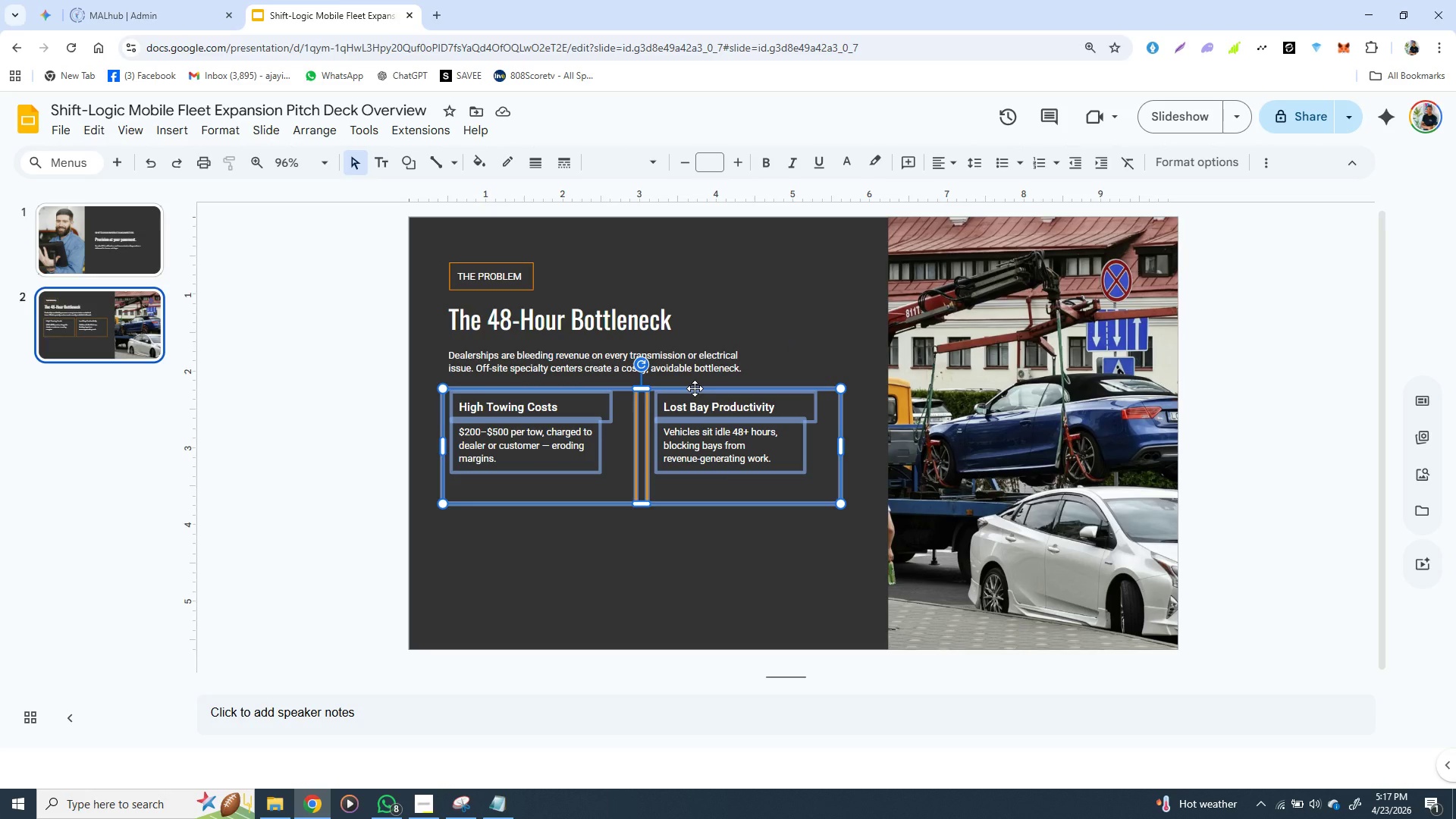 
key(Shift+ShiftLeft)
 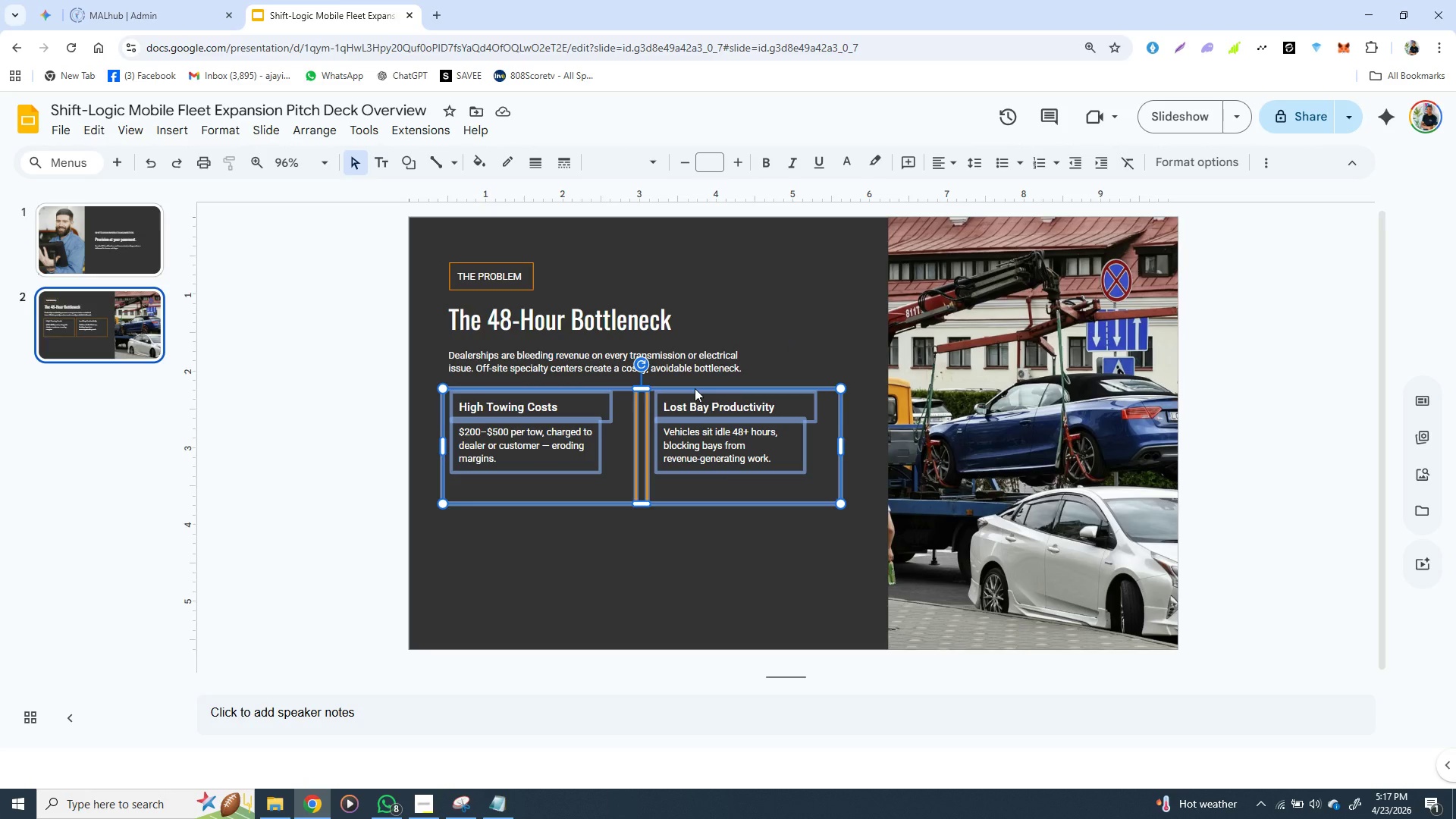 
right_click([695, 388])
 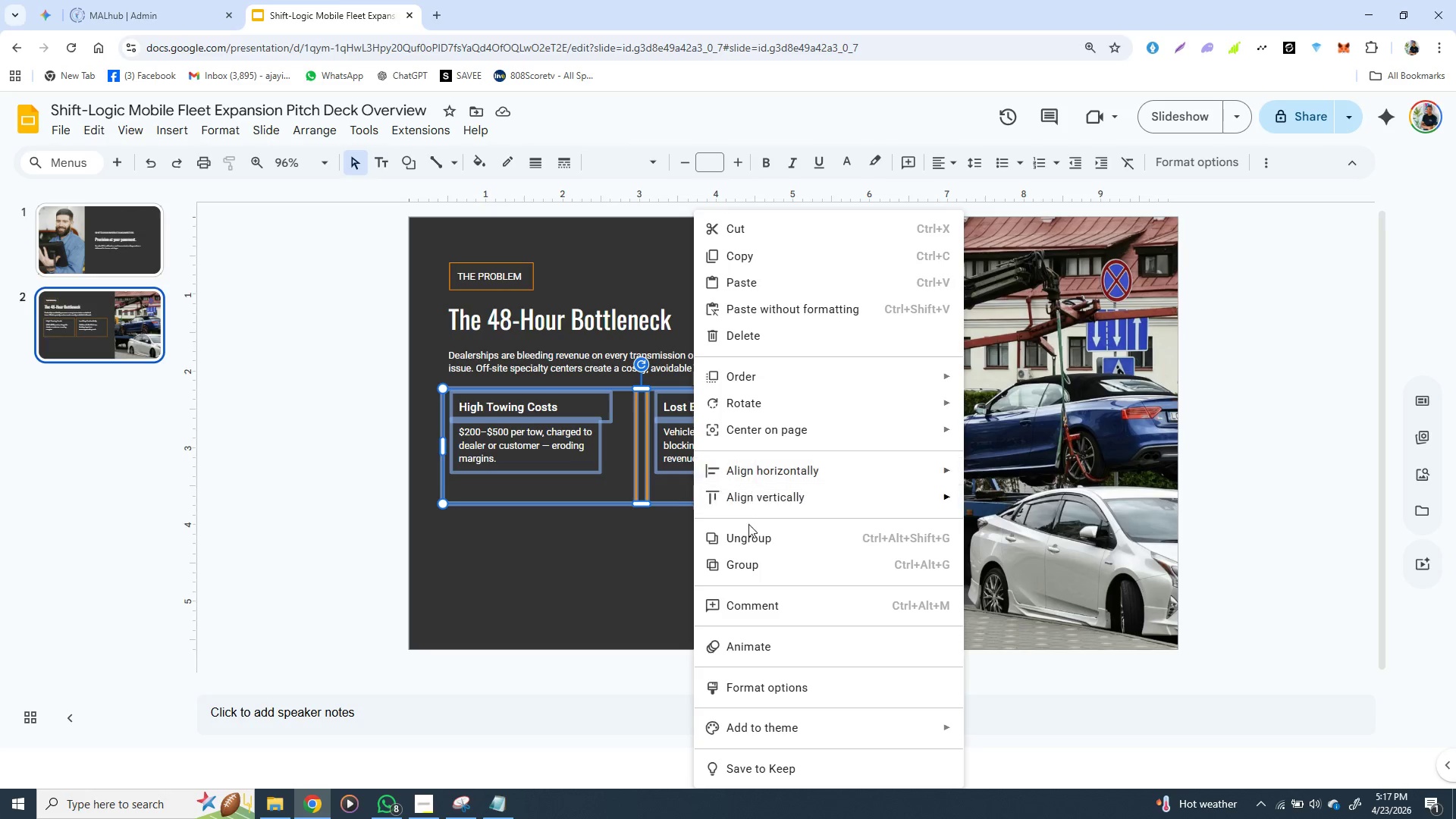 
left_click([746, 563])
 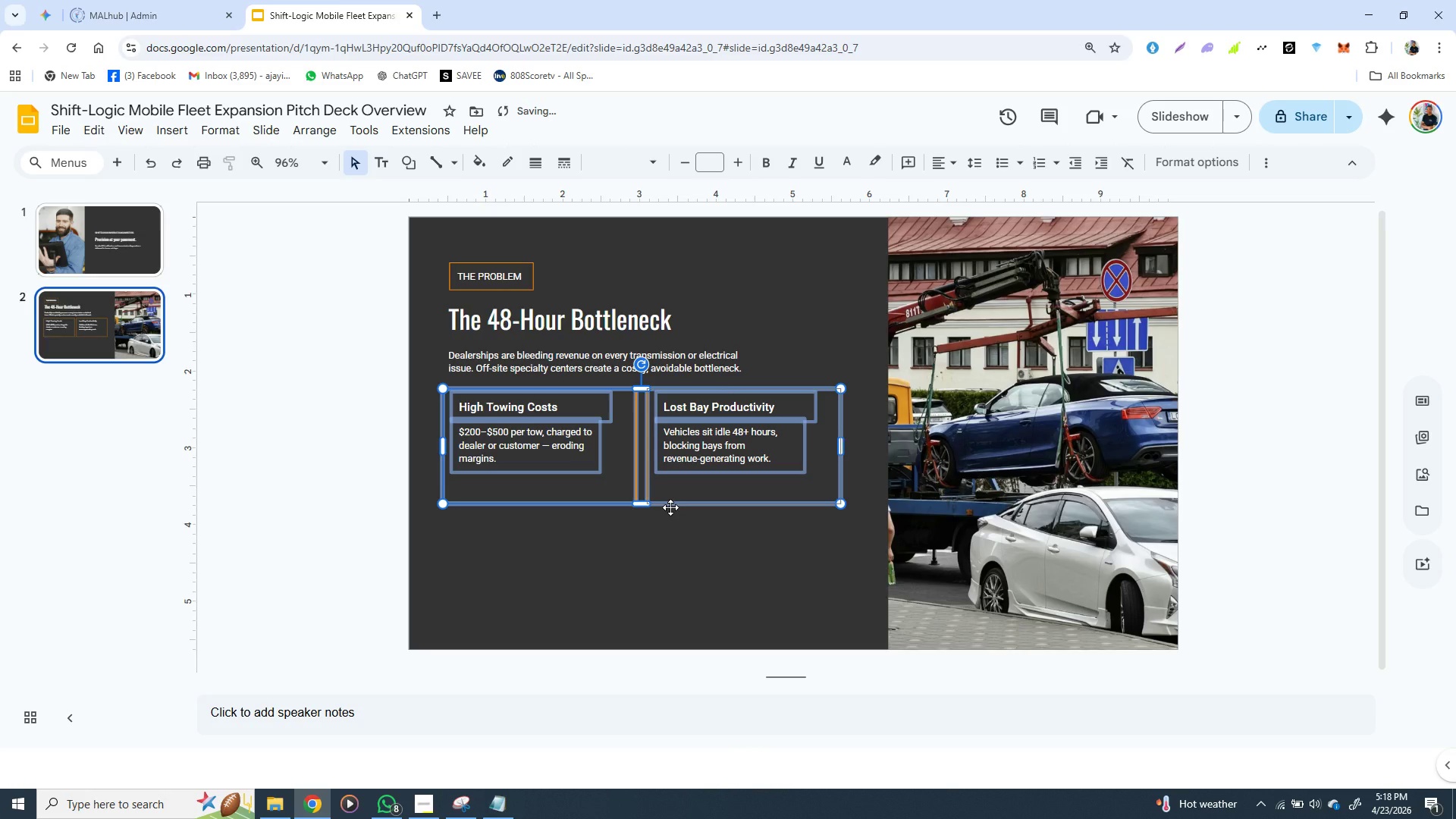 
hold_key(key=ArrowRight, duration=0.58)
 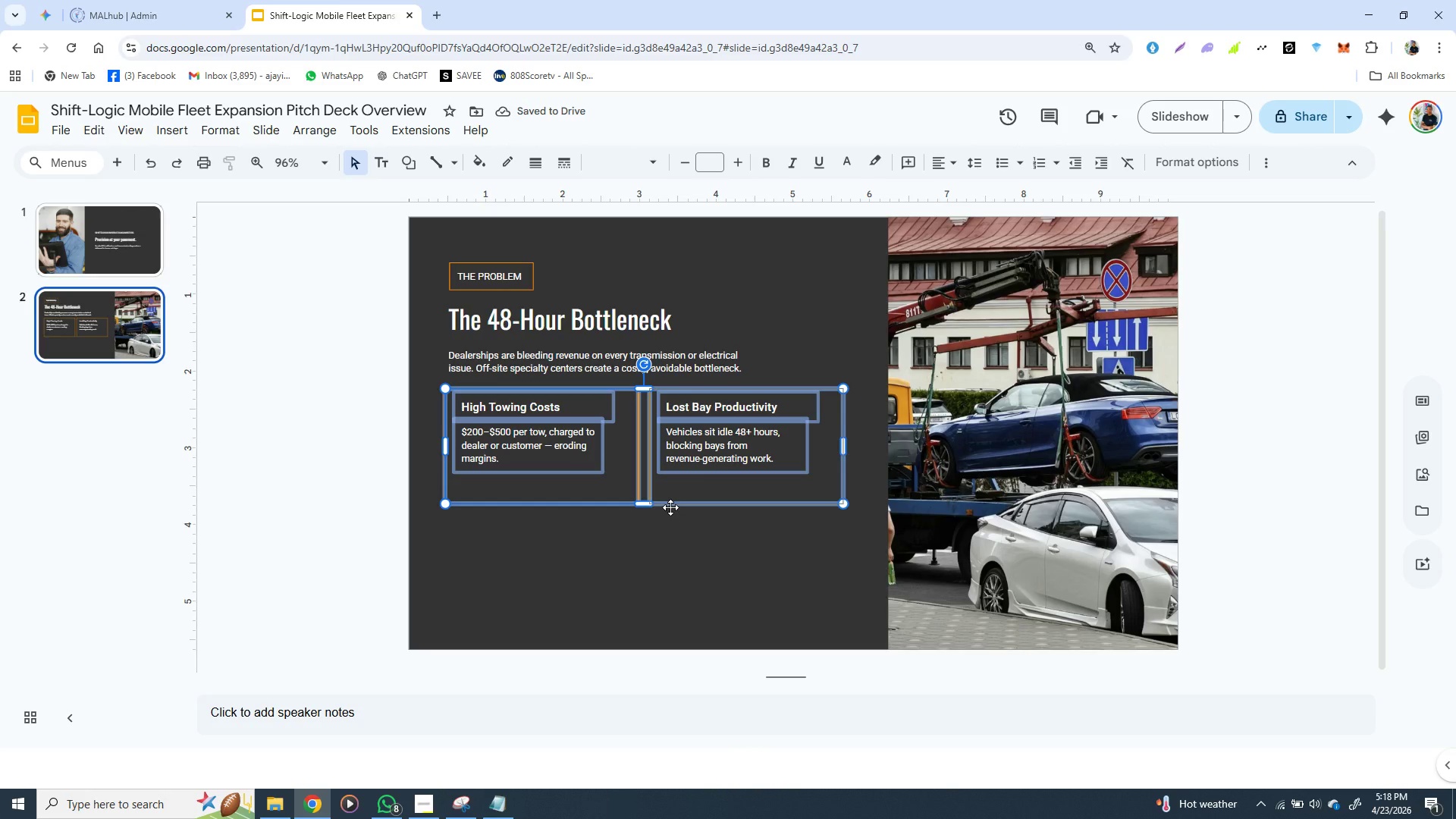 
left_click([626, 573])
 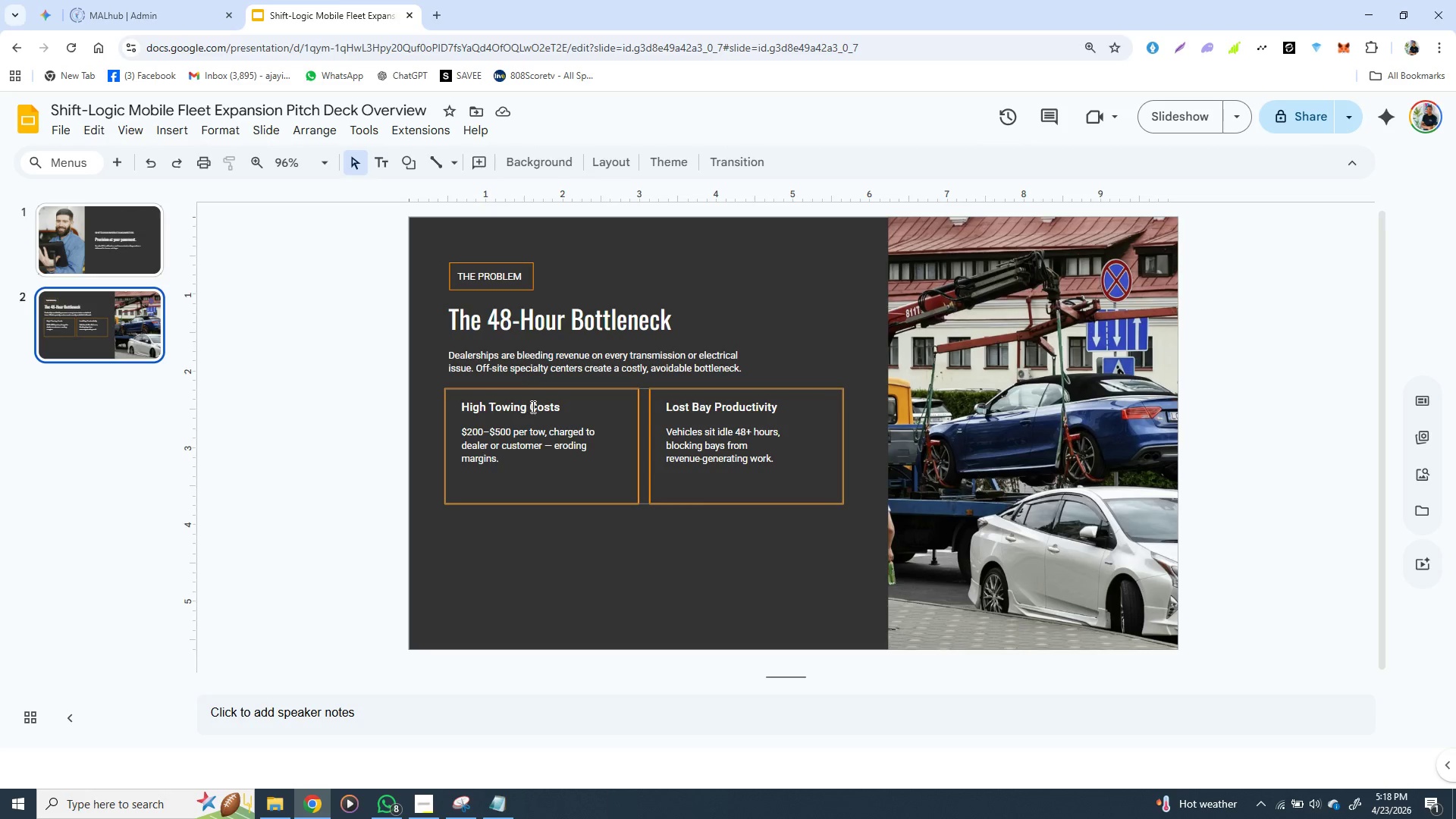 
left_click([538, 392])
 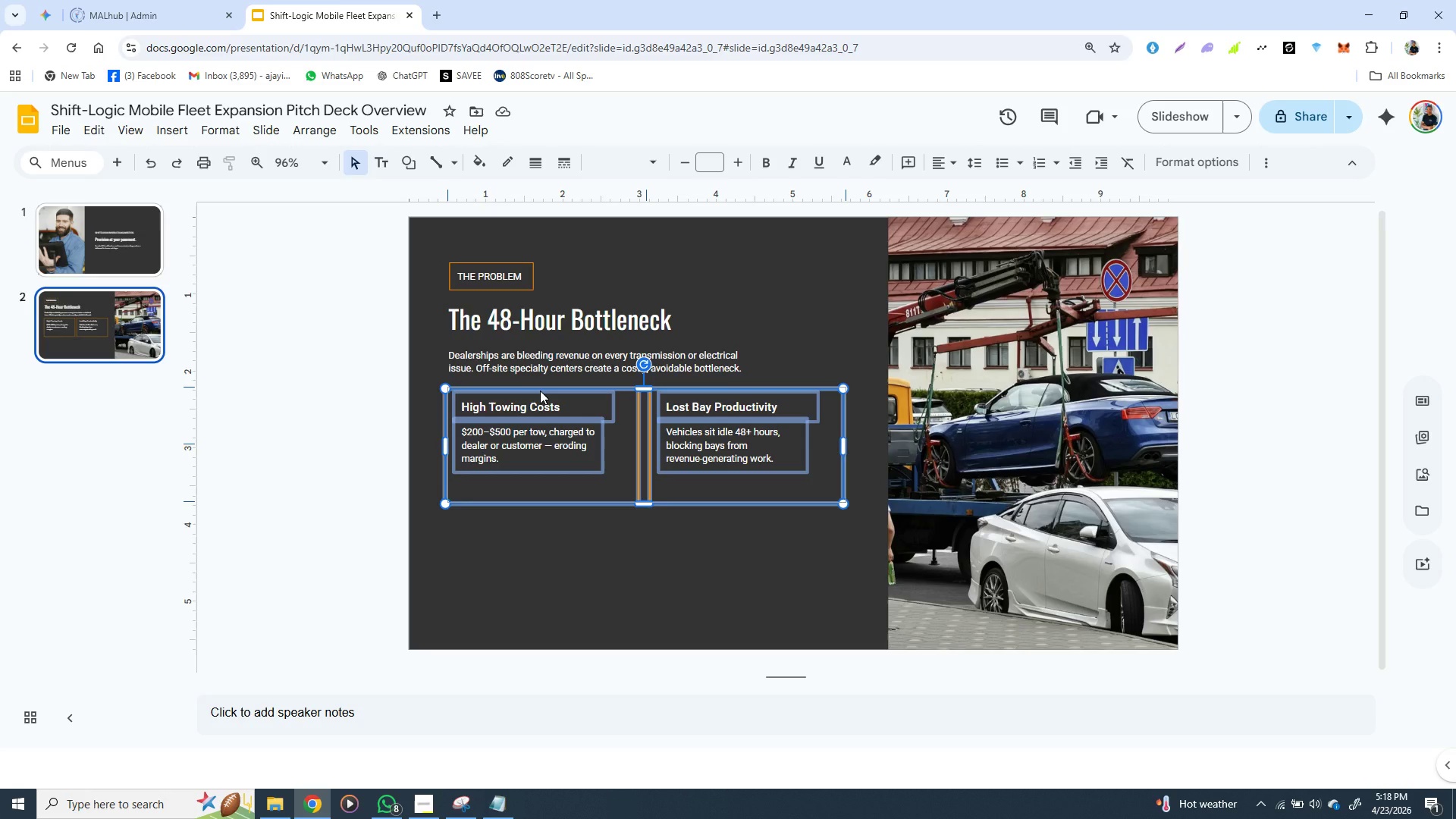 
wait(7.53)
 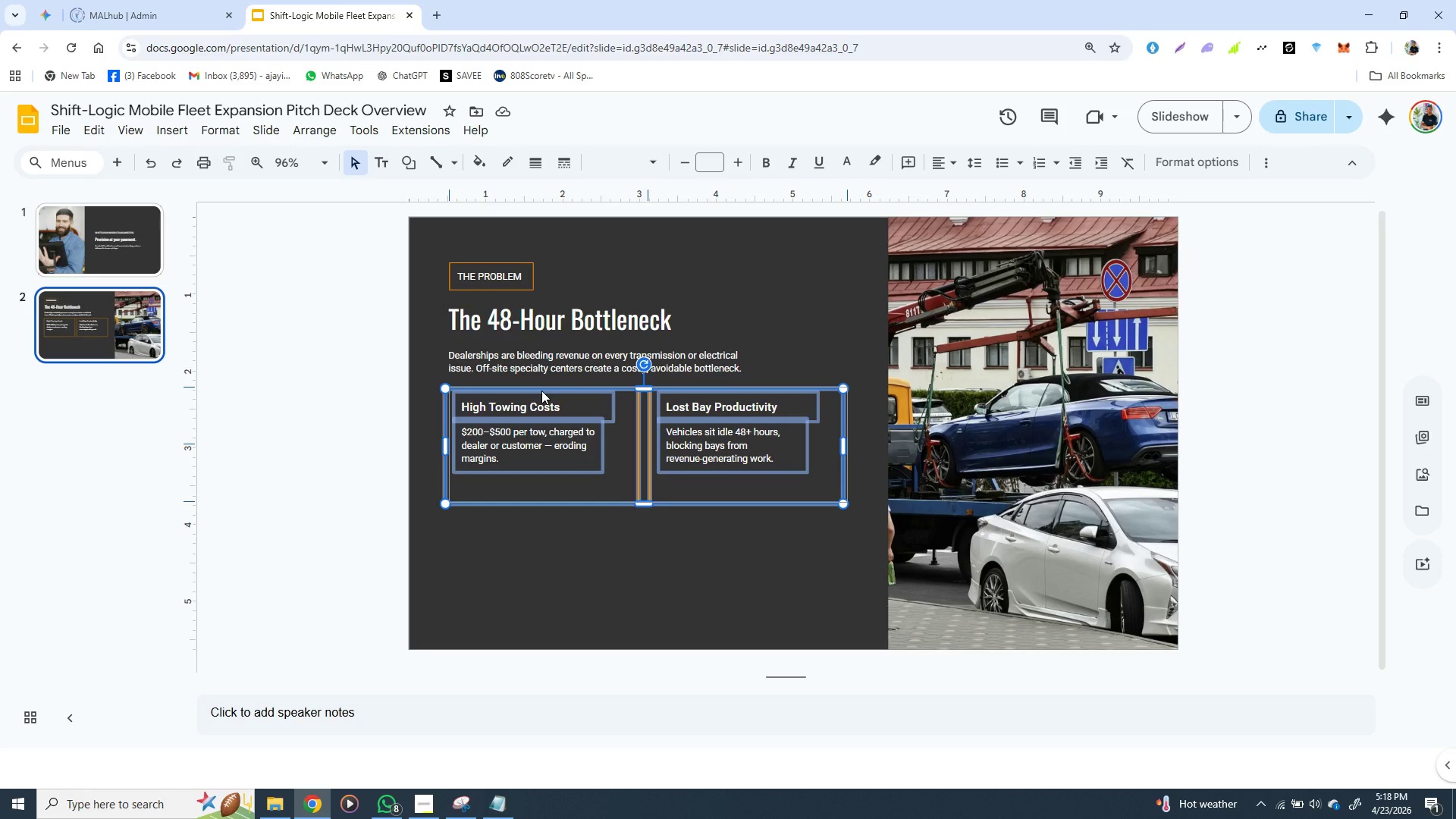 
left_click([530, 510])
 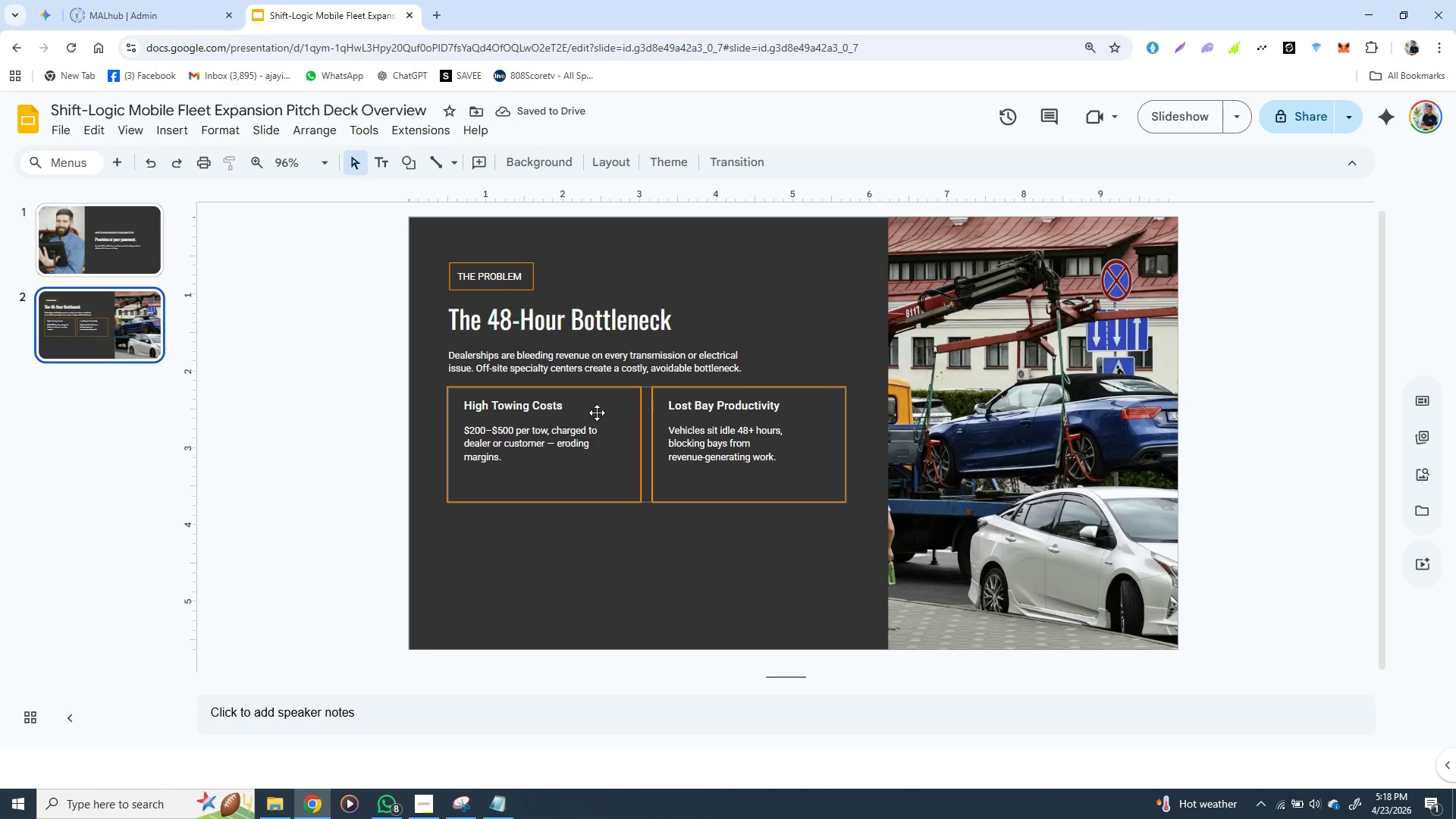 
left_click([598, 388])
 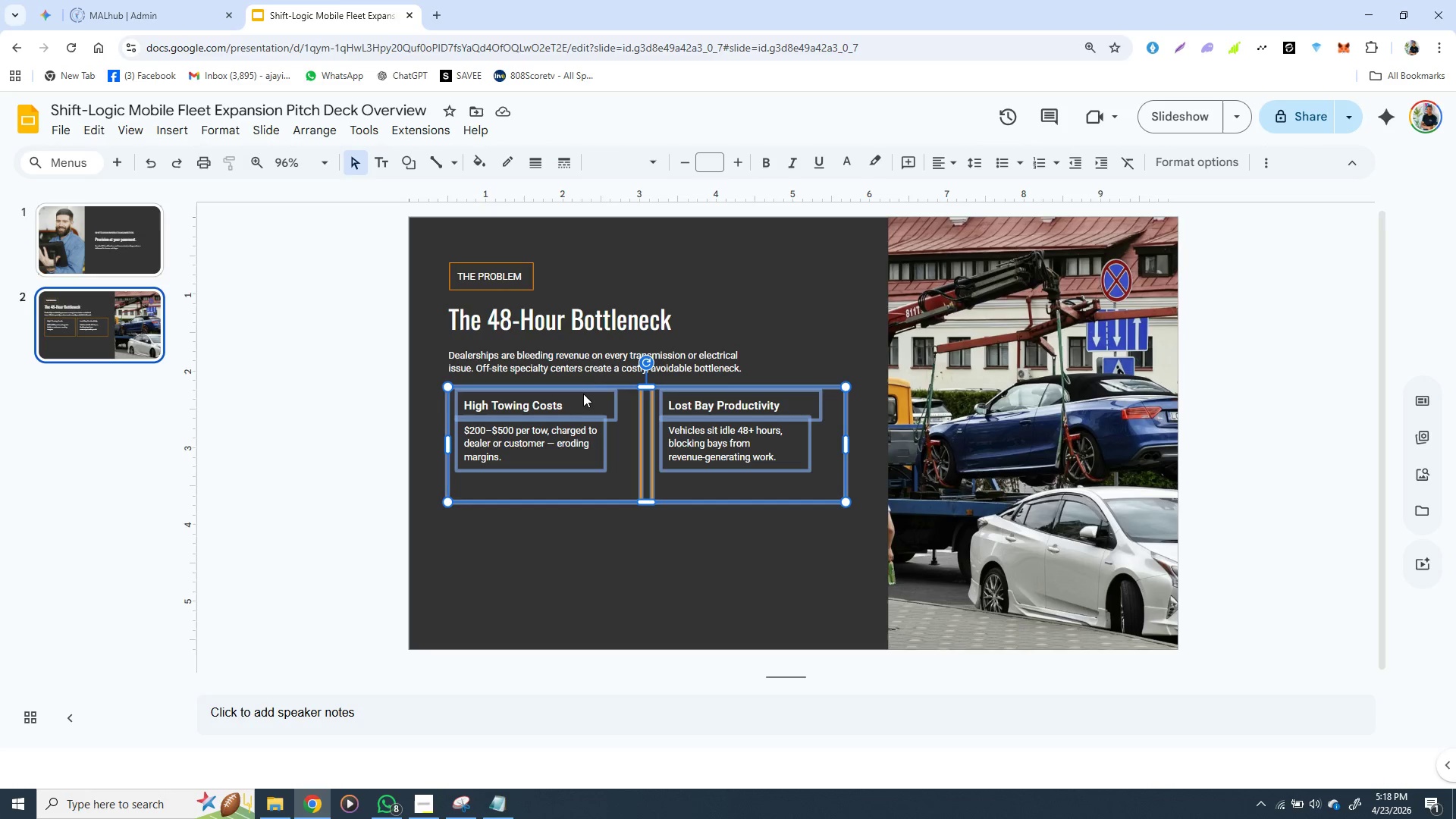 
double_click([592, 387])
 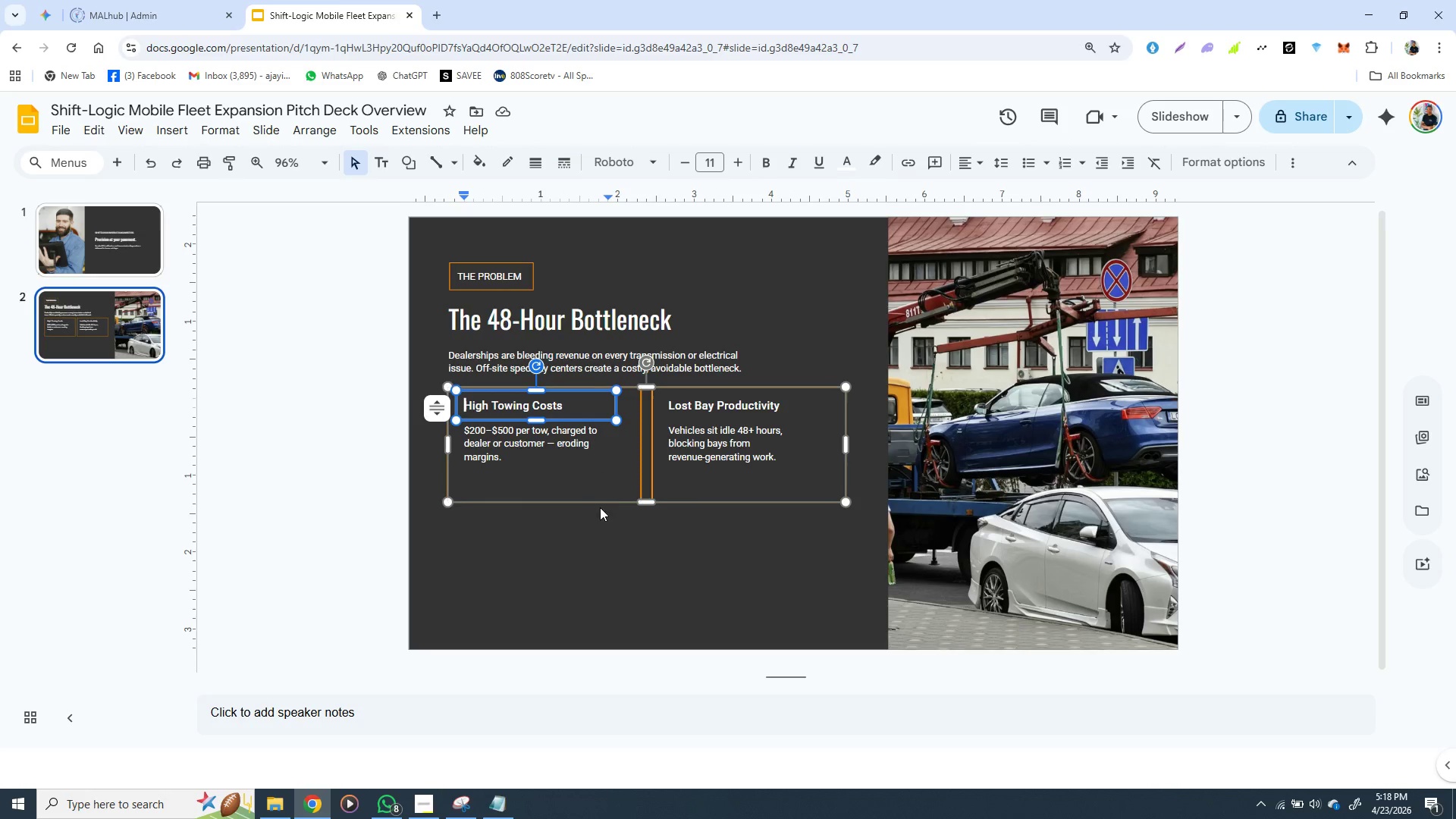 
left_click([600, 510])
 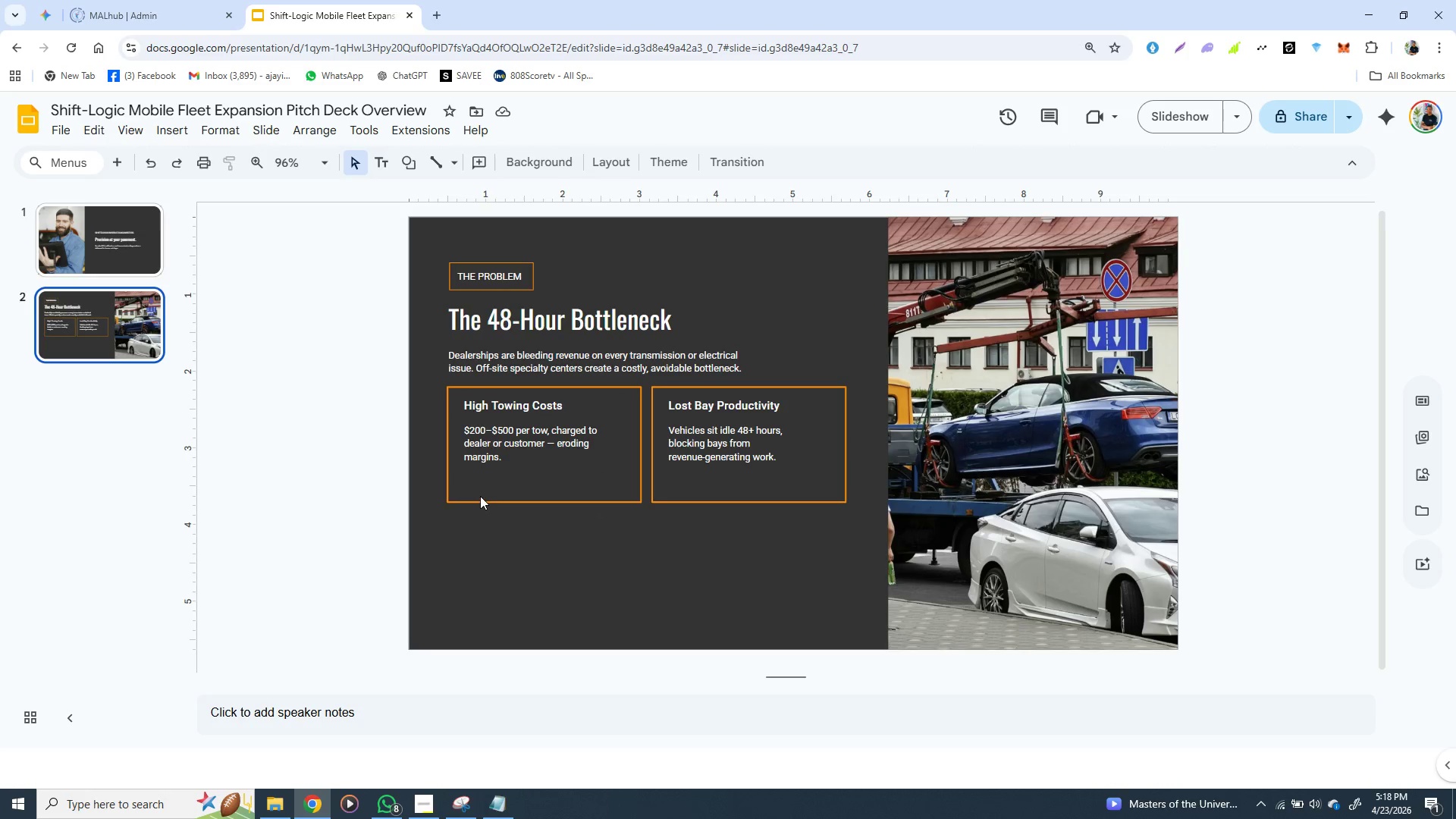 
left_click([480, 496])
 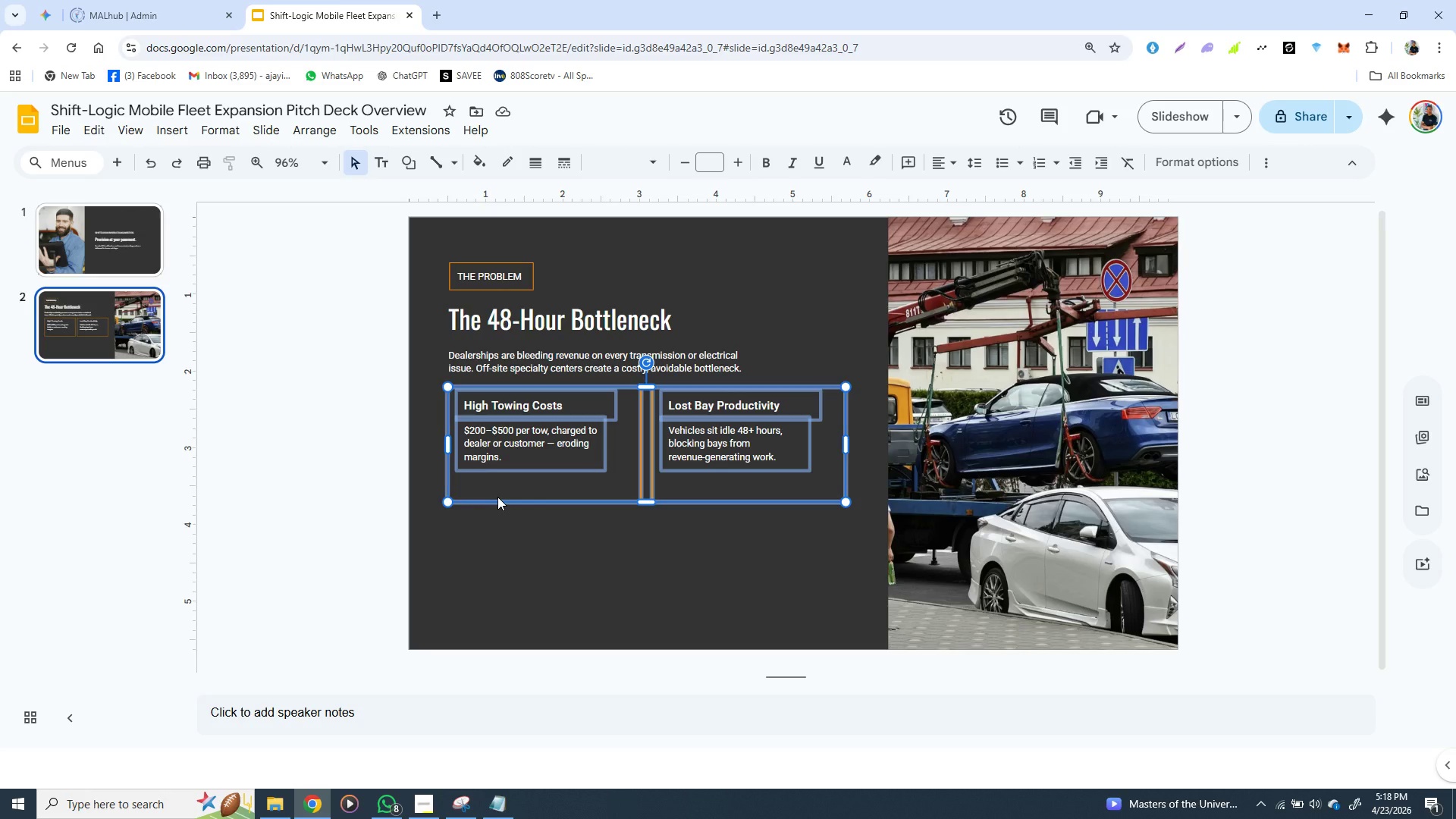 
double_click([497, 497])
 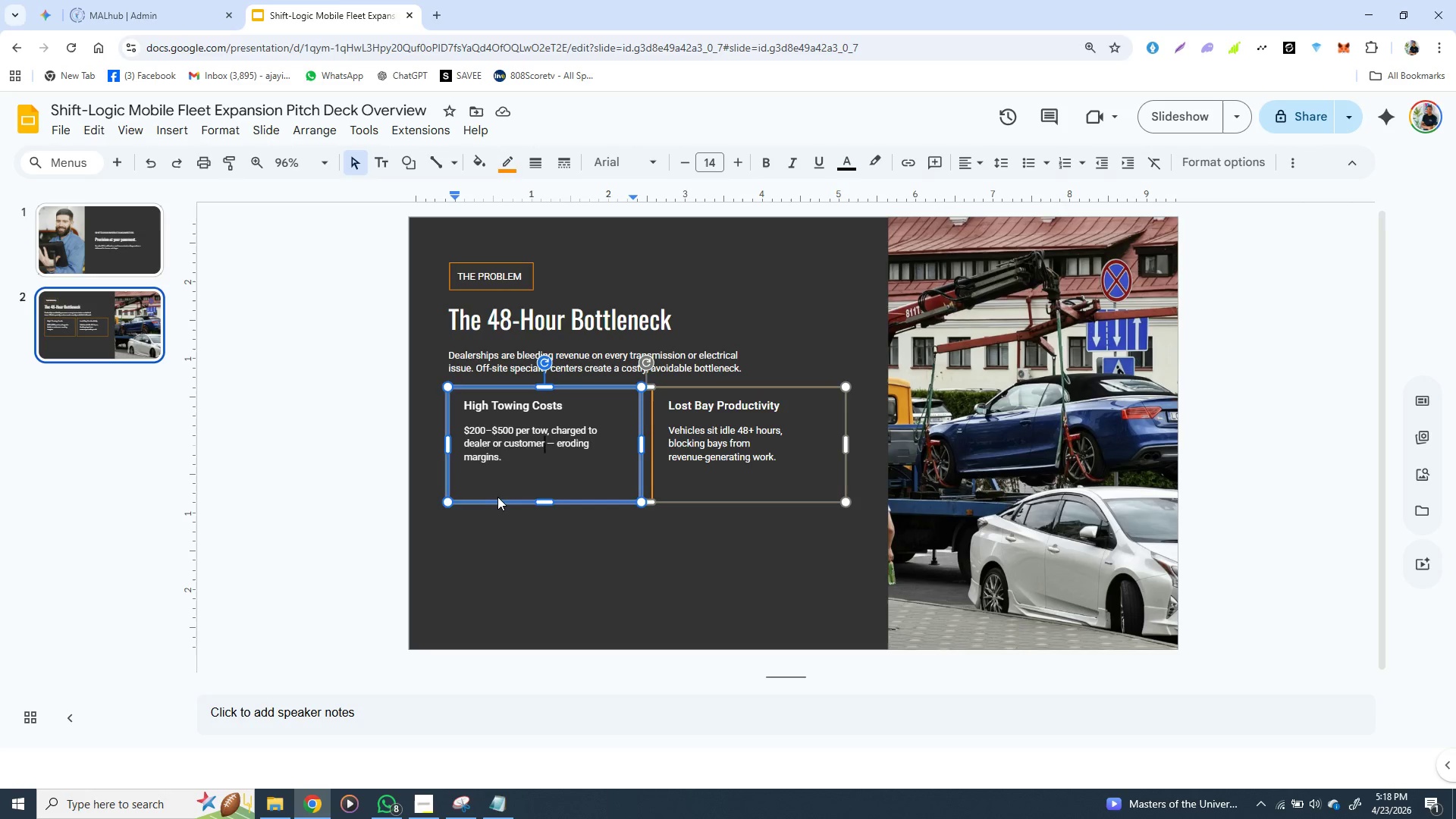 
key(Control+C)
 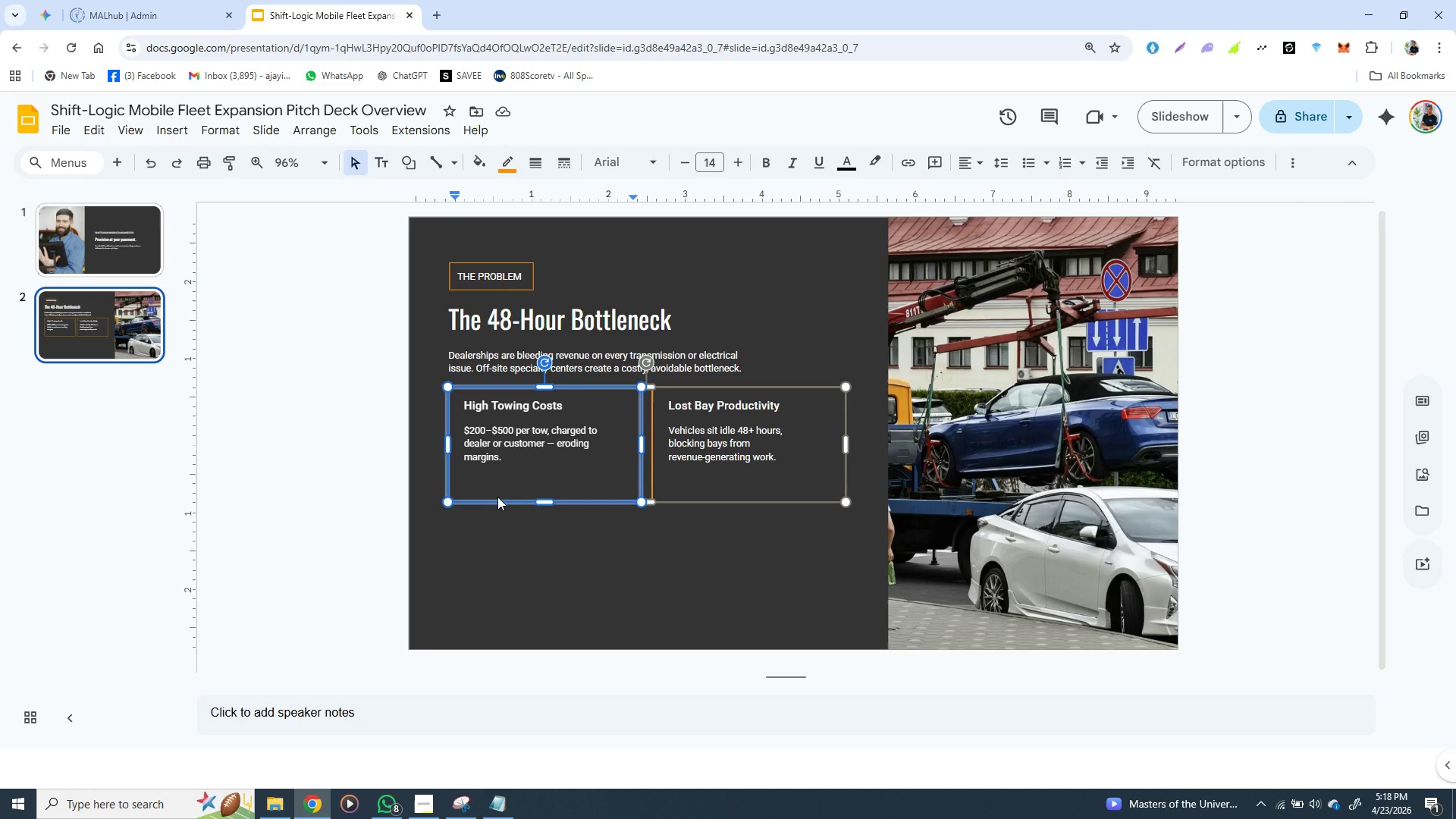 
key(Control+C)
 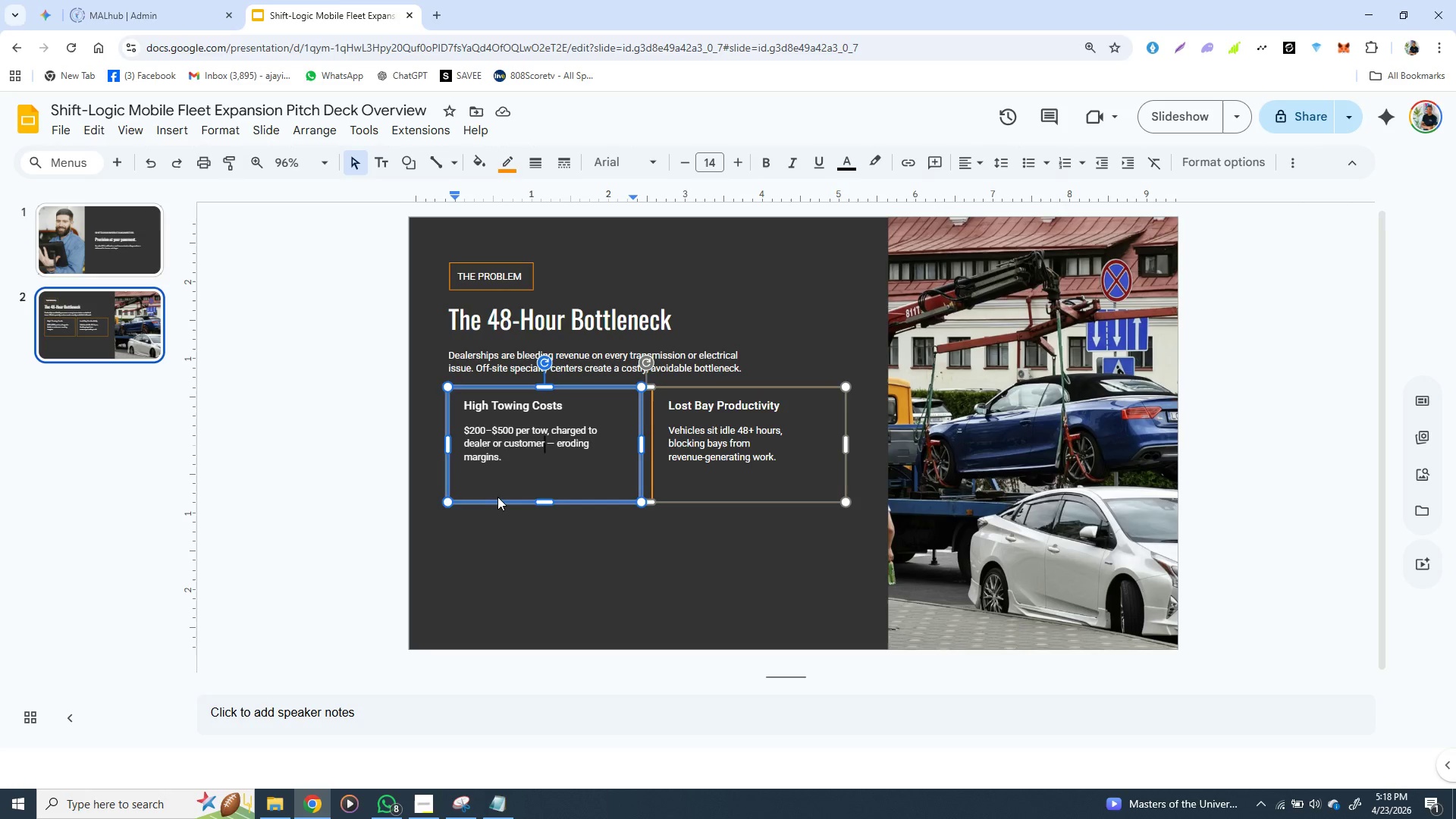 
key(Control+D)
 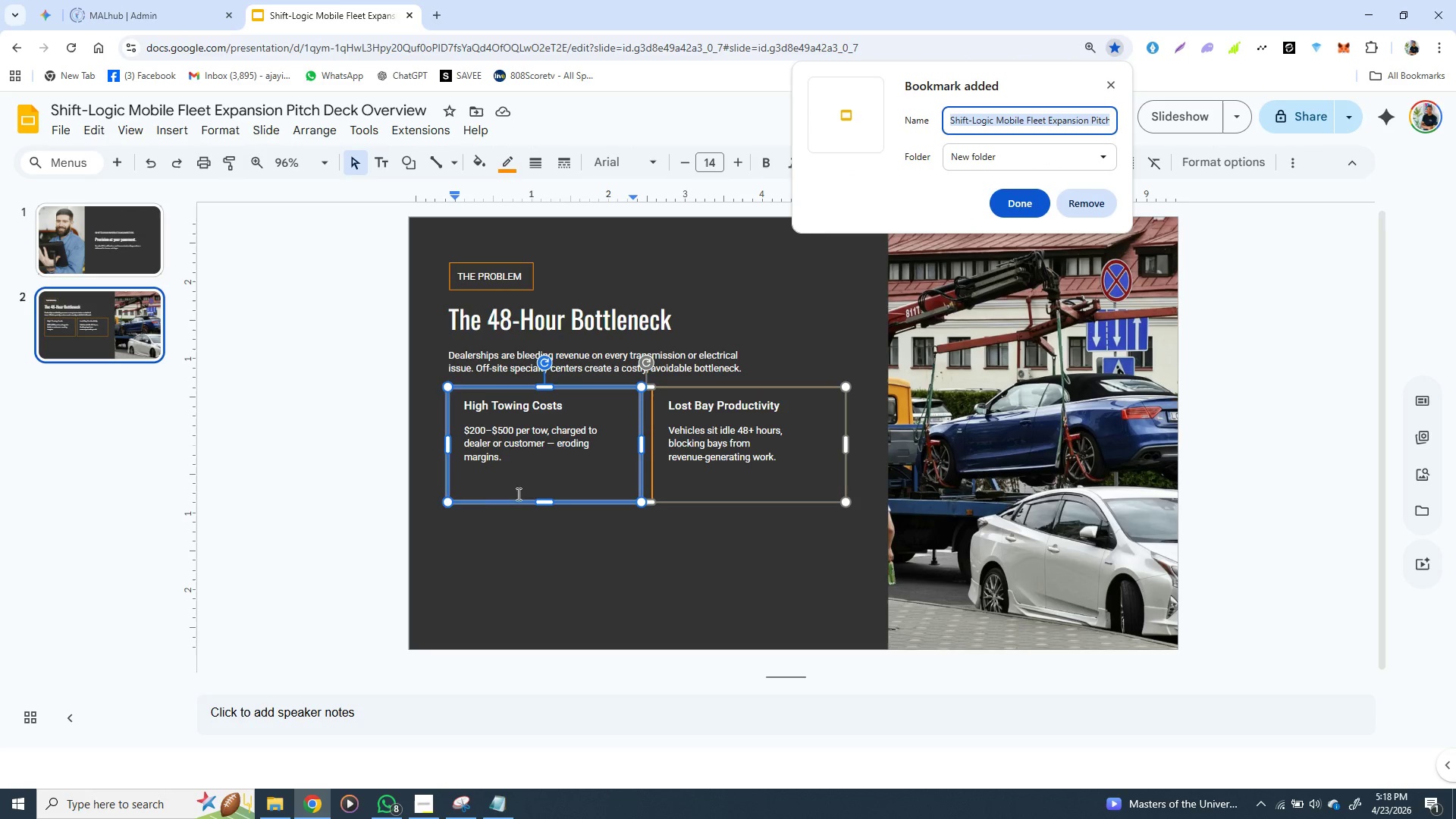 
left_click([513, 500])
 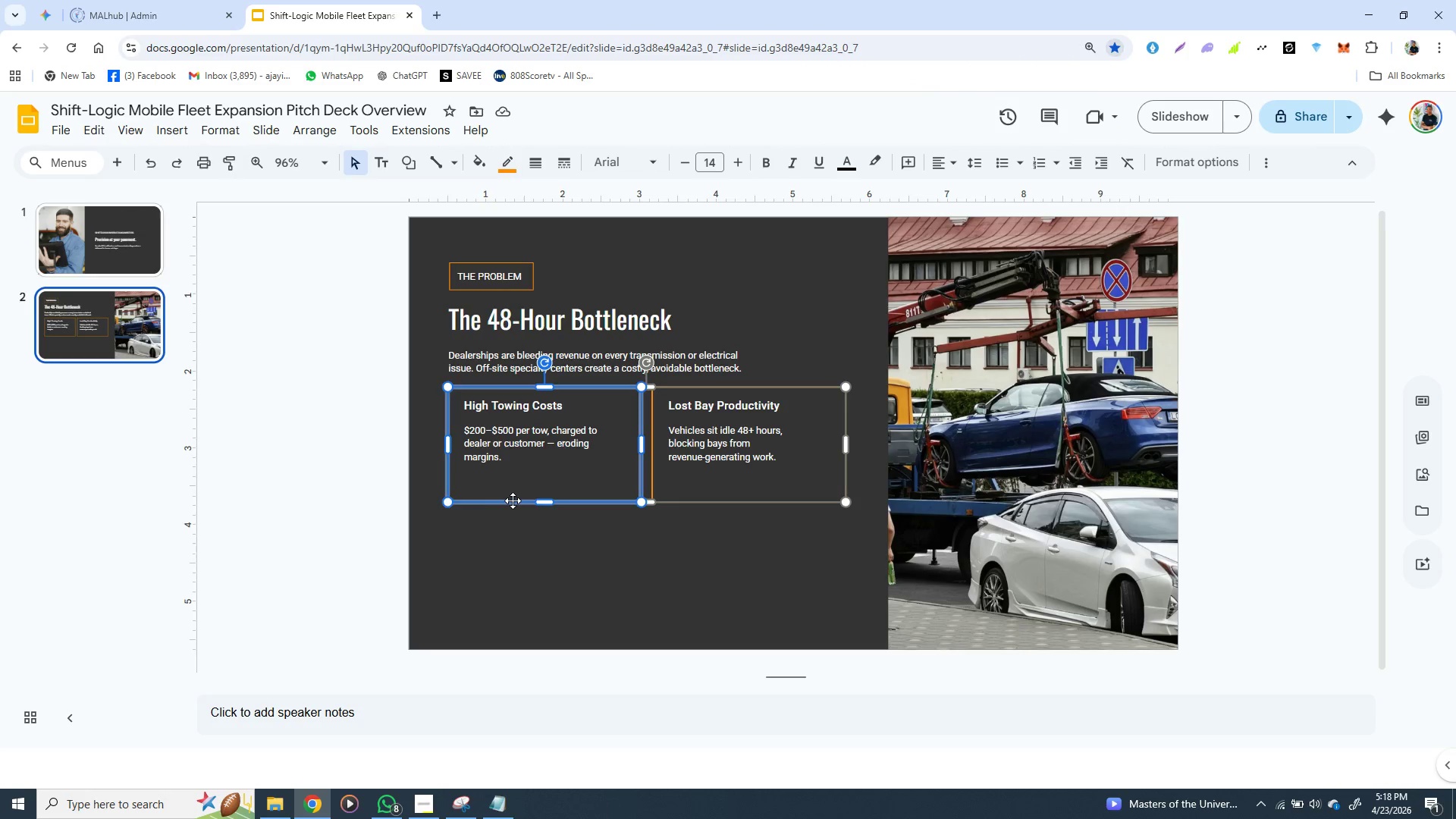 
key(Control+D)
 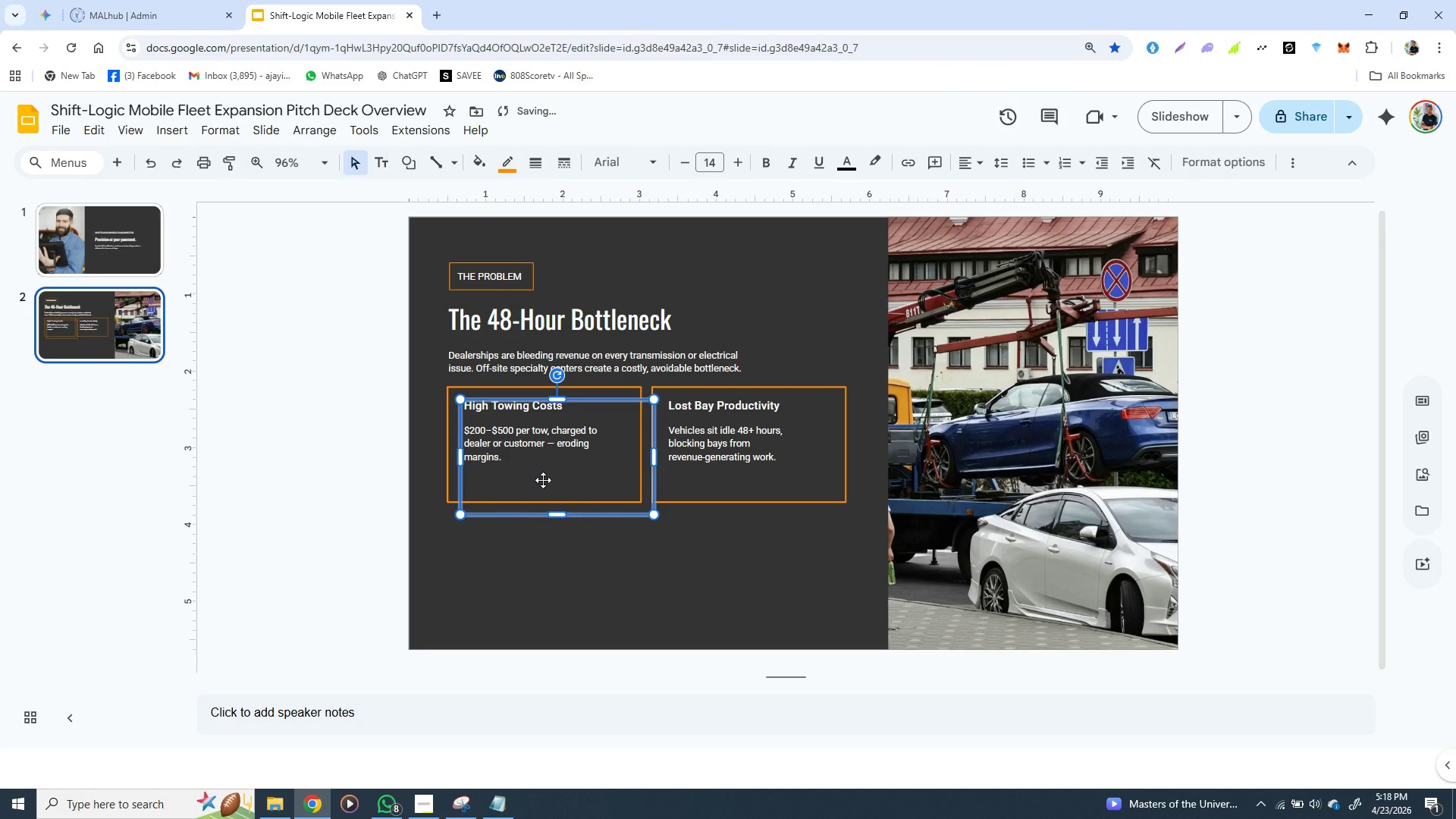 
left_click_drag(start_coordinate=[543, 480], to_coordinate=[530, 590])
 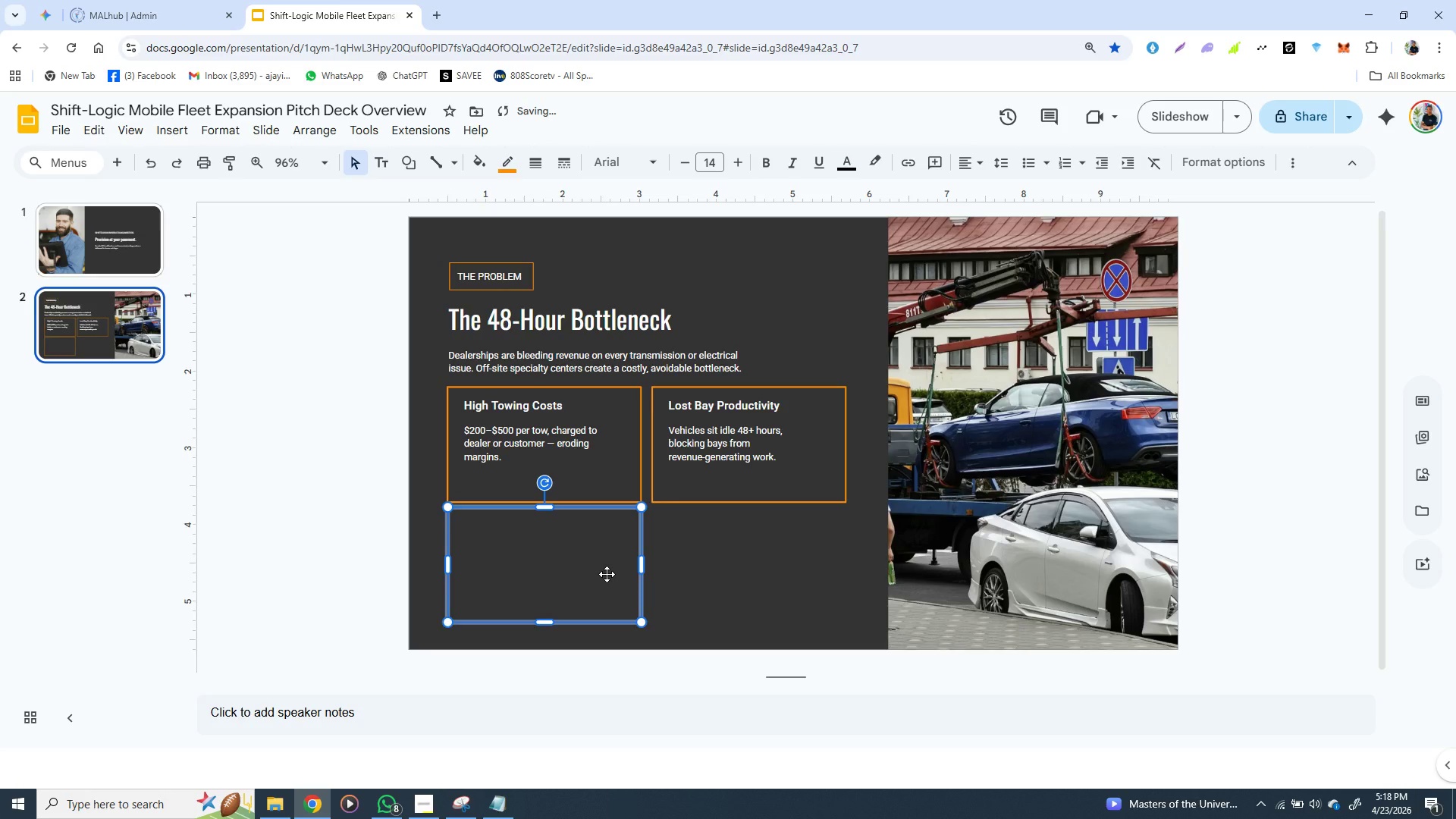 
hold_key(key=ControlLeft, duration=1.5)
 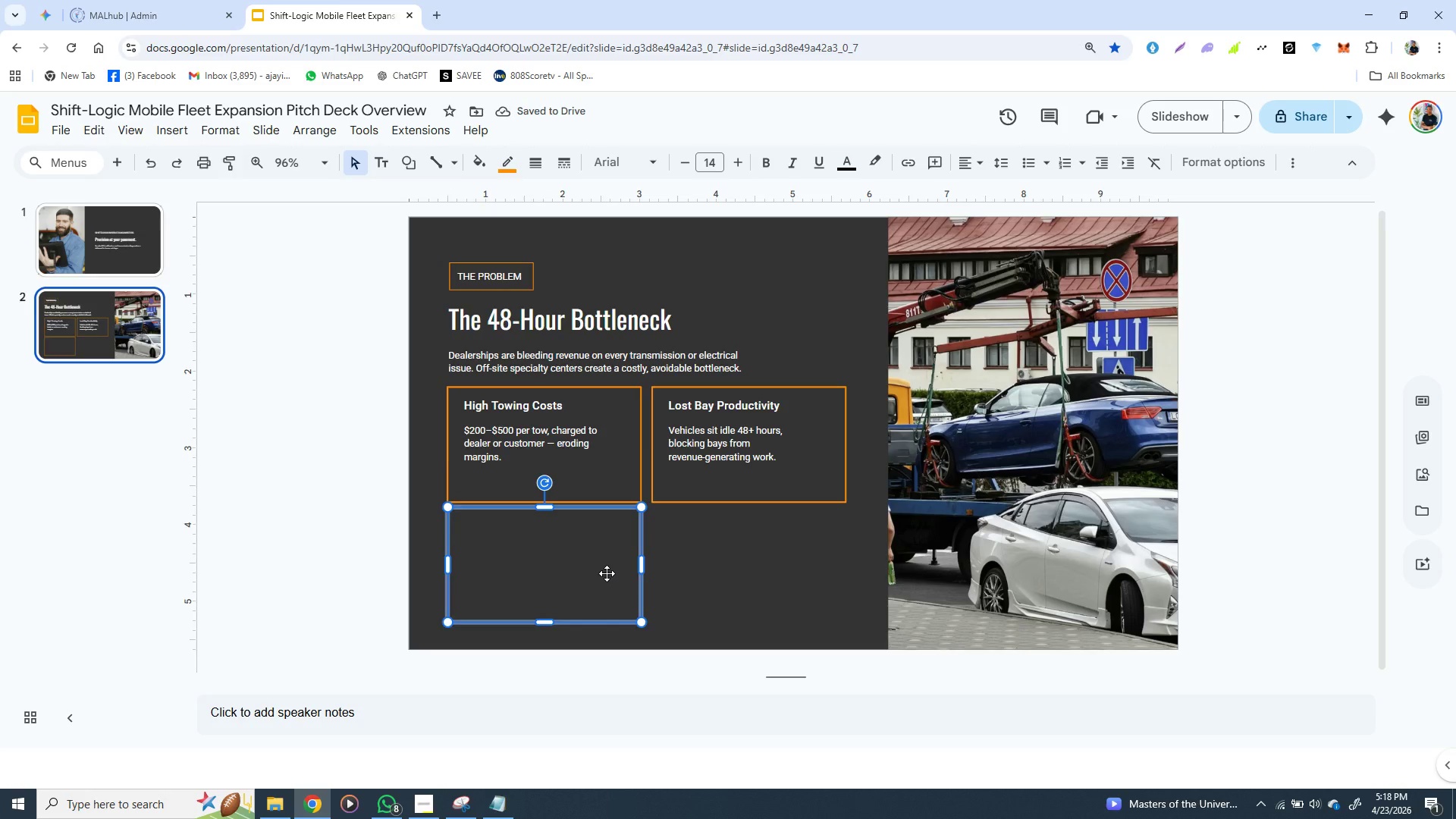 
key(Control+Z)
 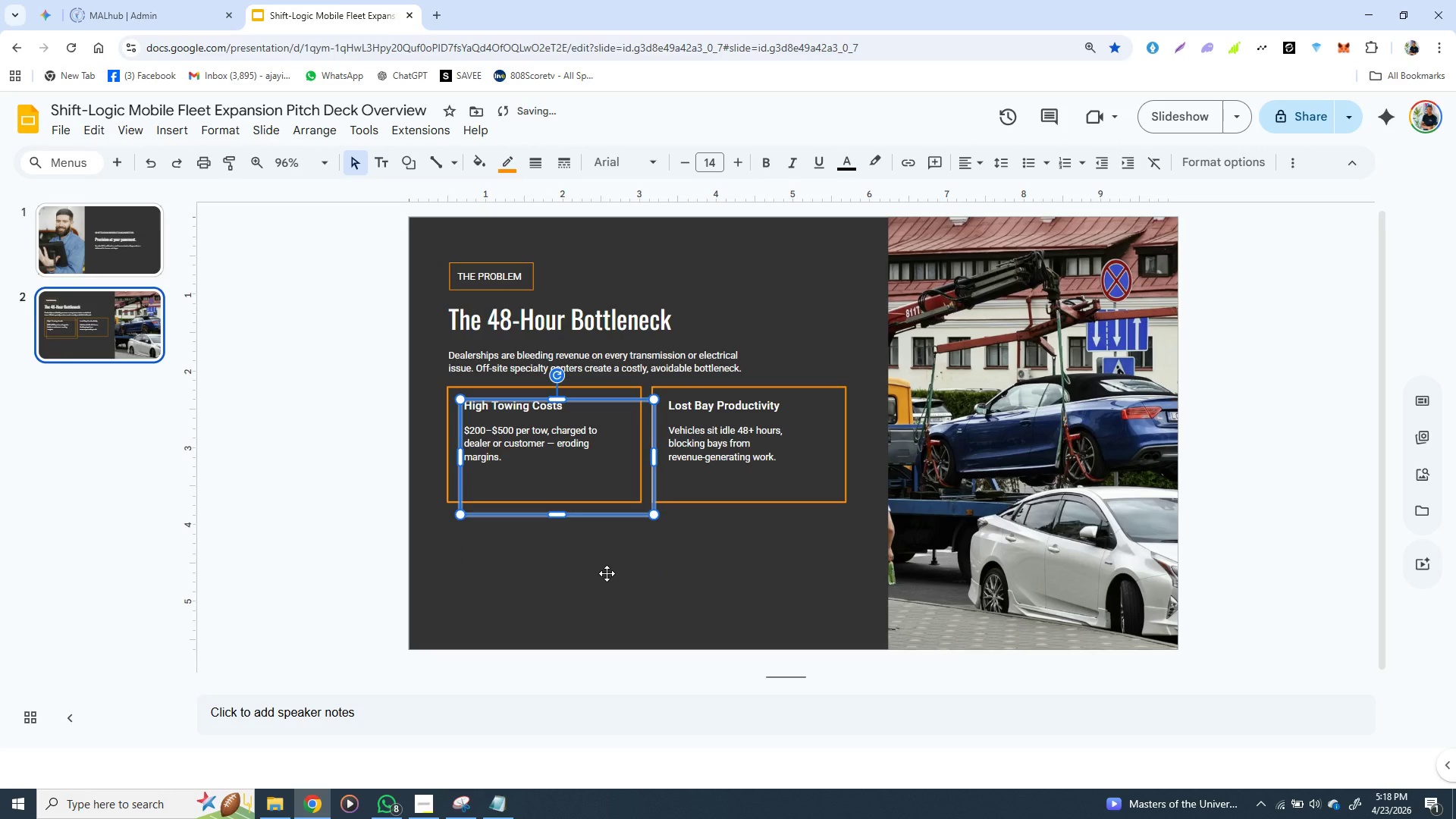 
key(Control+Z)
 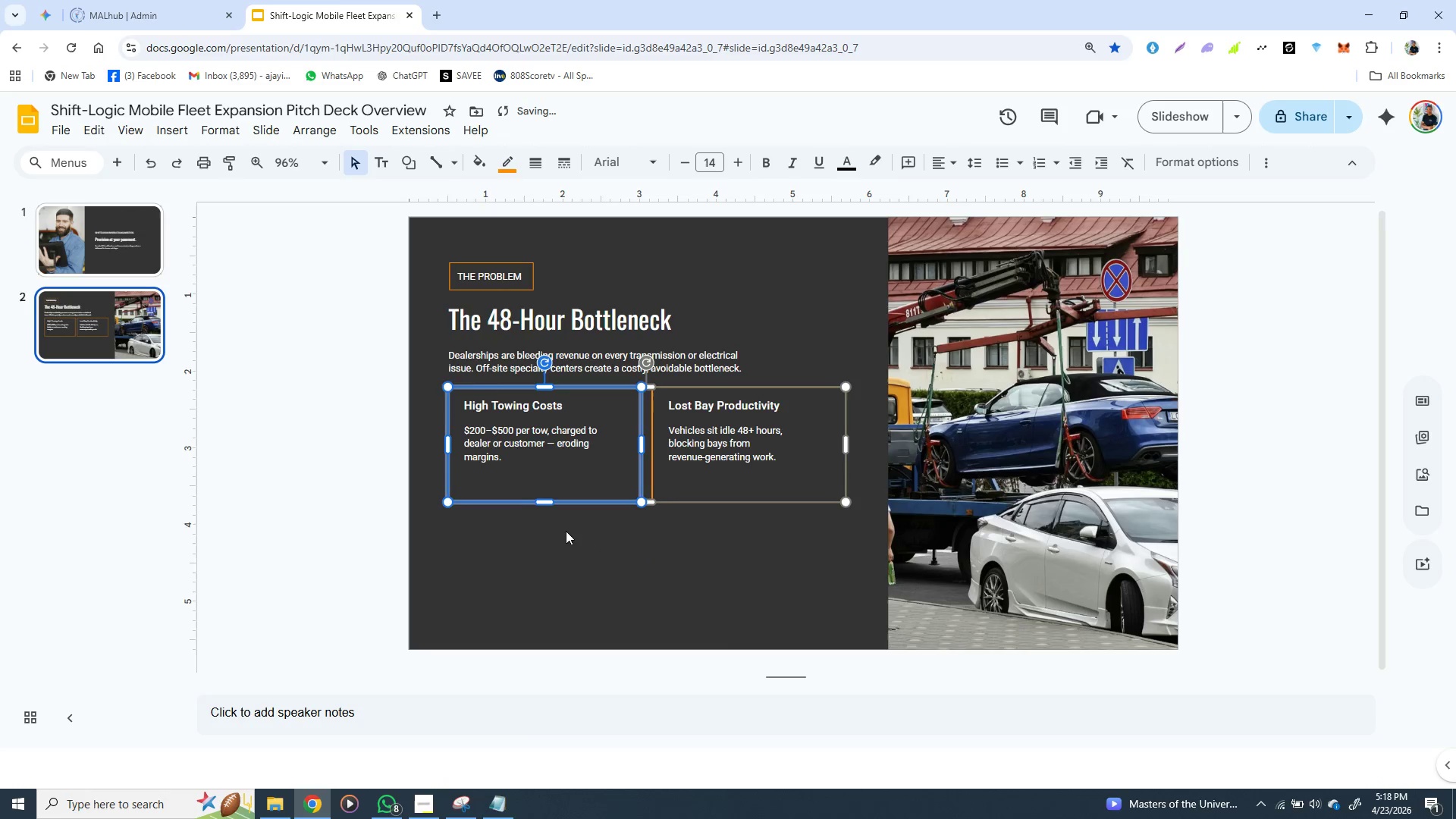 
left_click([563, 531])
 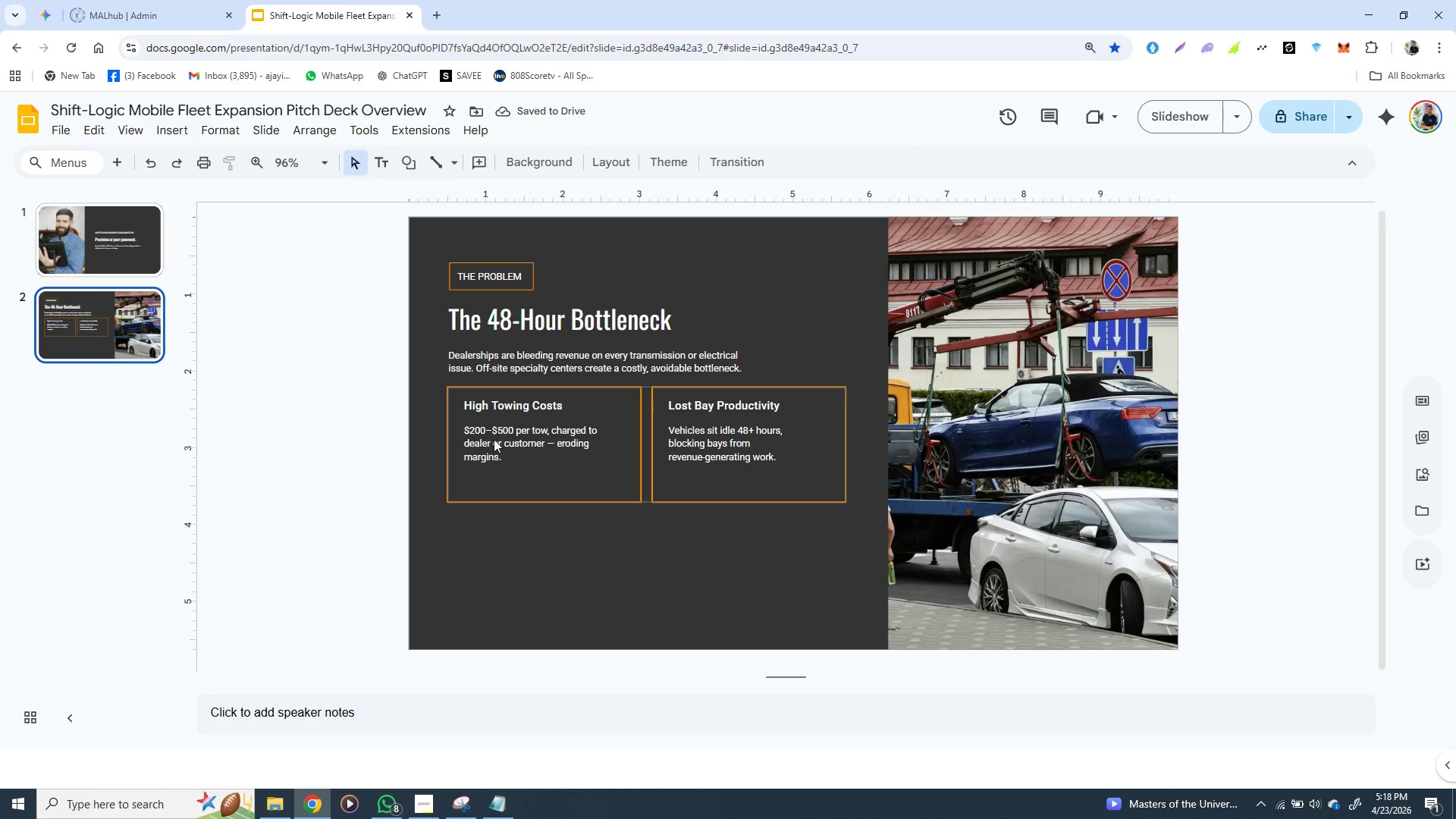 
left_click([492, 441])
 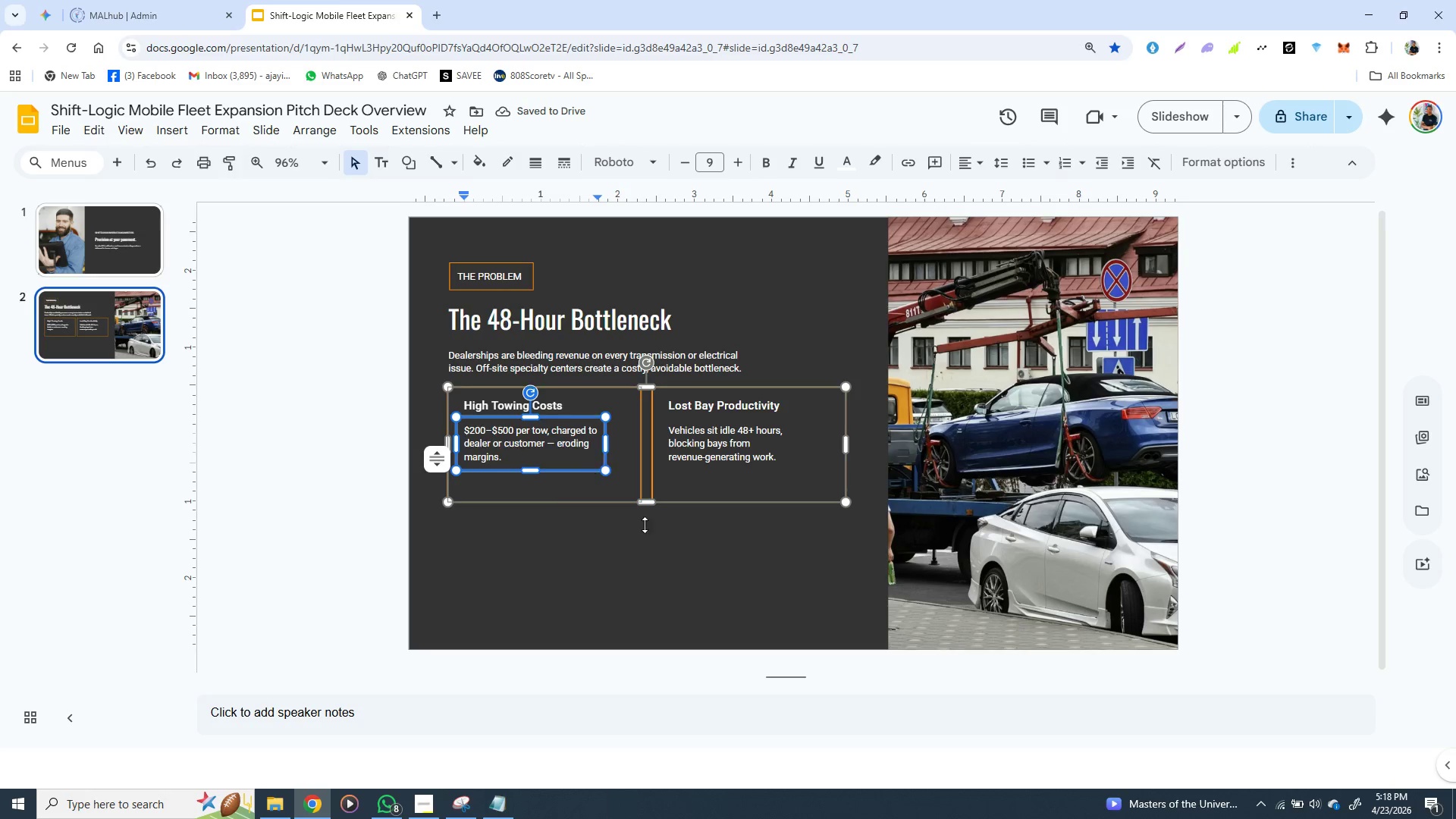 
left_click([640, 538])
 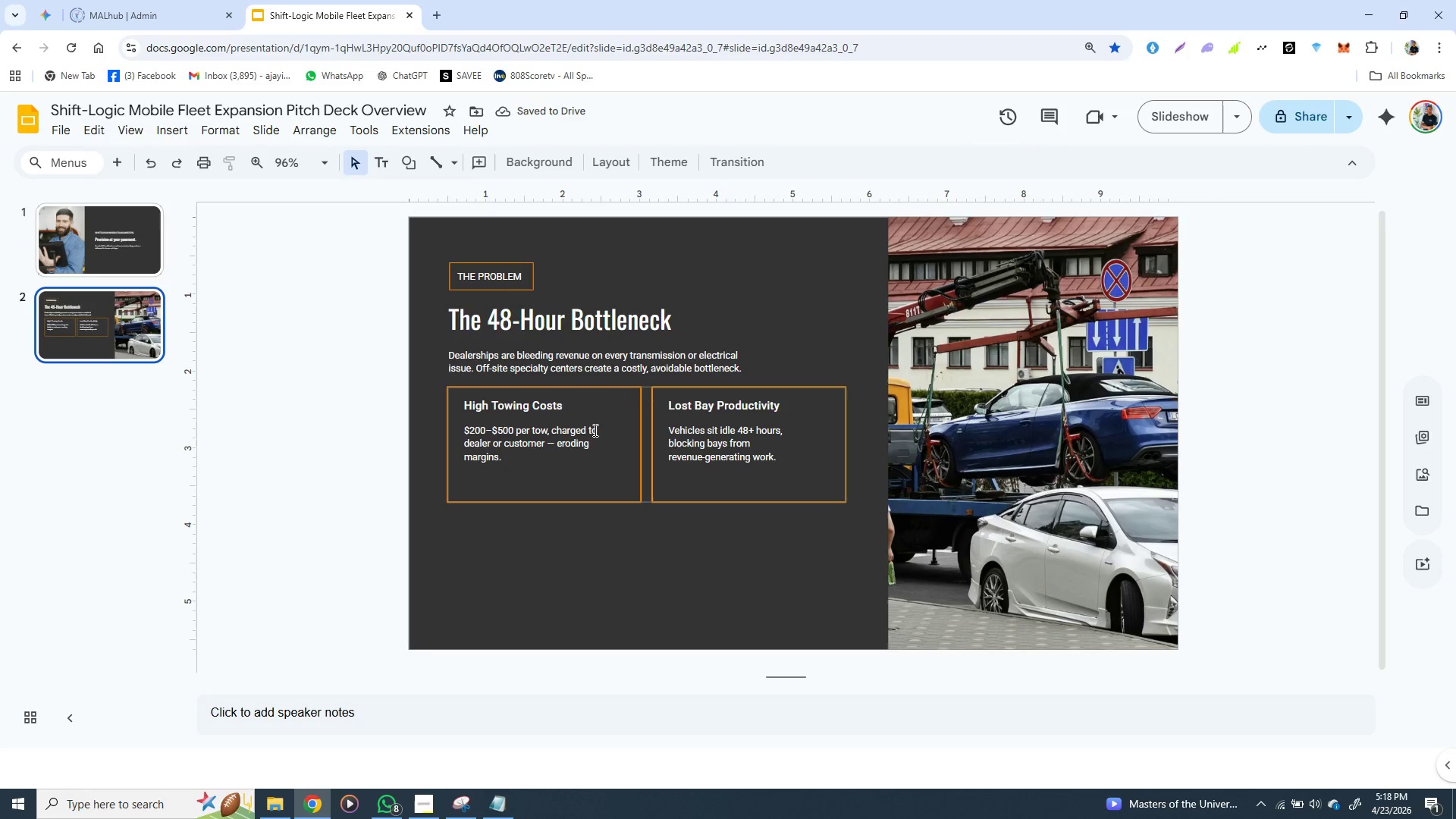 
left_click([594, 430])
 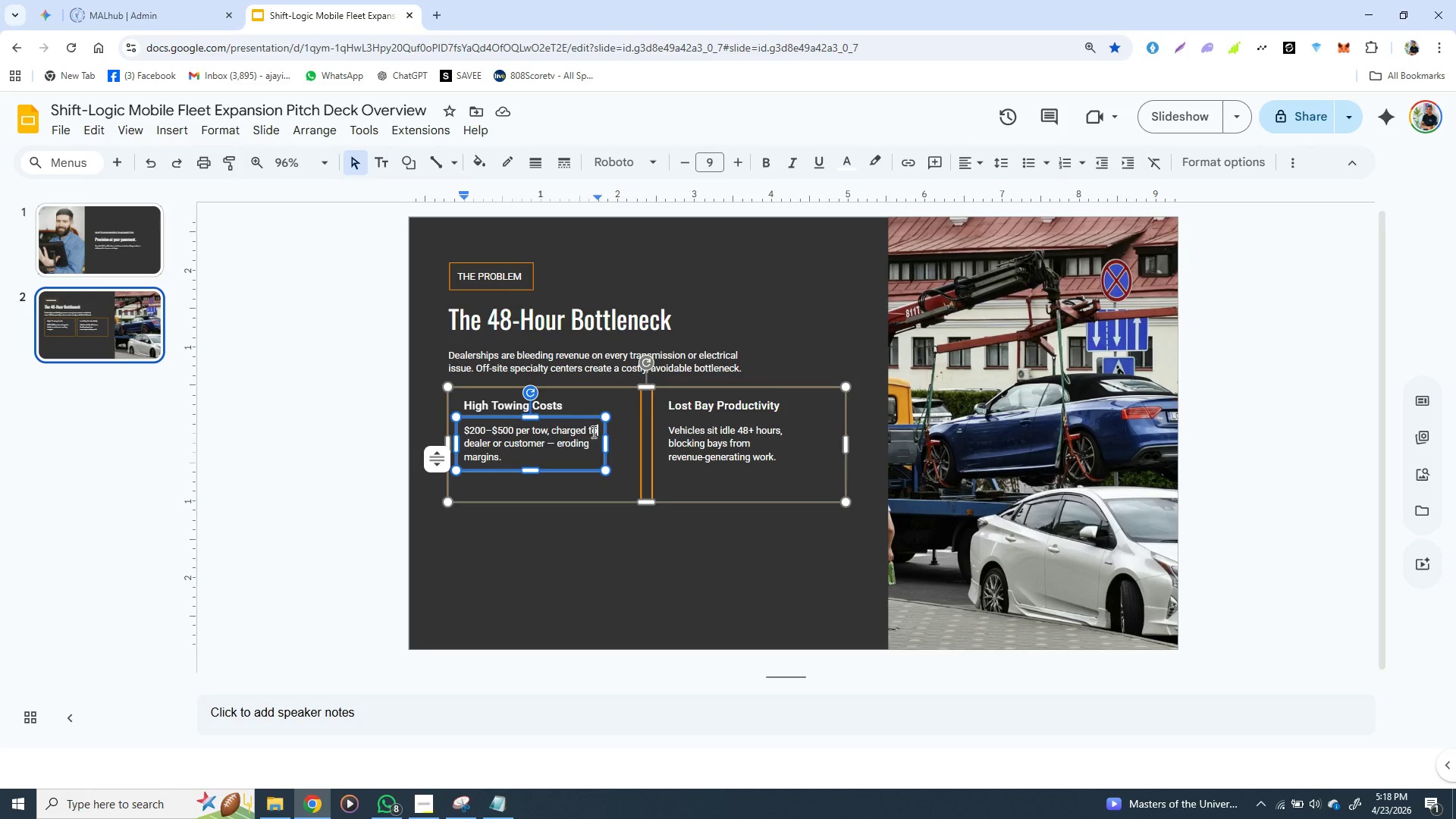 
right_click([592, 431])
 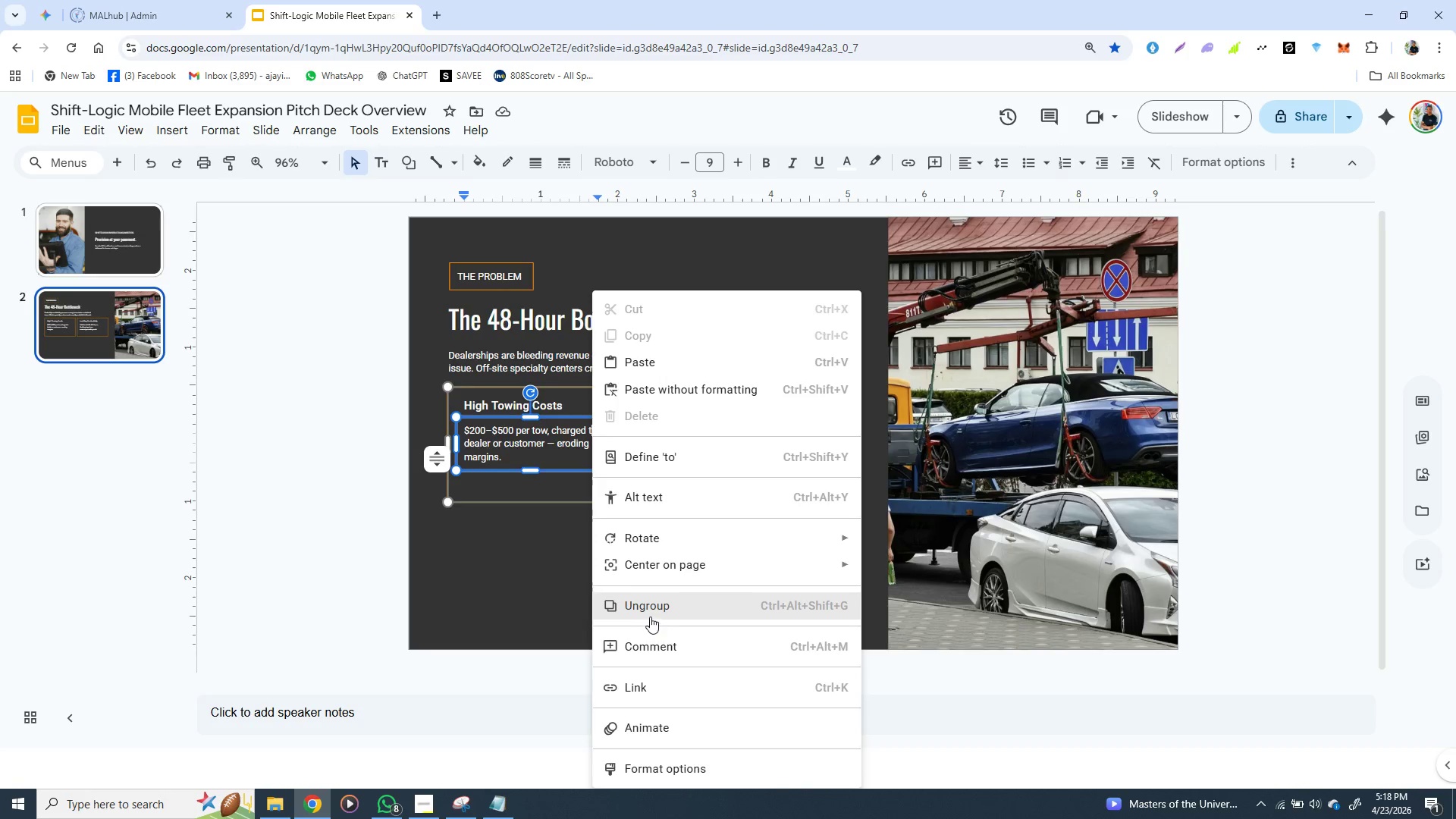 
left_click([661, 600])
 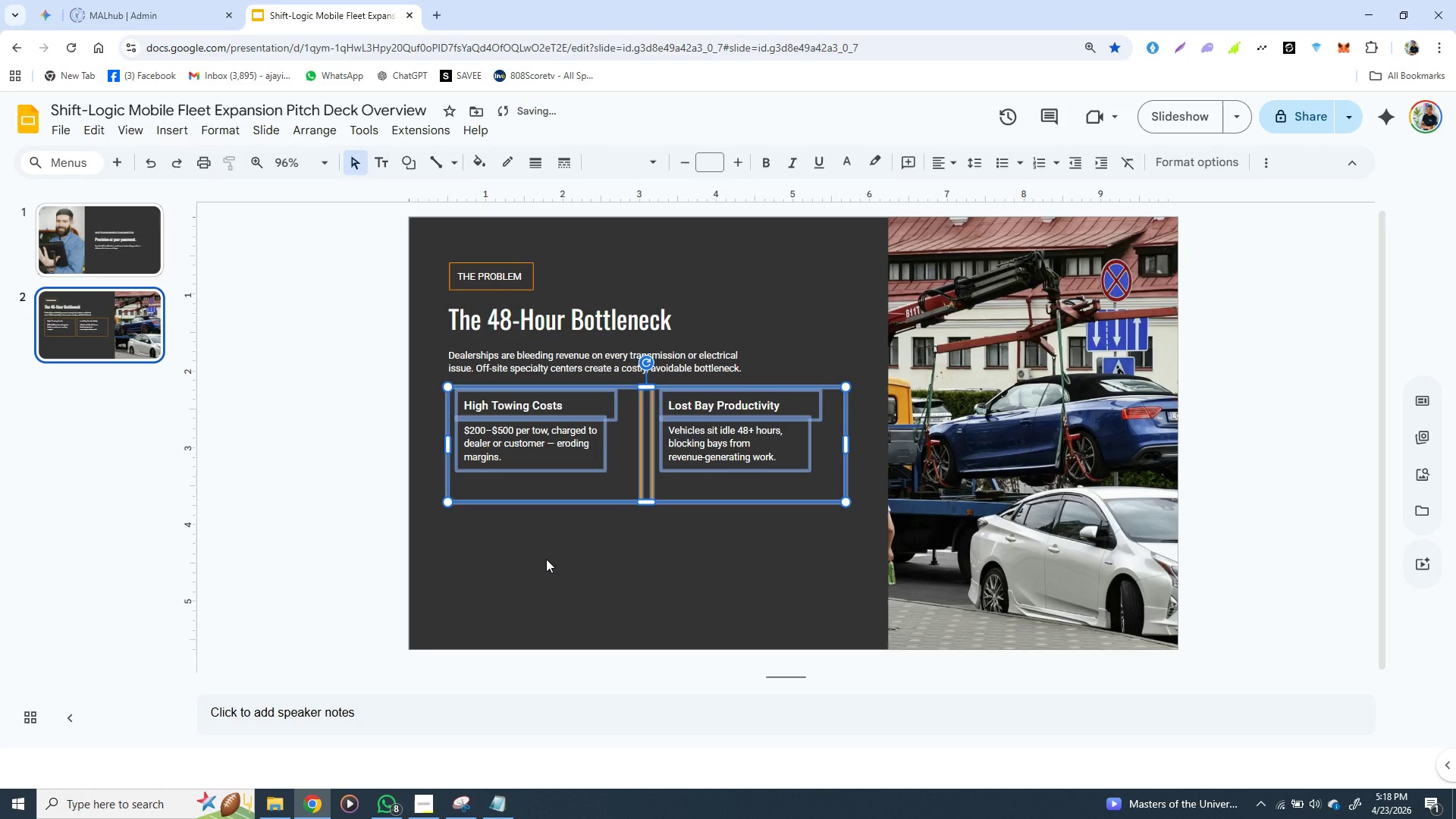 
left_click([546, 559])
 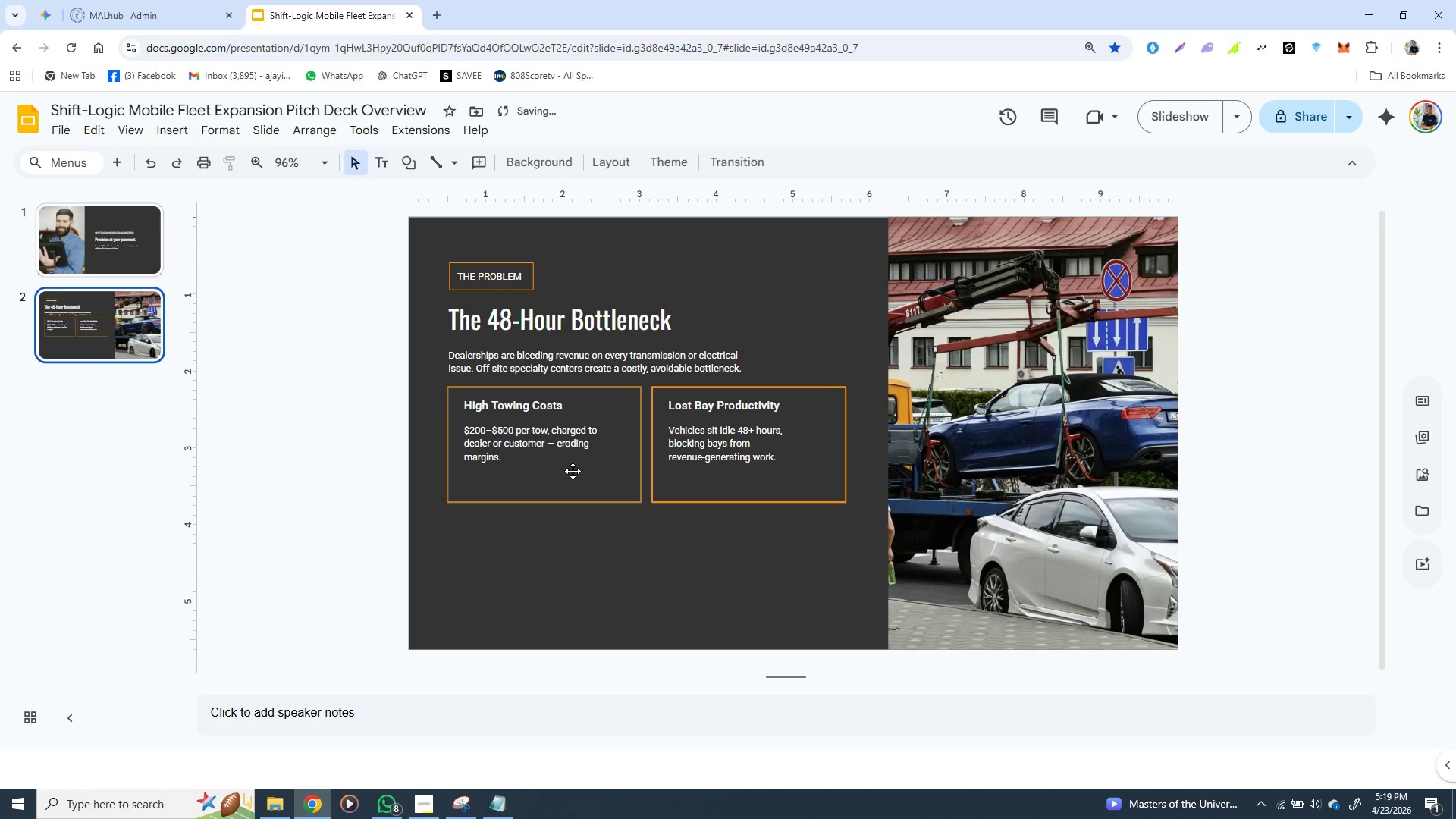 
left_click([573, 471])
 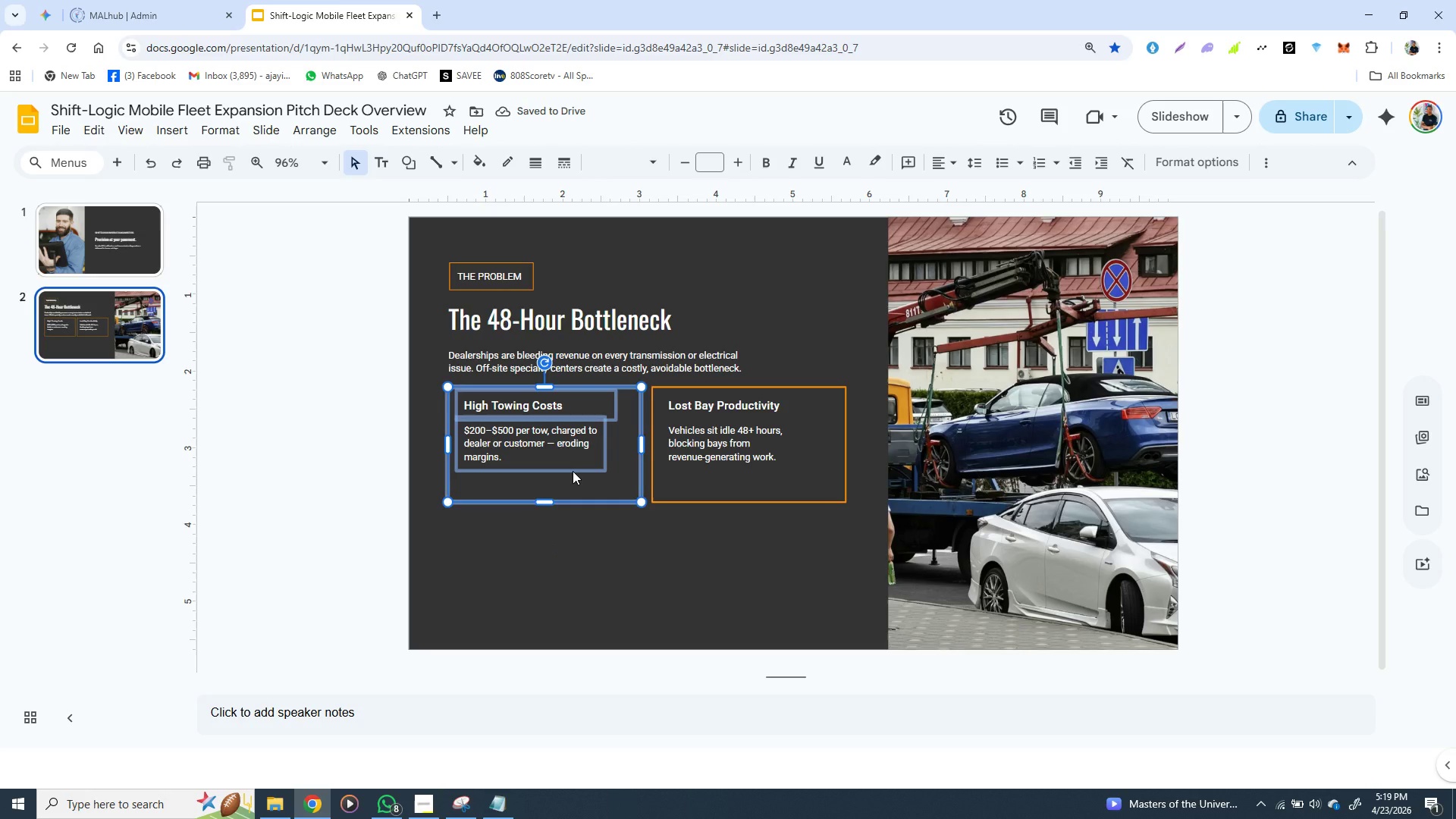 
right_click([573, 471])
 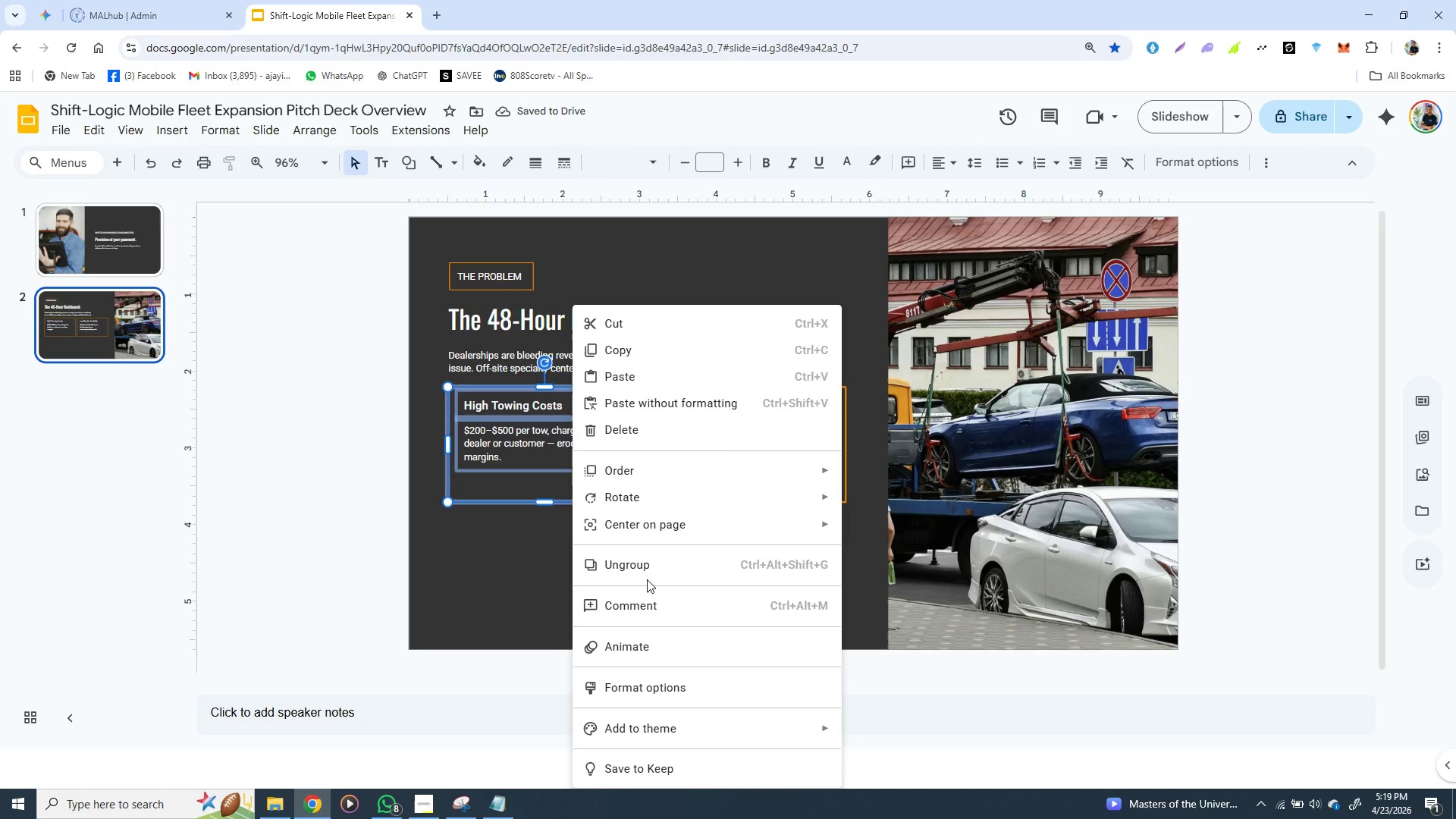 
left_click([648, 579])
 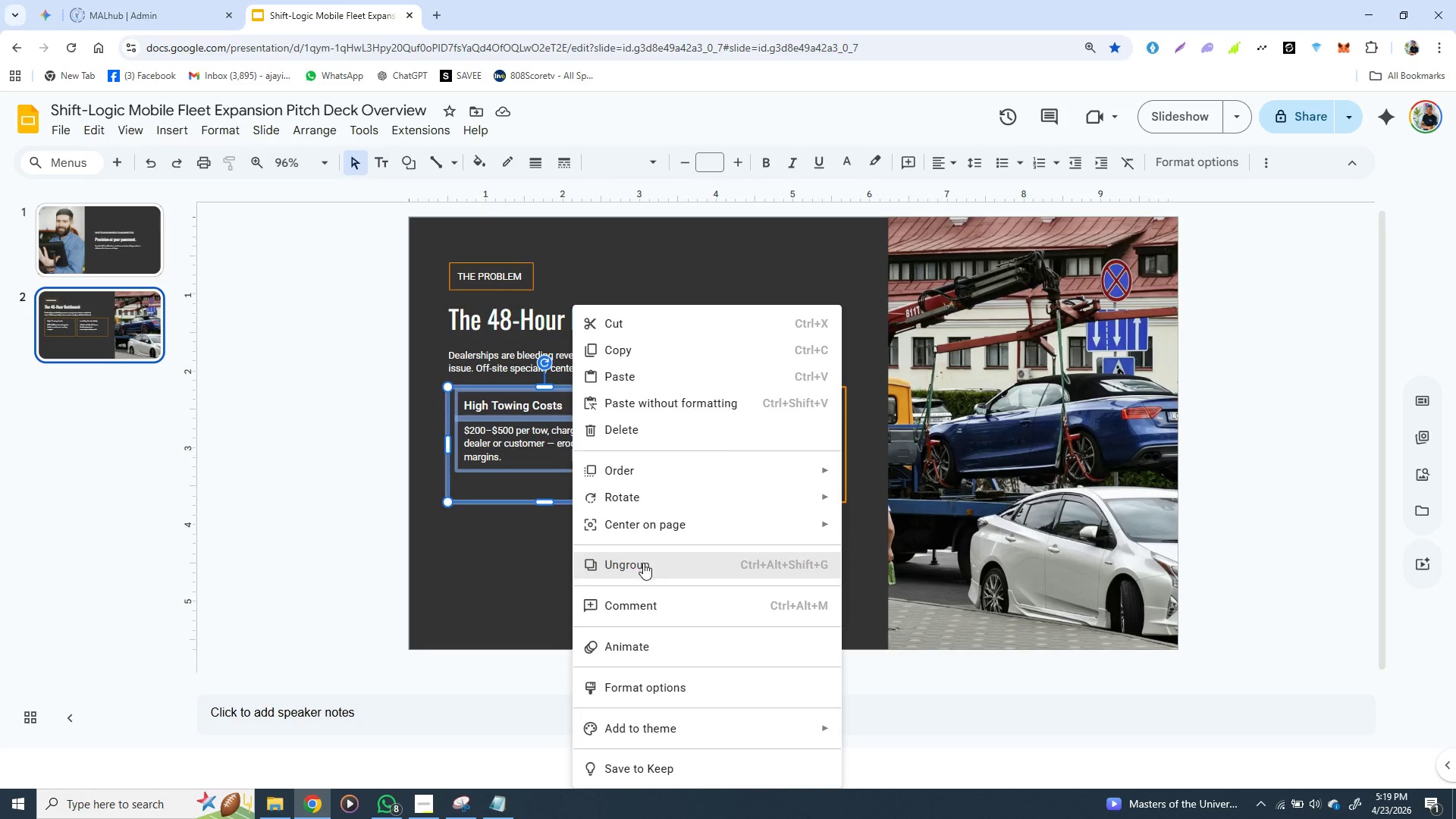 
left_click([642, 567])
 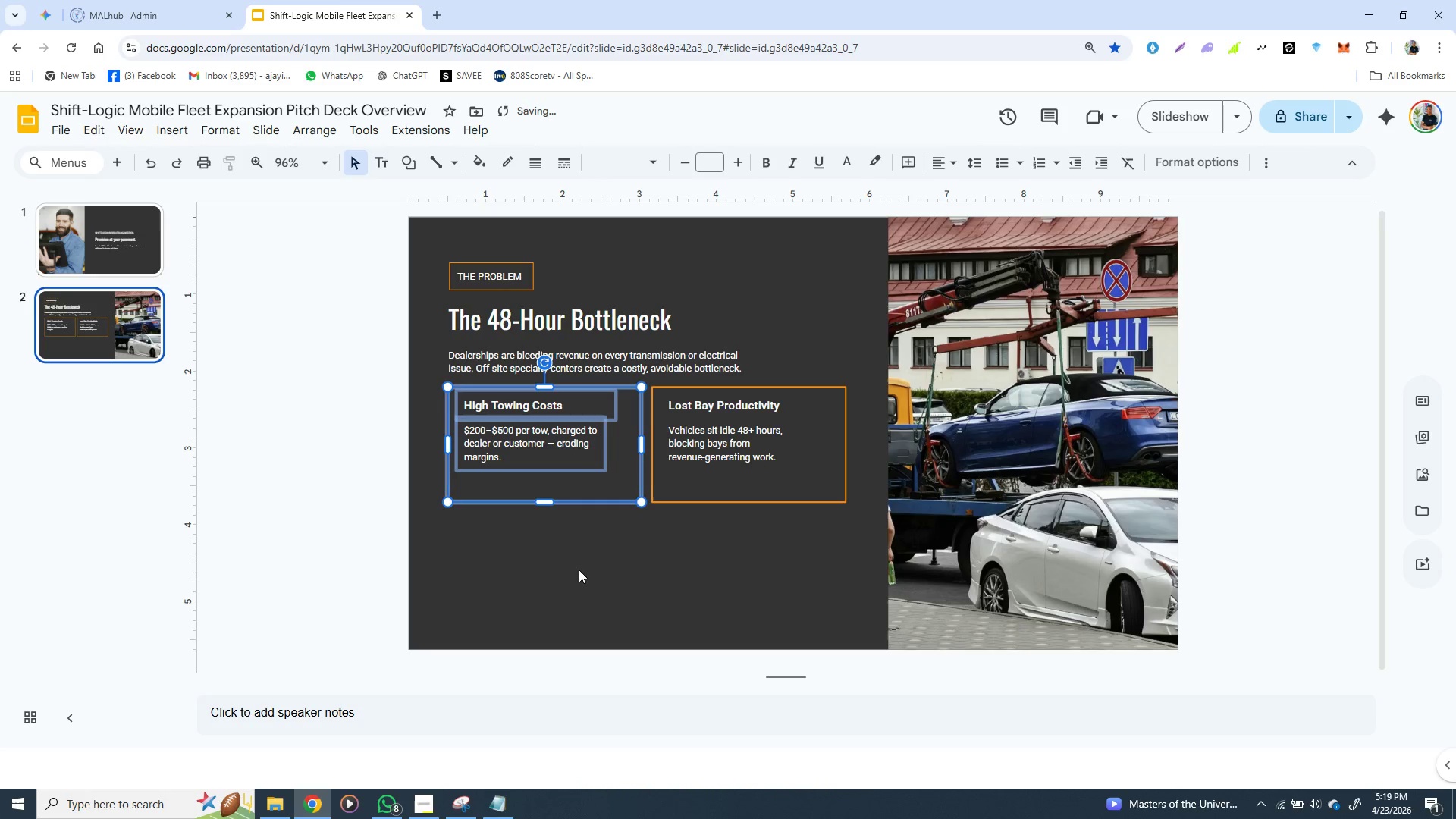 
left_click([565, 570])
 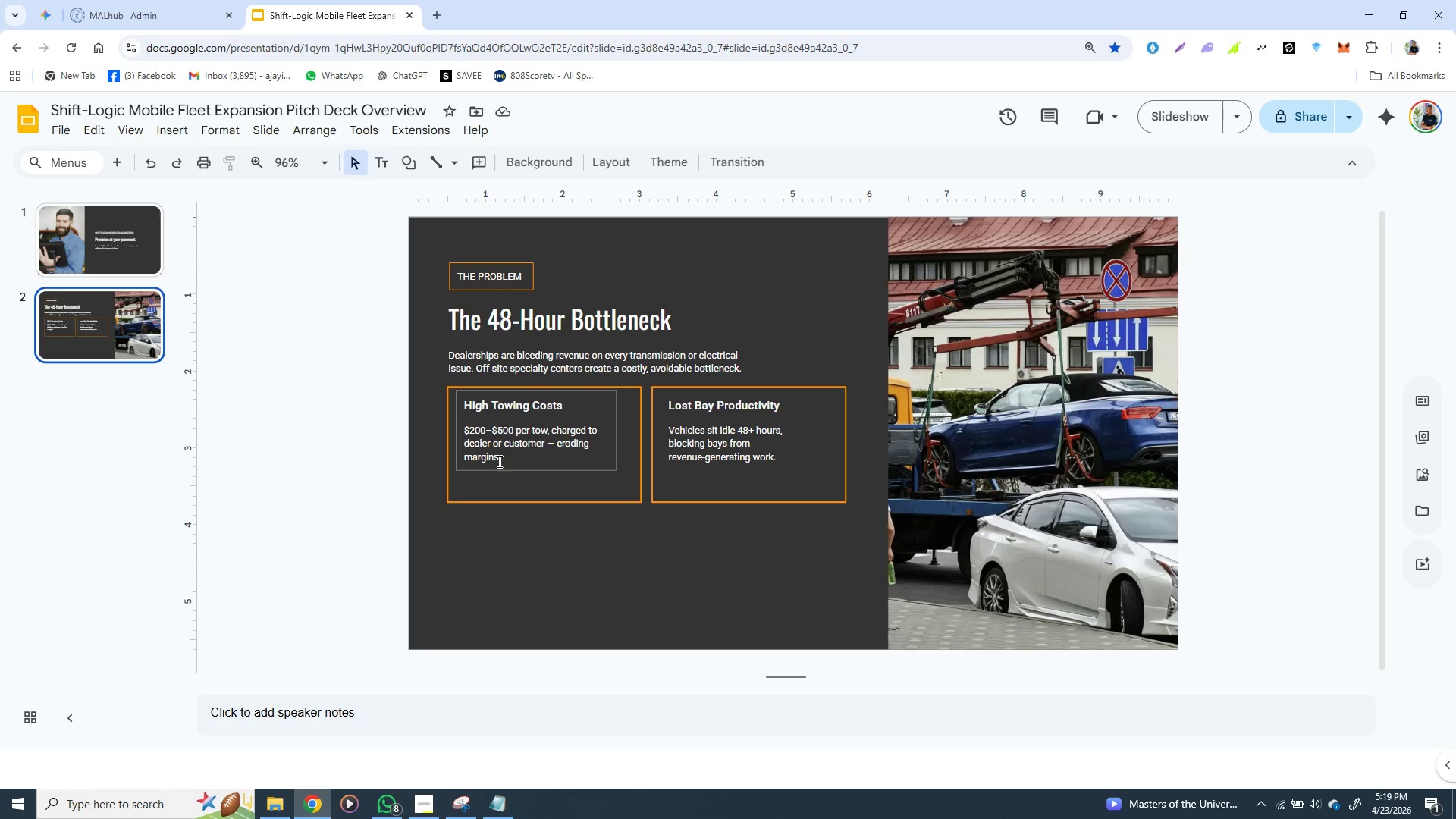 
wait(5.89)
 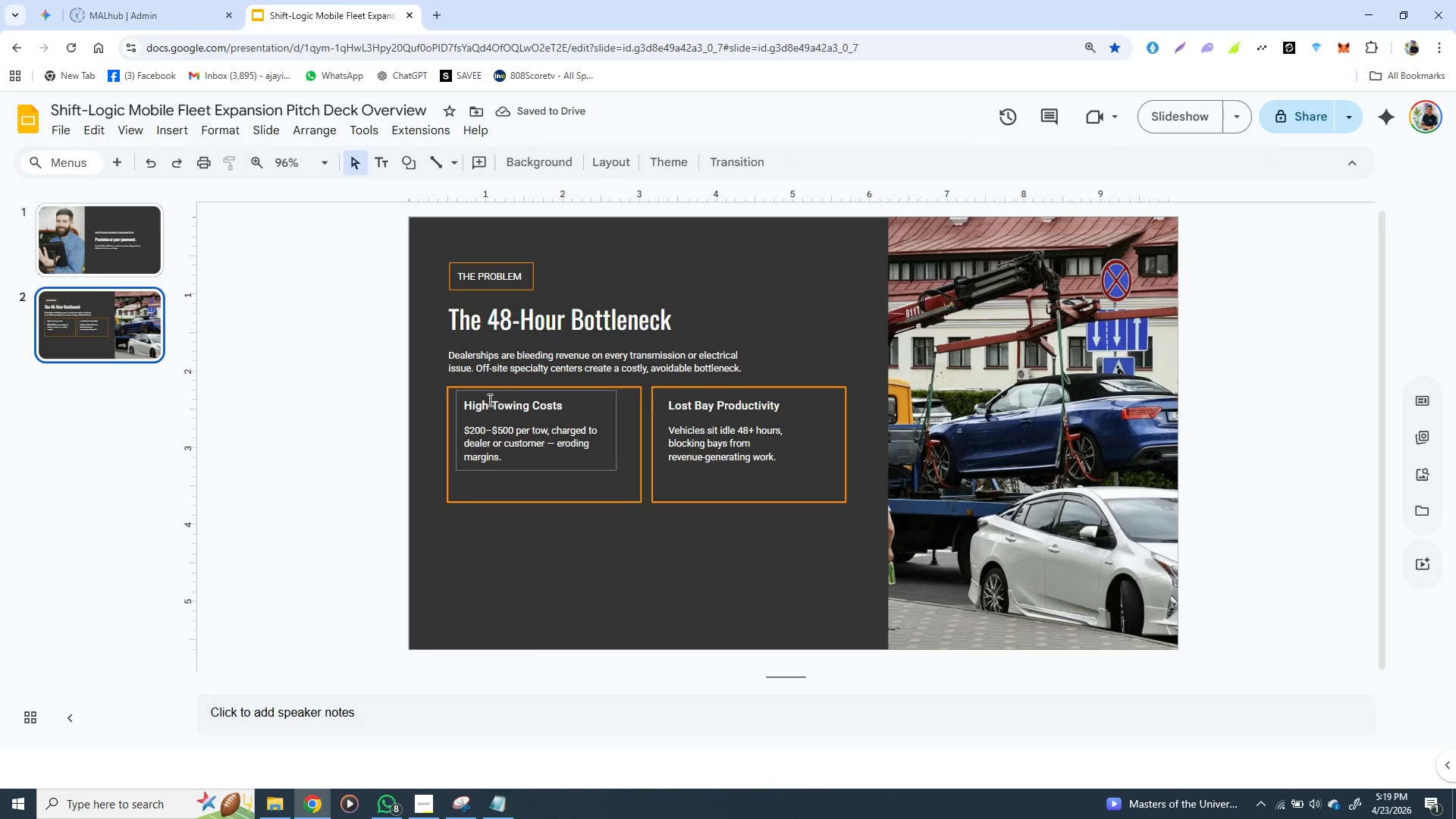 
left_click([515, 465])
 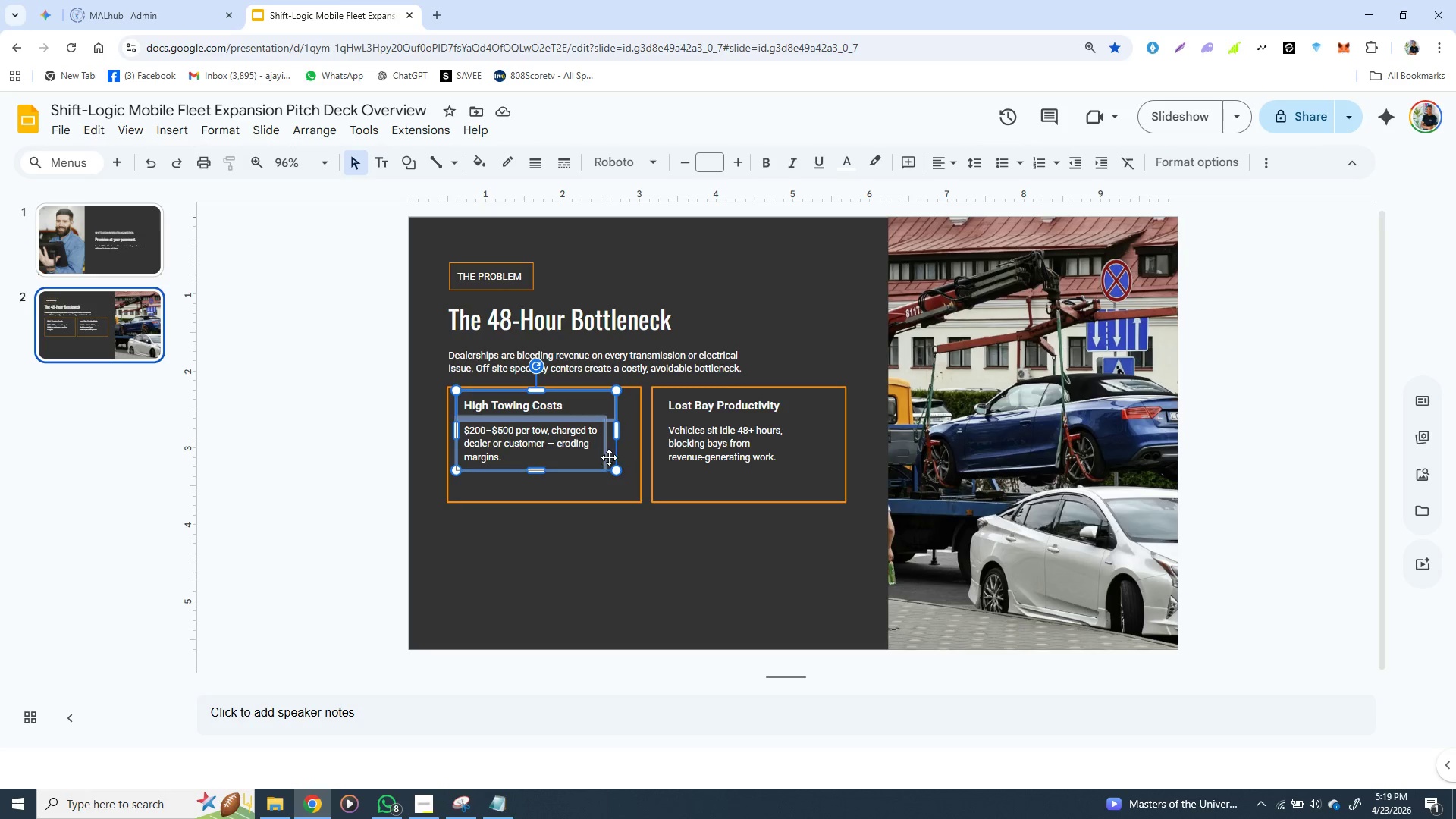 
left_click([634, 447])
 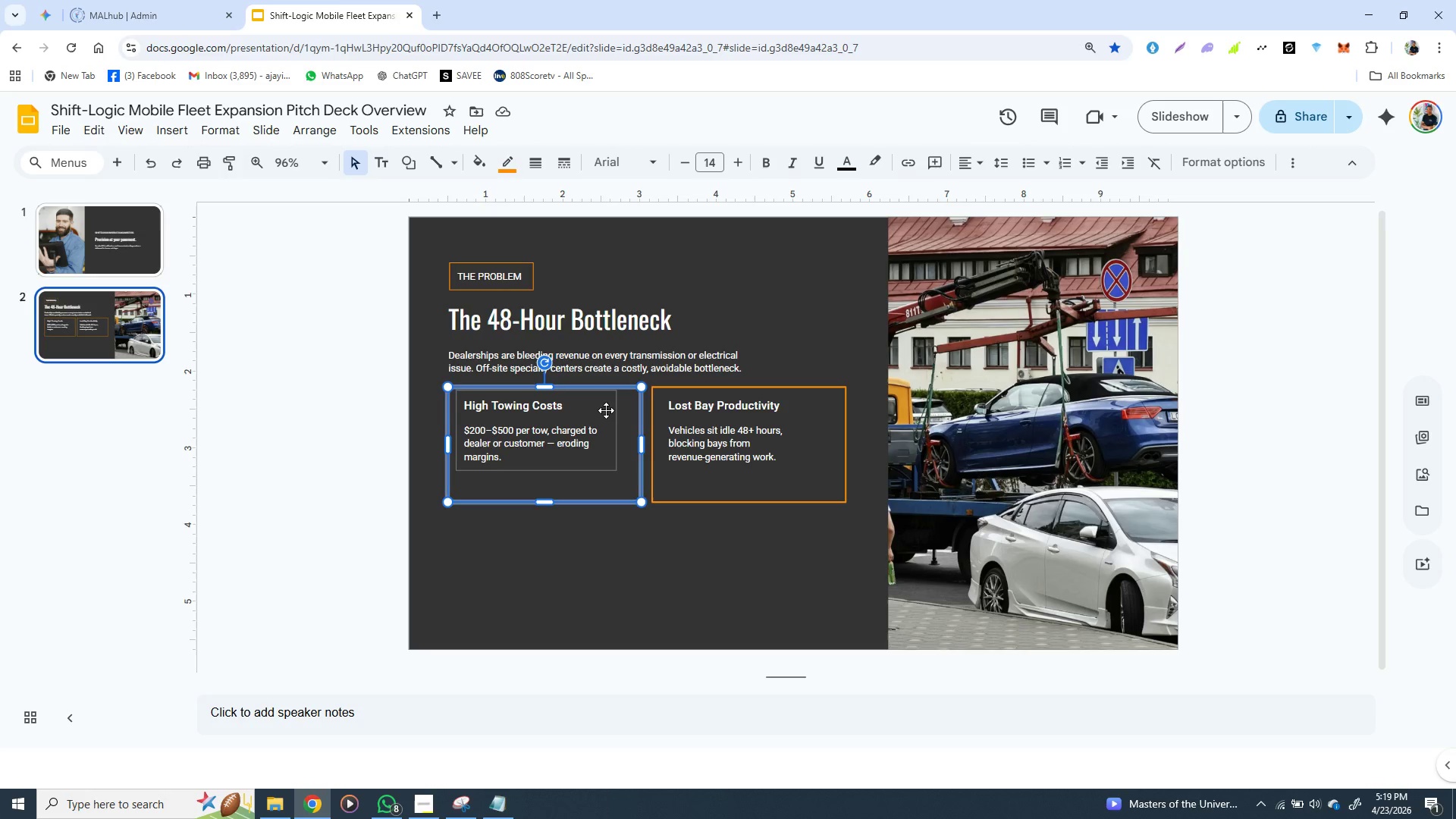 
left_click([608, 409])
 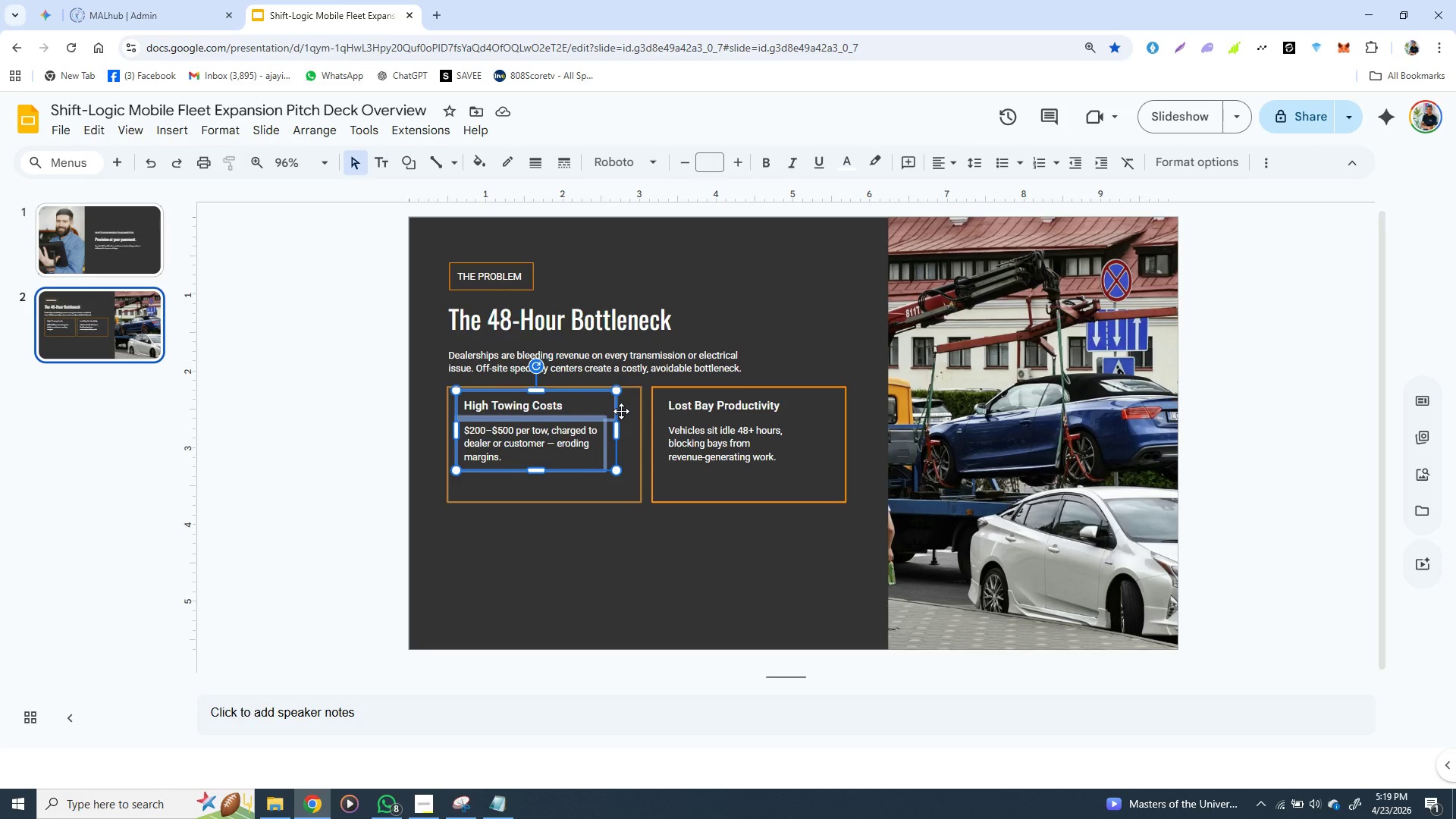 
left_click([616, 409])
 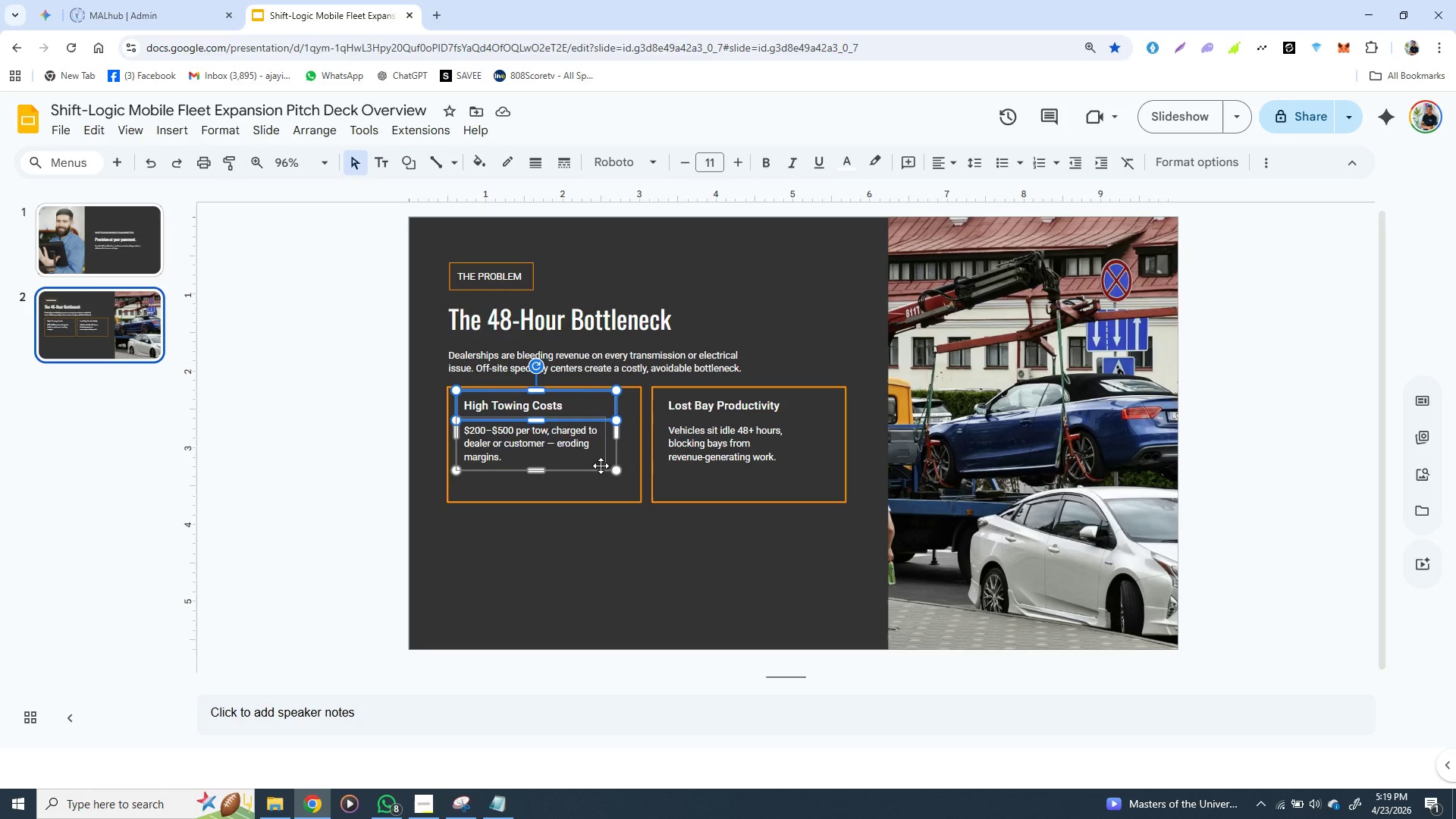 
left_click([574, 487])
 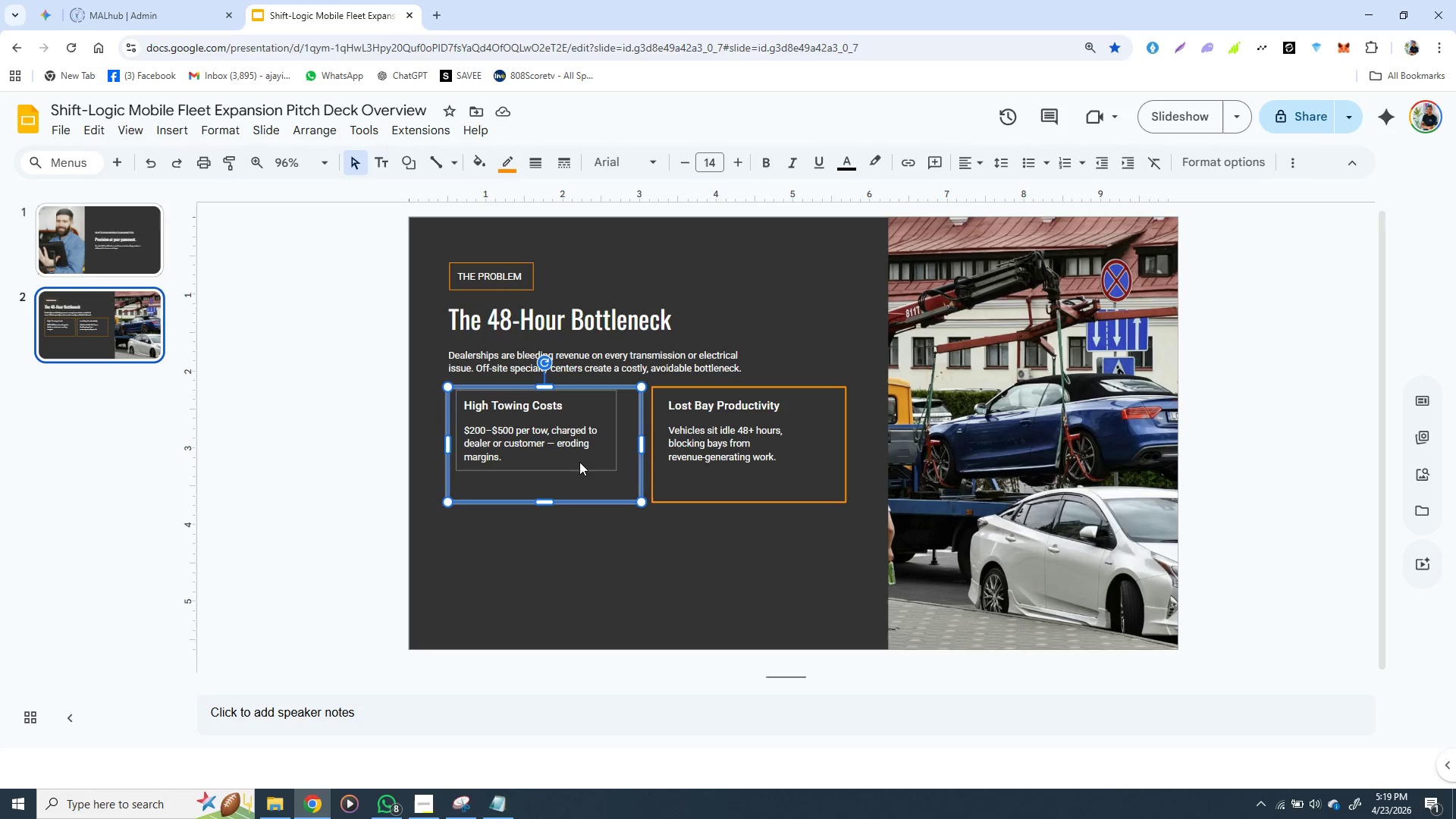 
left_click([579, 466])
 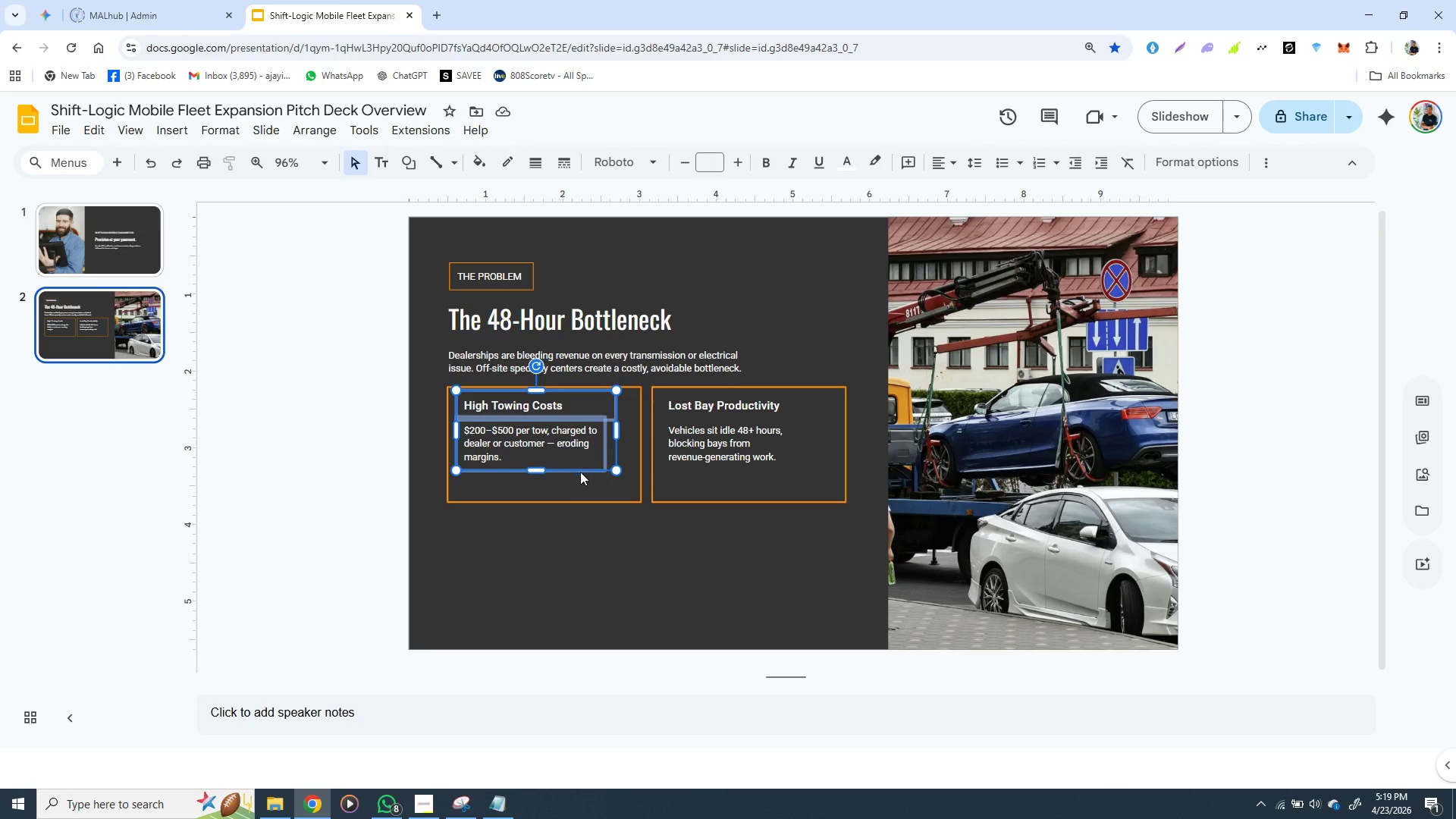 
left_click([580, 490])
 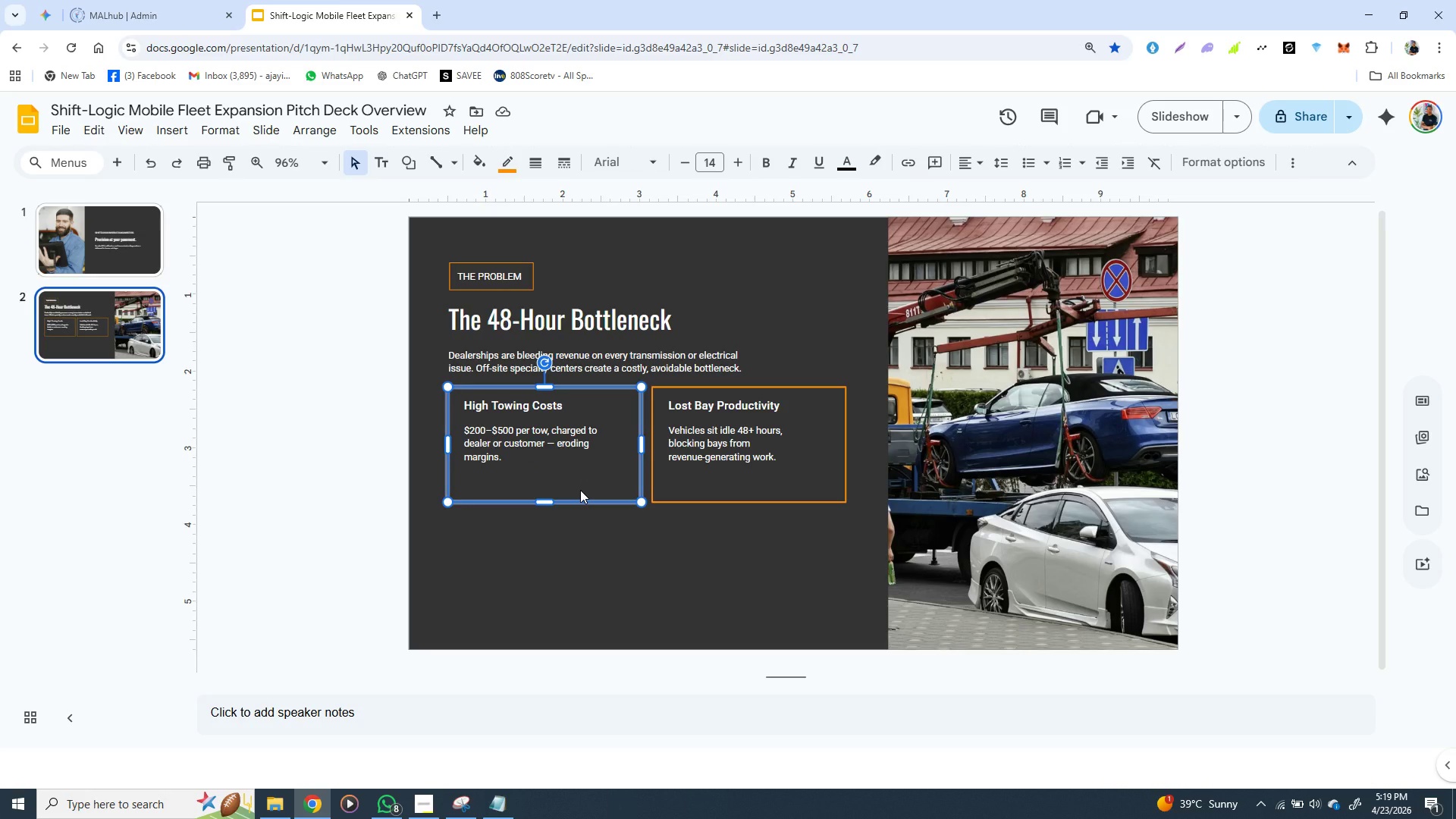 
wait(6.92)
 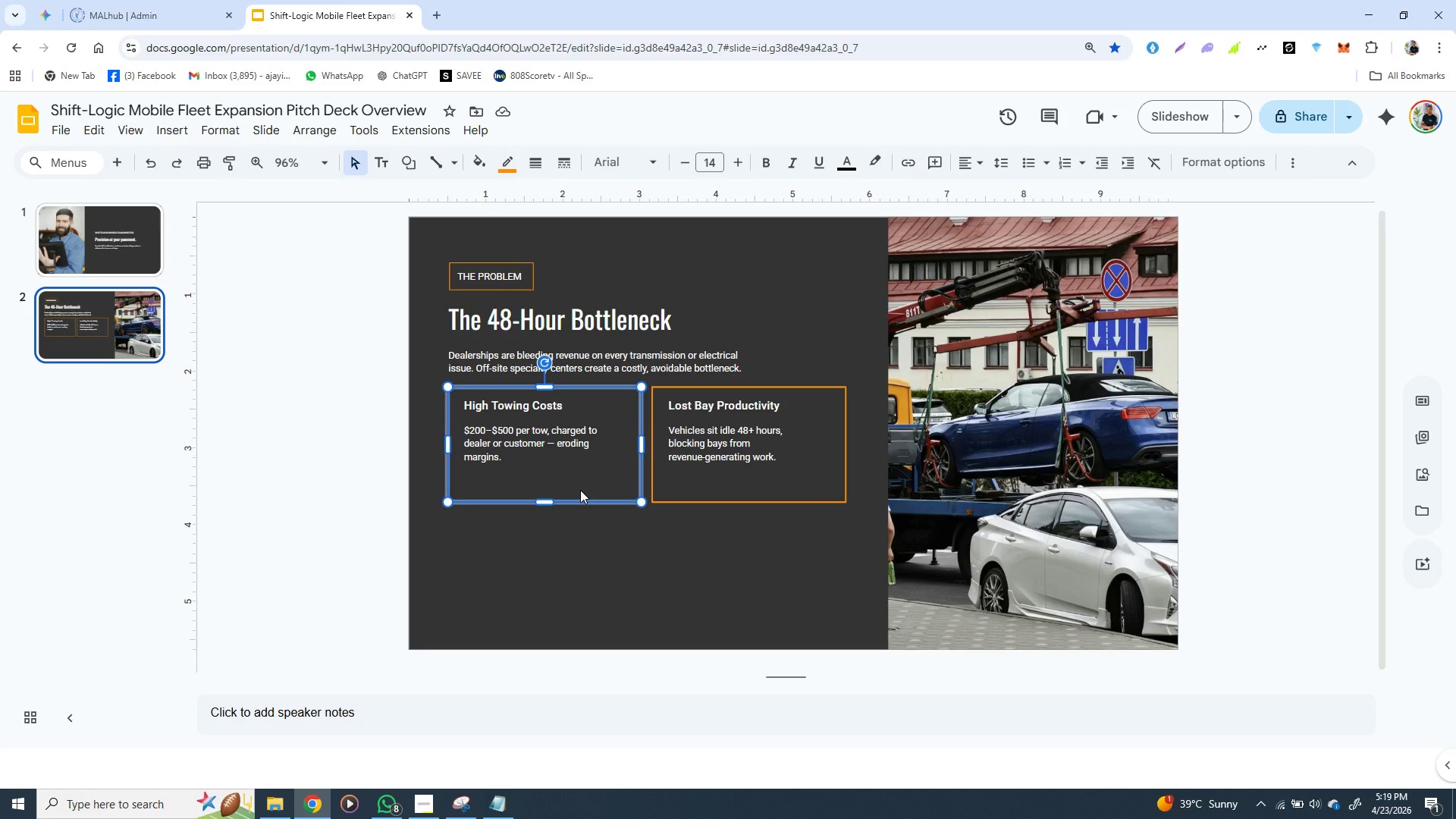 
left_click([560, 432])
 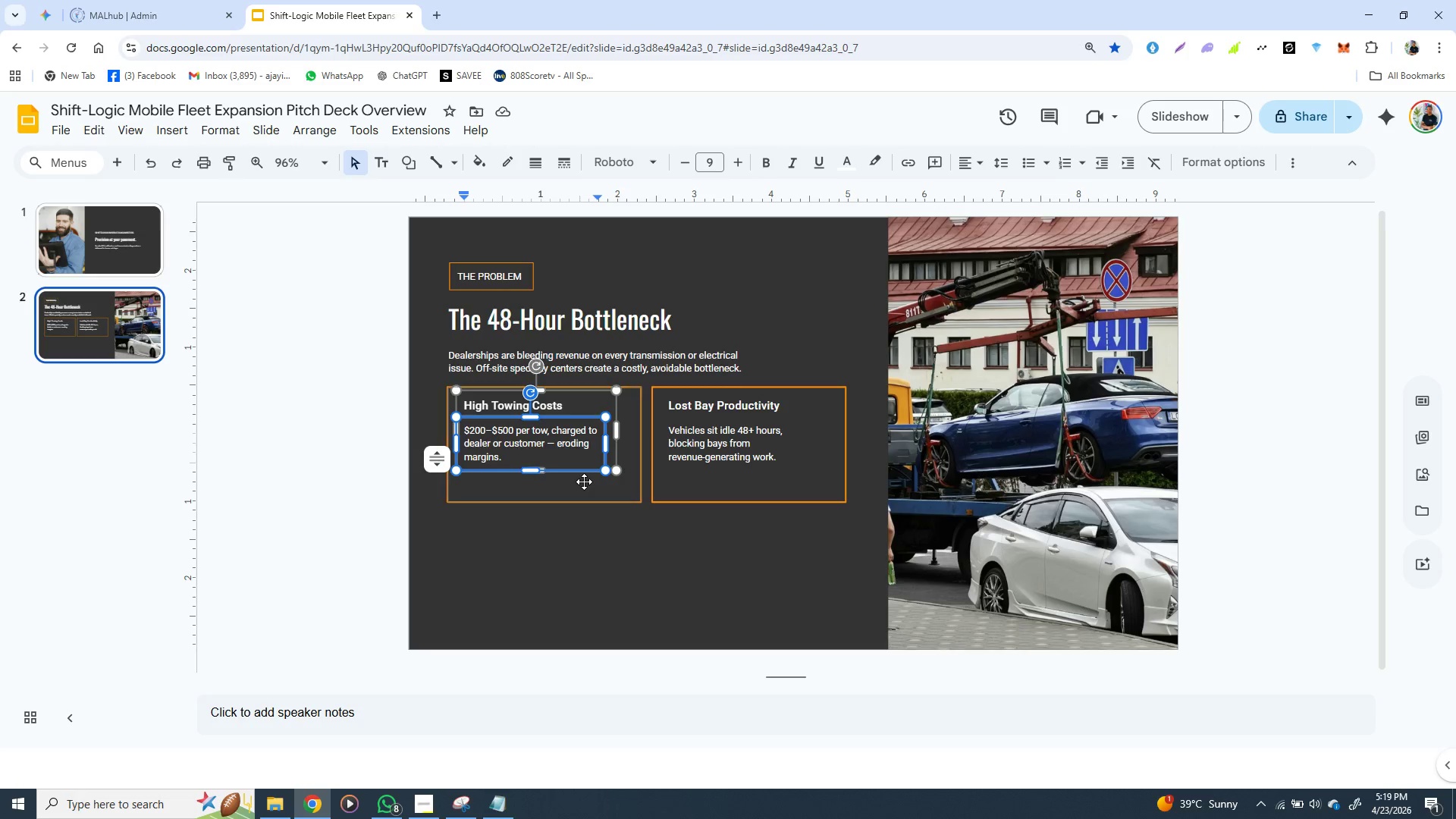 
left_click([584, 482])
 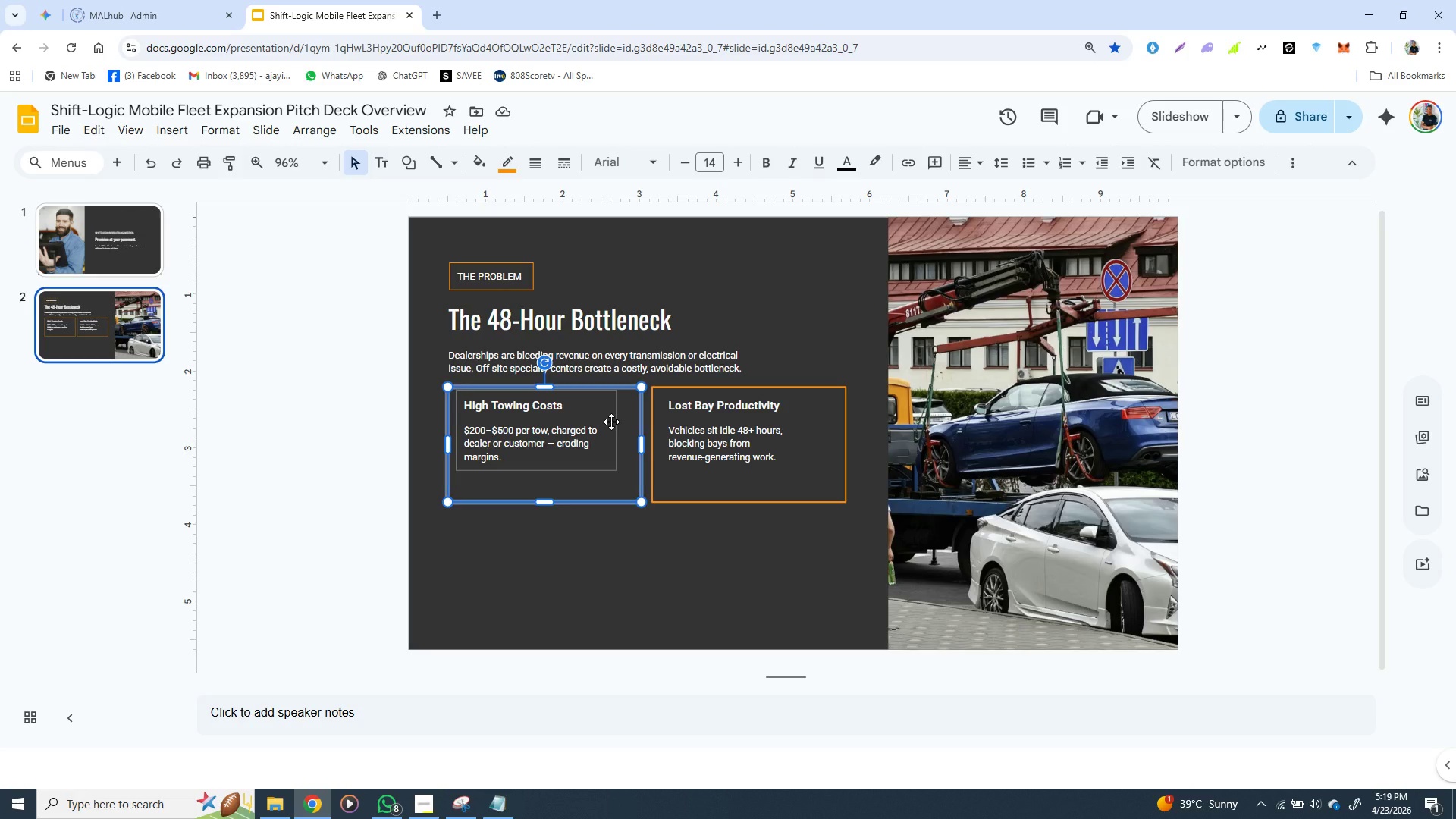 
left_click([611, 418])
 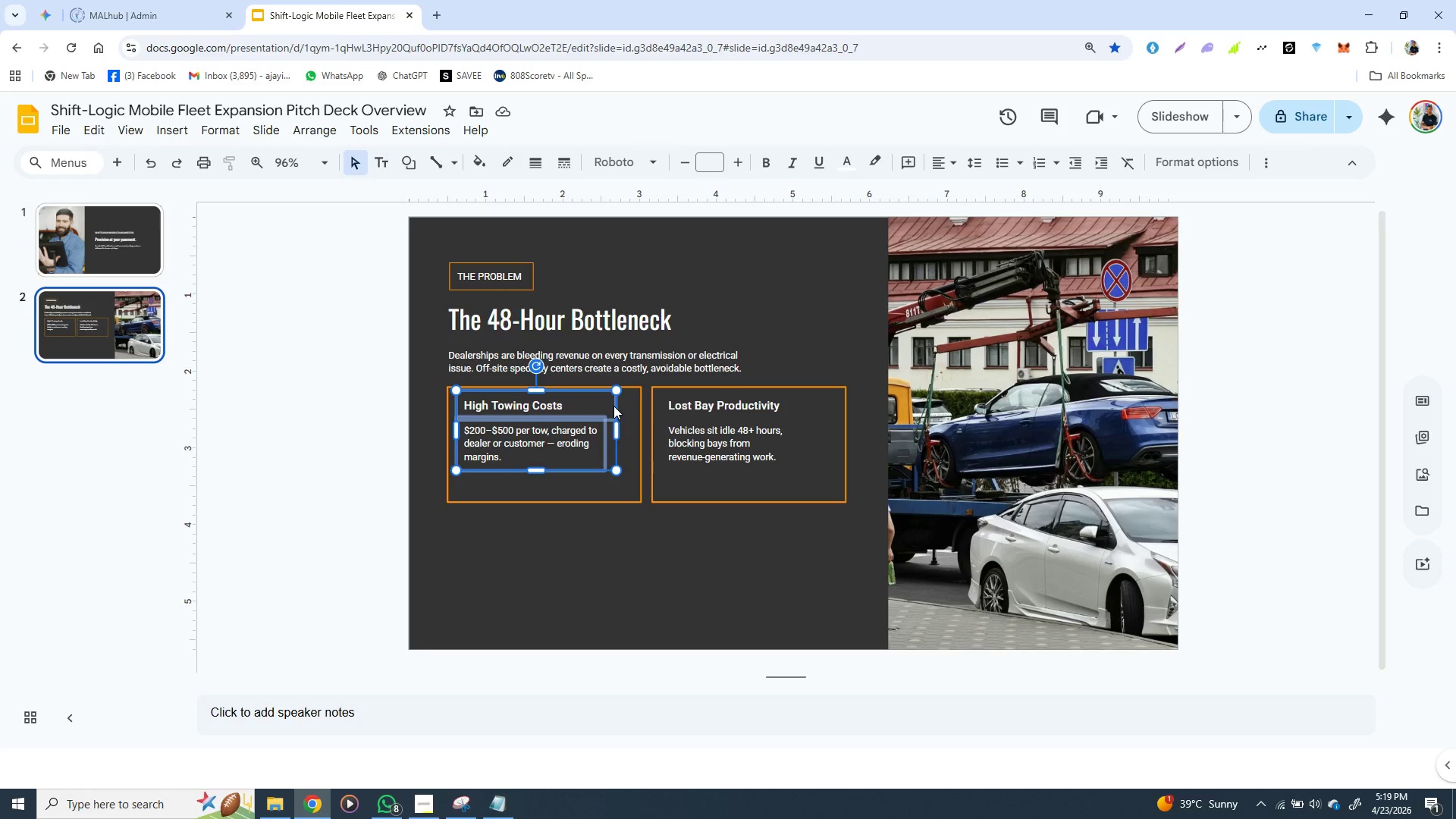 
left_click([613, 406])
 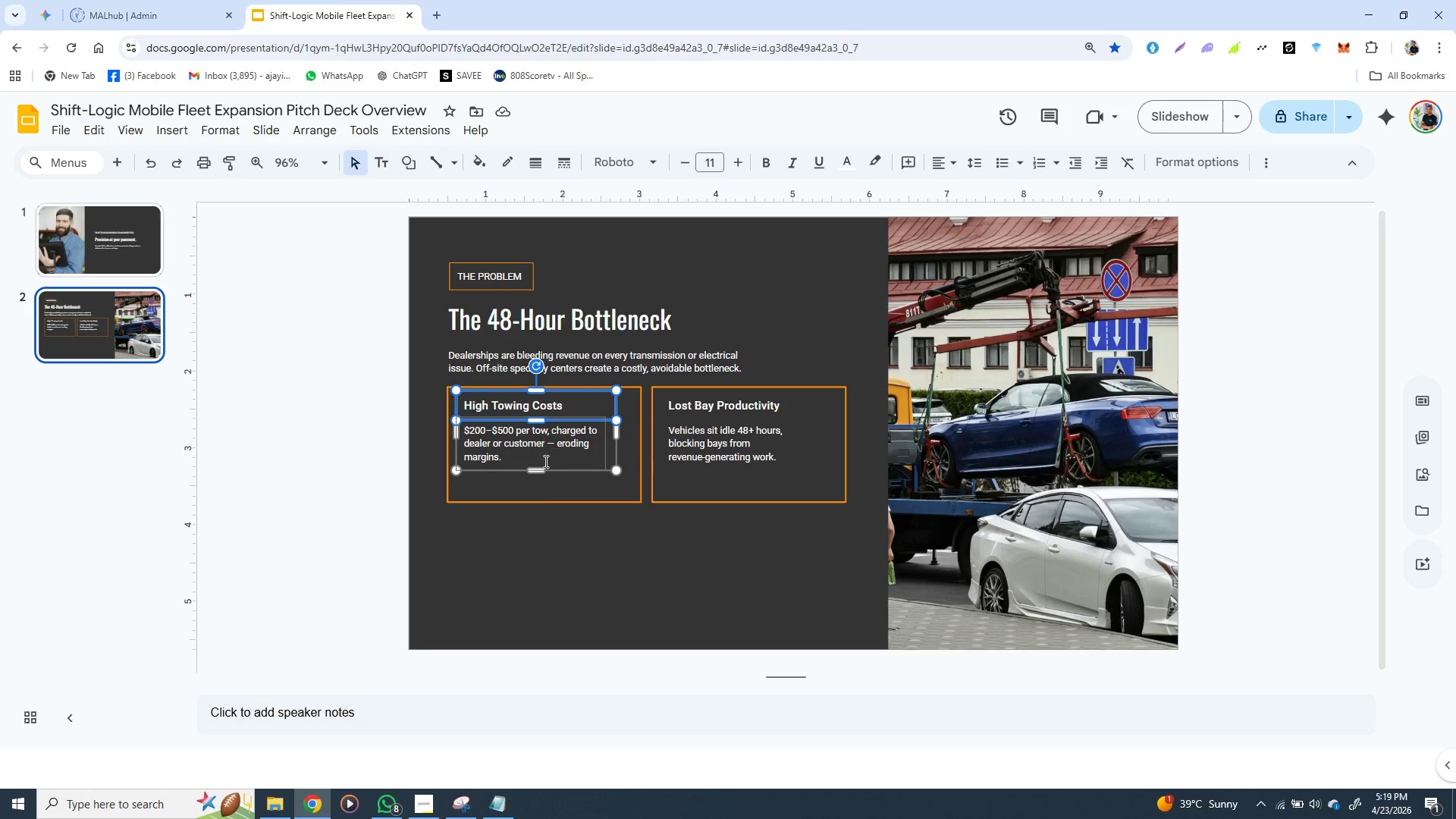 
left_click([539, 499])
 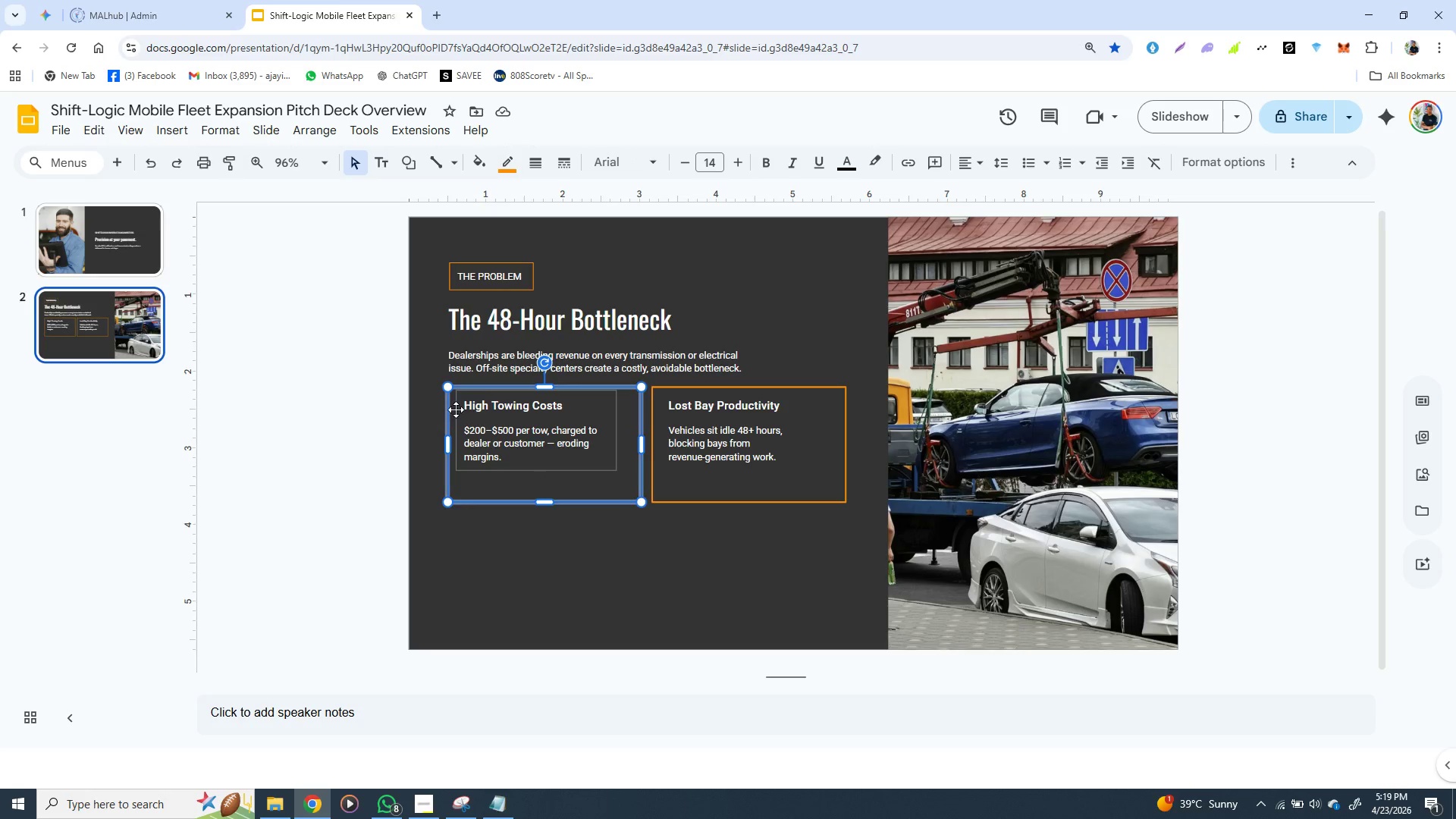 
left_click([457, 410])
 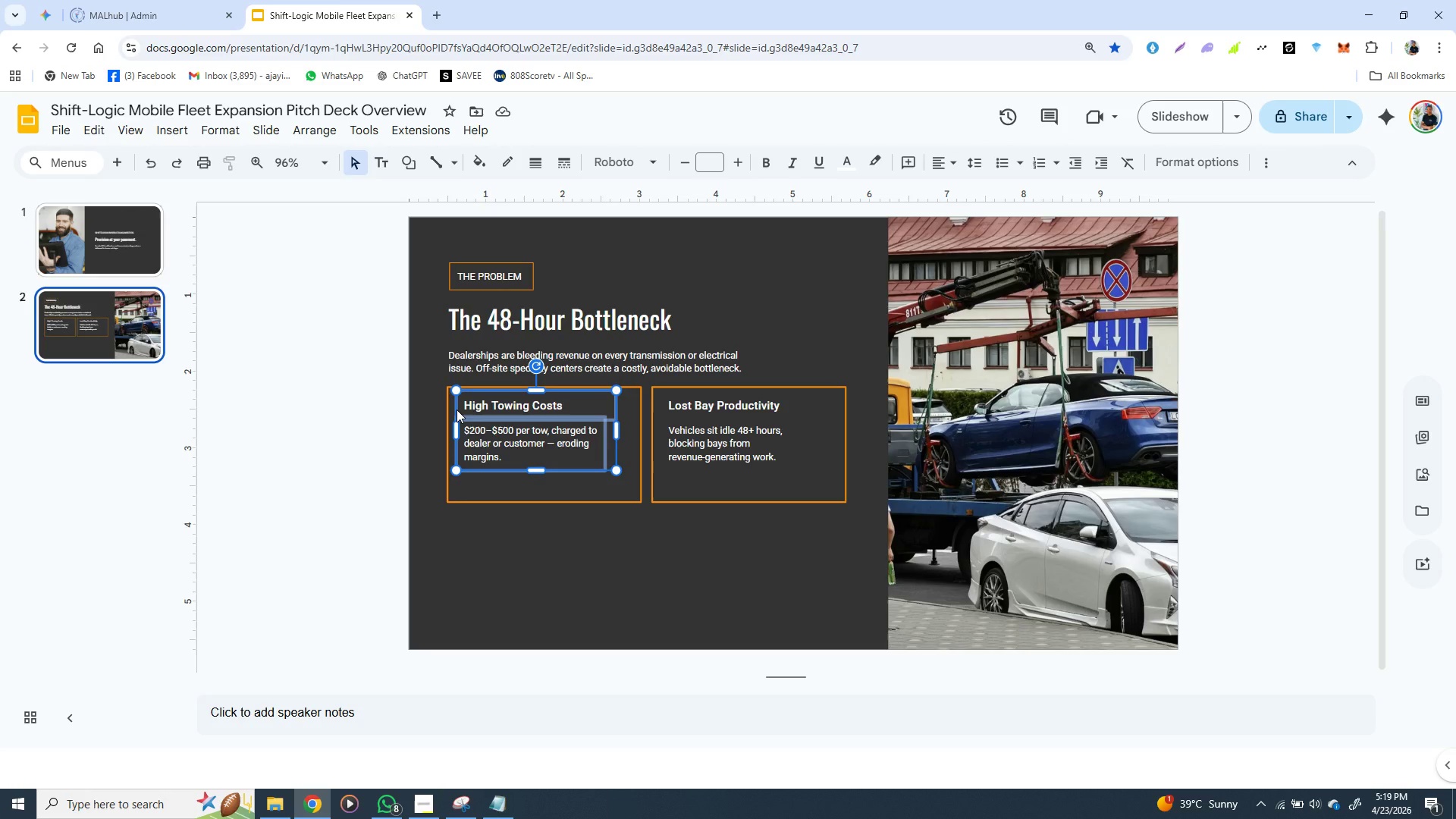 
hold_key(key=ShiftLeft, duration=1.5)
 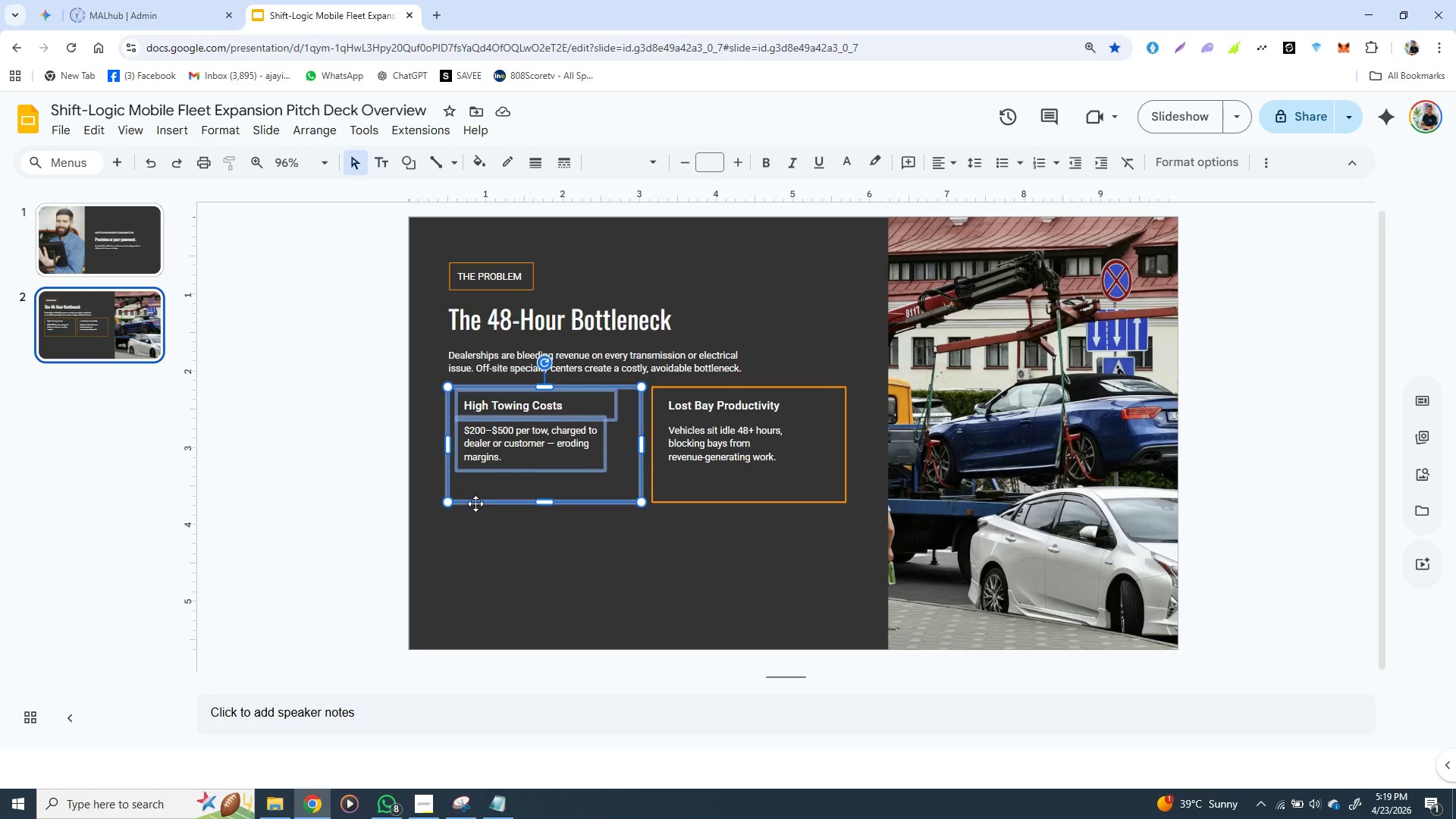 
hold_key(key=ShiftLeft, duration=0.83)
left_click([475, 504])
 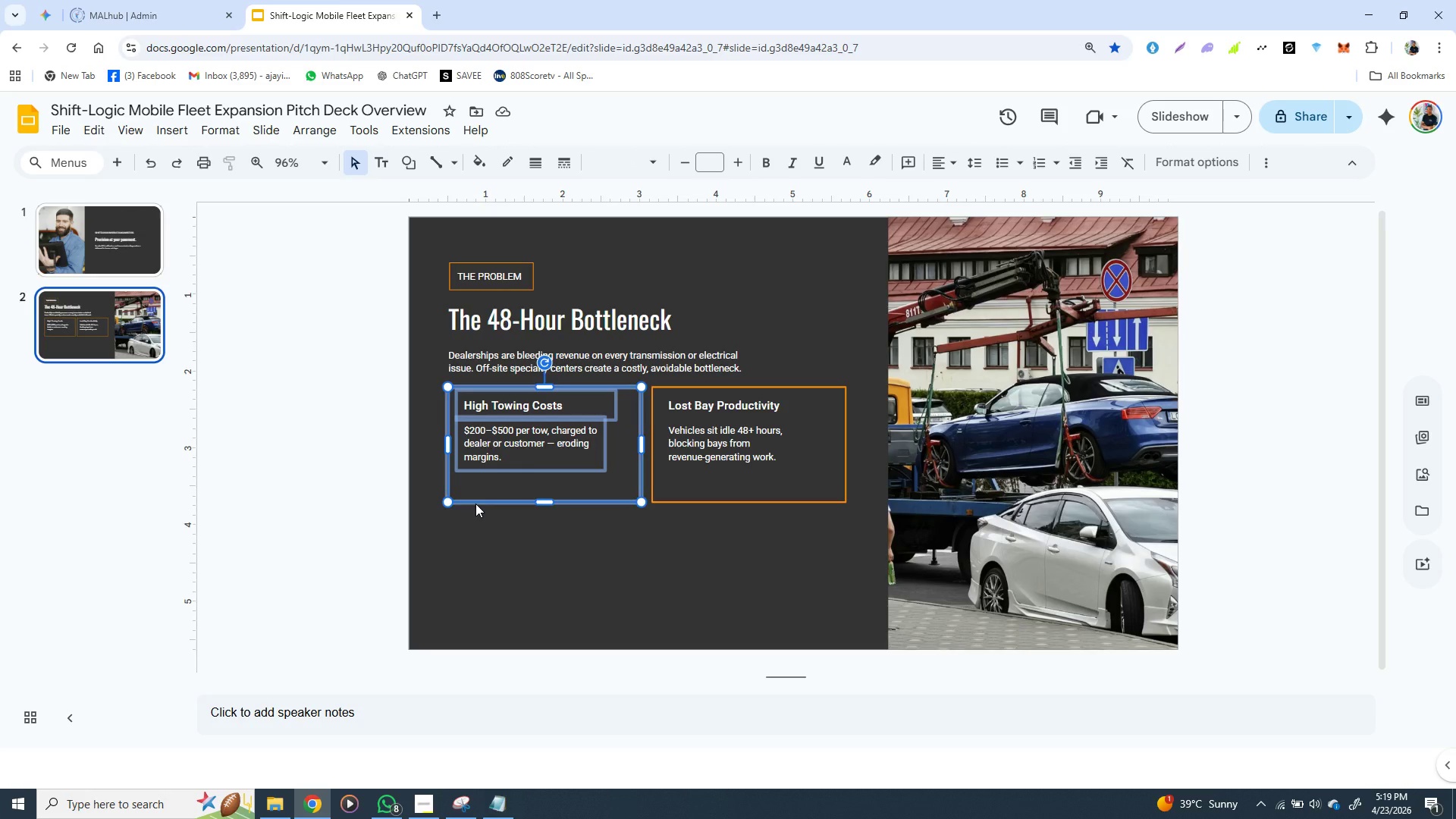 
right_click([475, 504])
 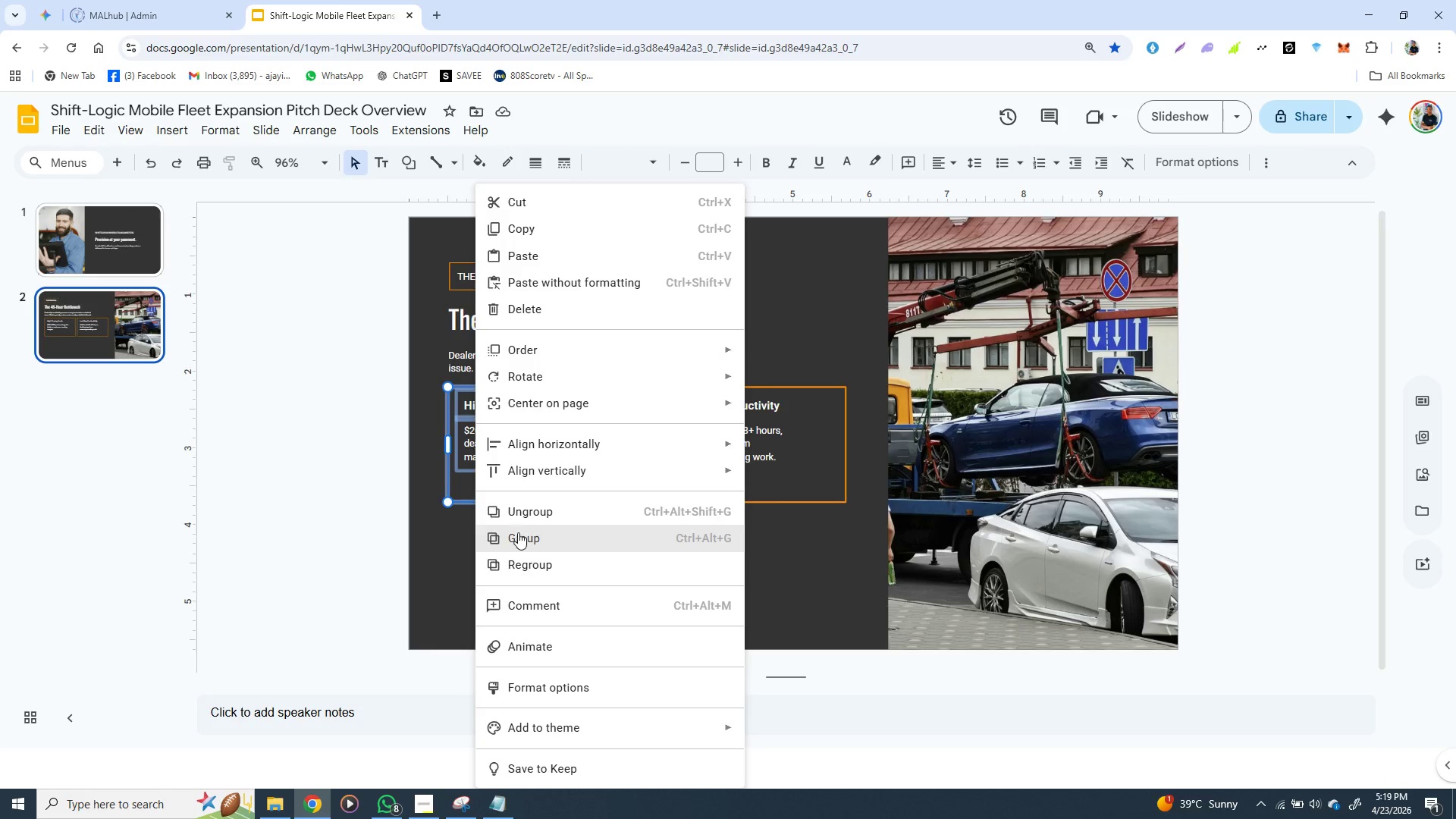 
left_click([518, 535])
 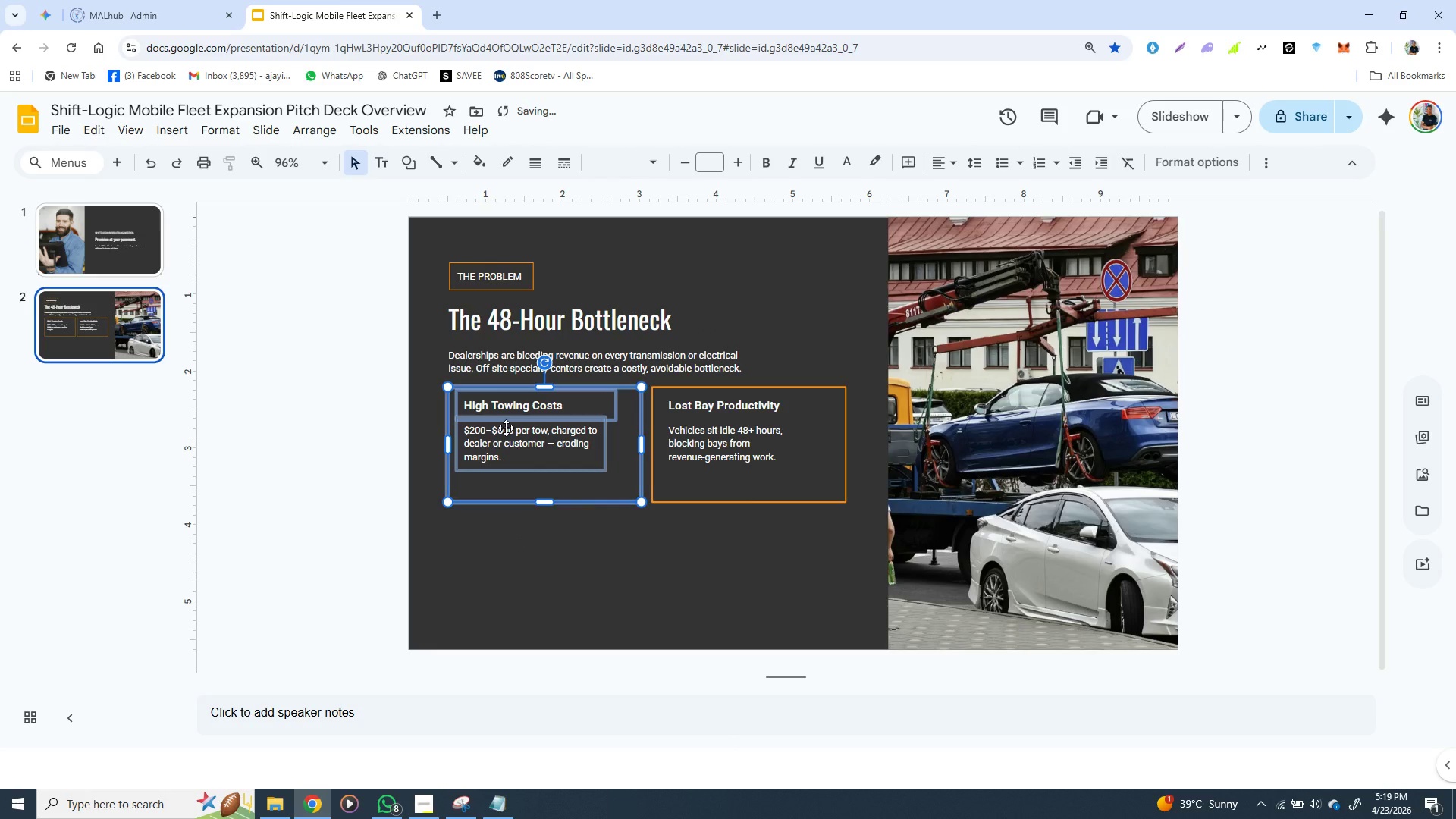 
key(Control+D)
 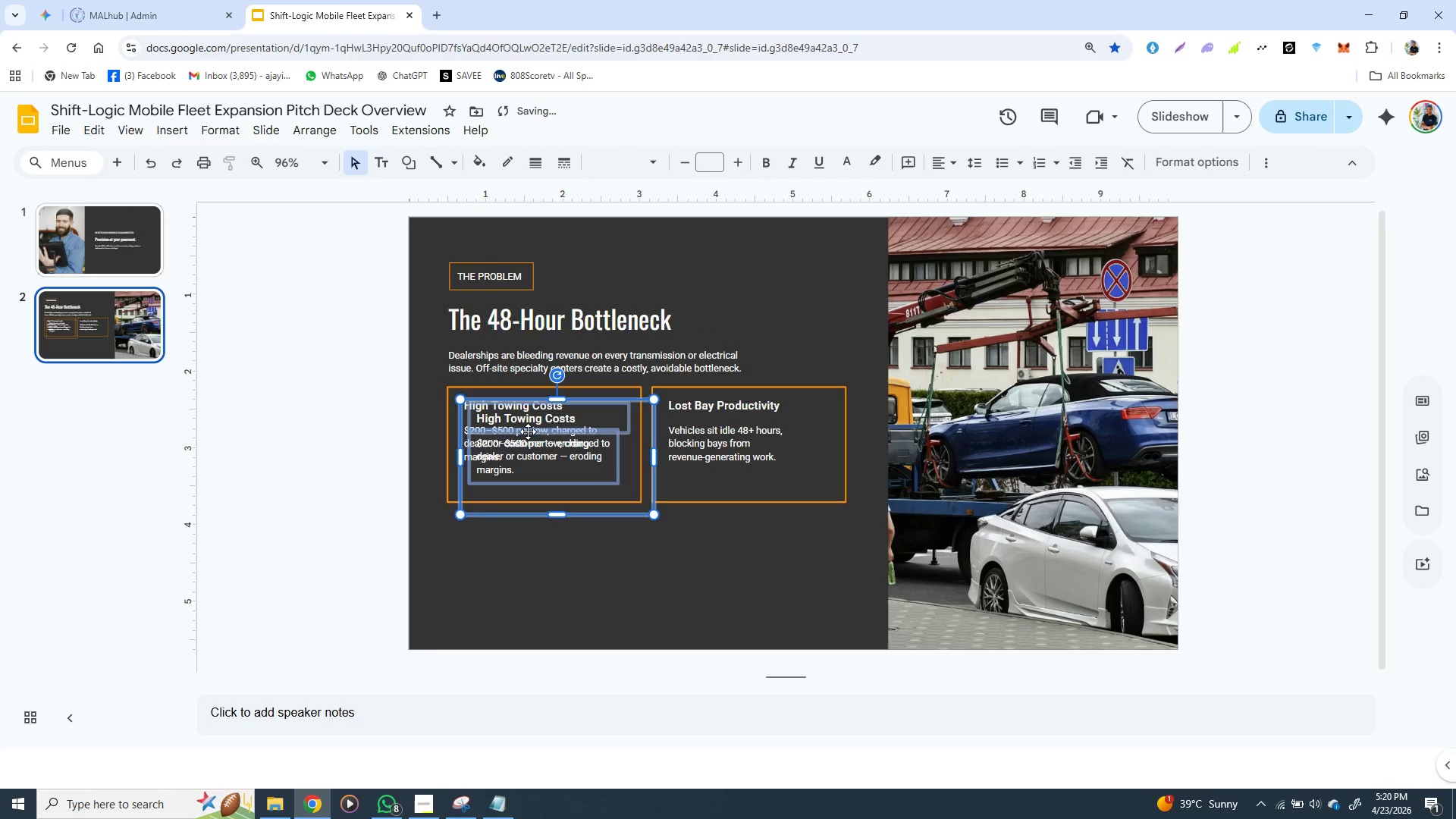 
left_click_drag(start_coordinate=[528, 431], to_coordinate=[516, 538])
 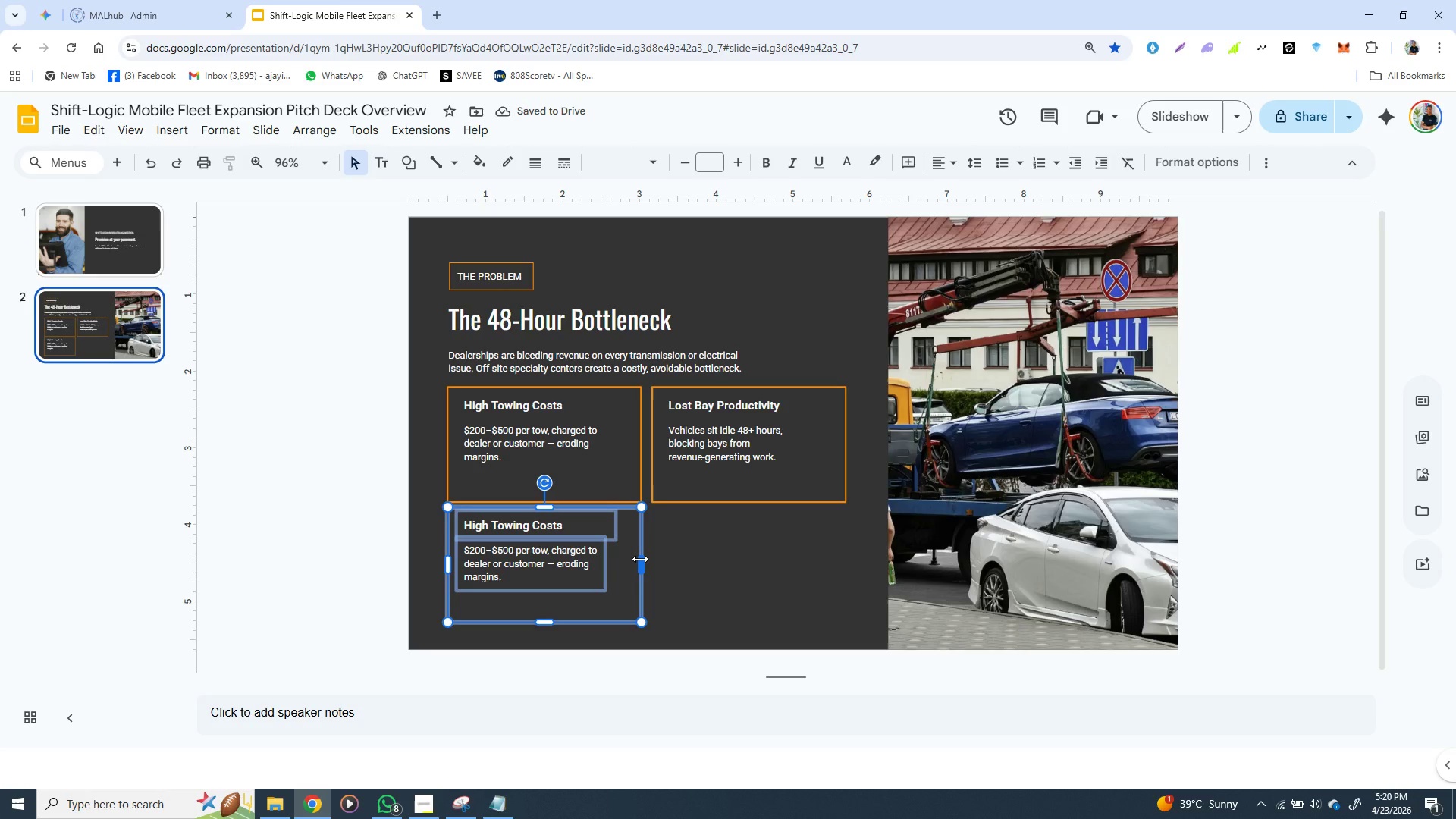 
left_click_drag(start_coordinate=[640, 559], to_coordinate=[844, 549])
 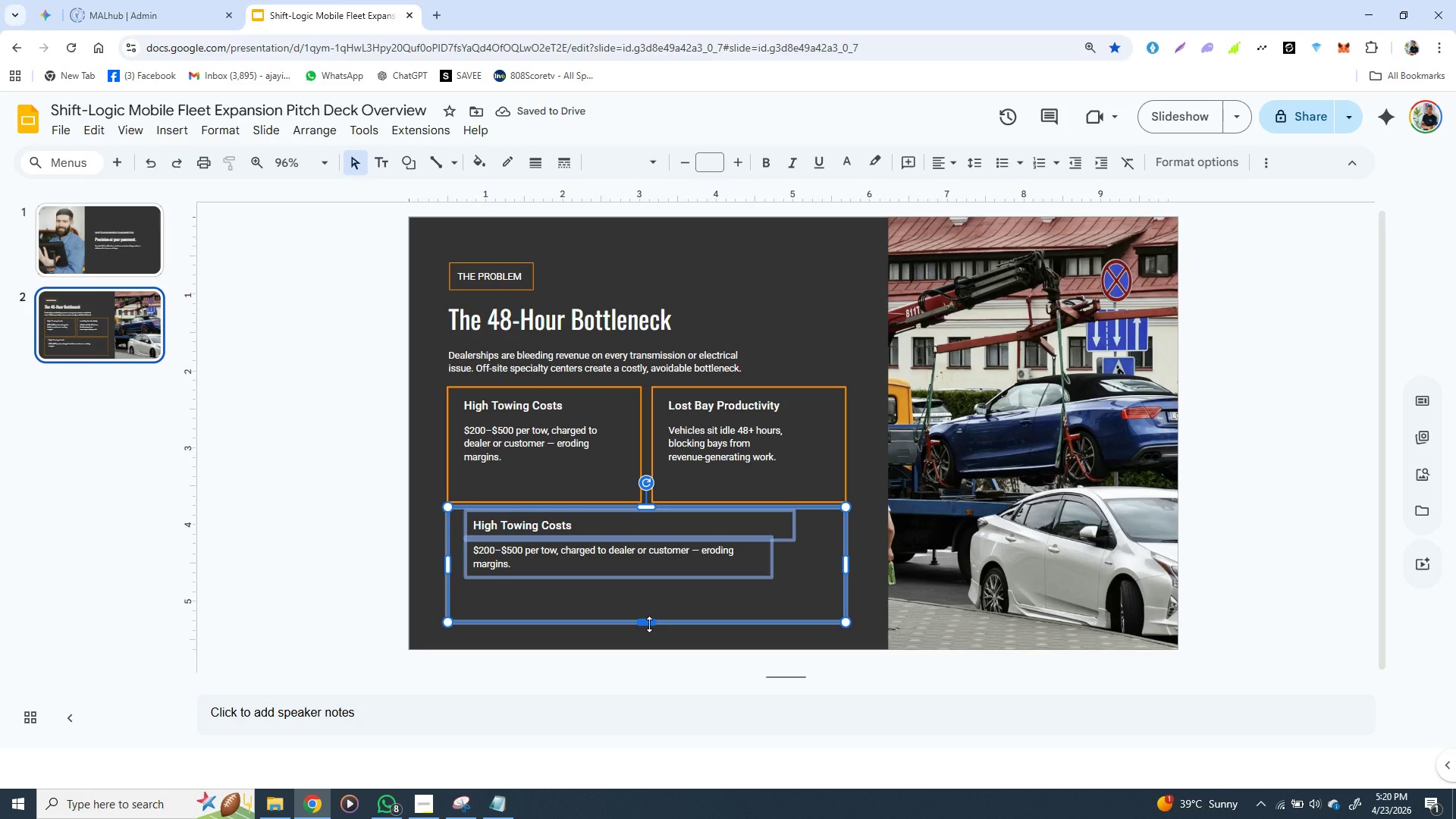 
left_click([649, 624])
 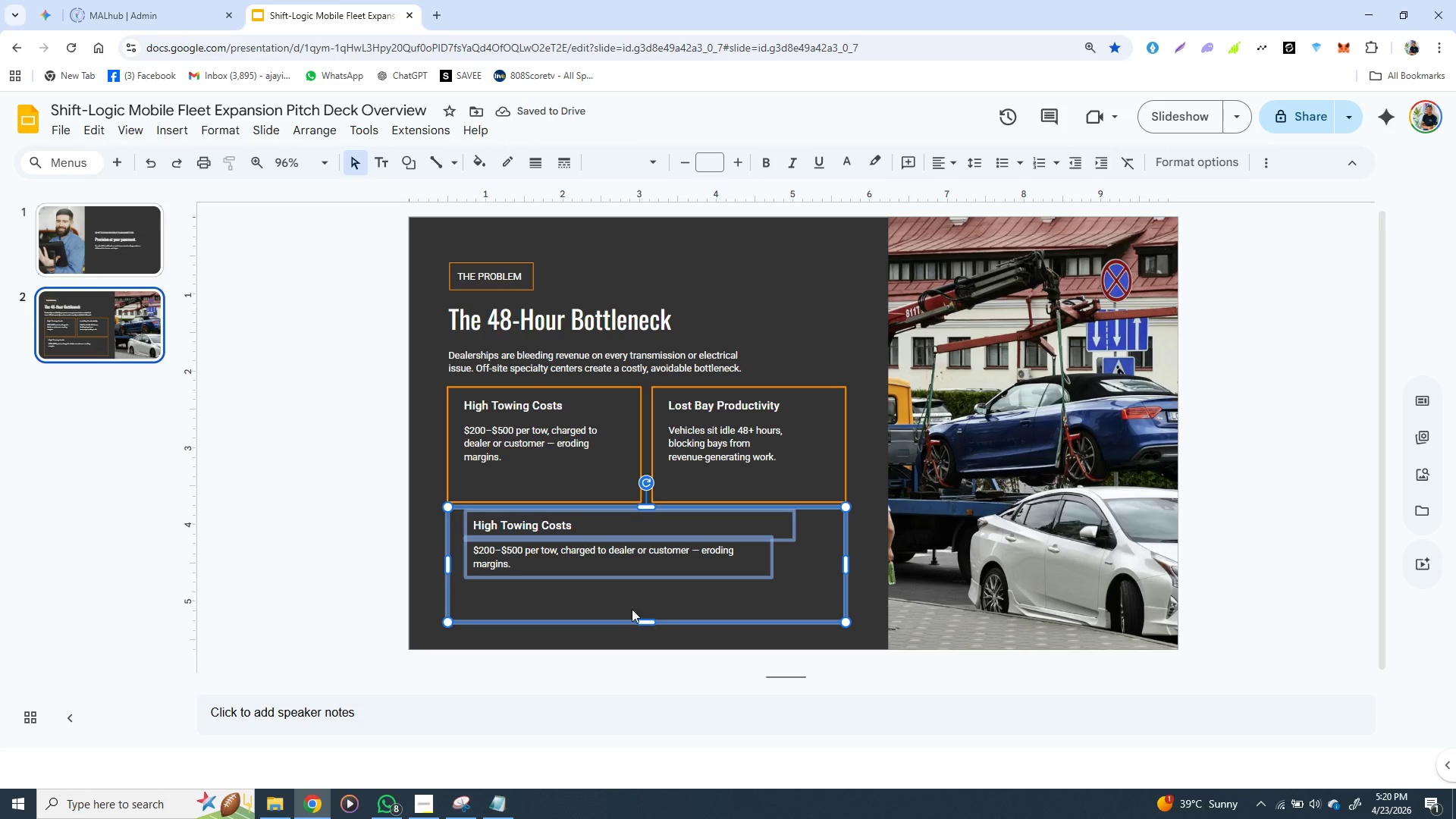 
left_click([632, 609])
 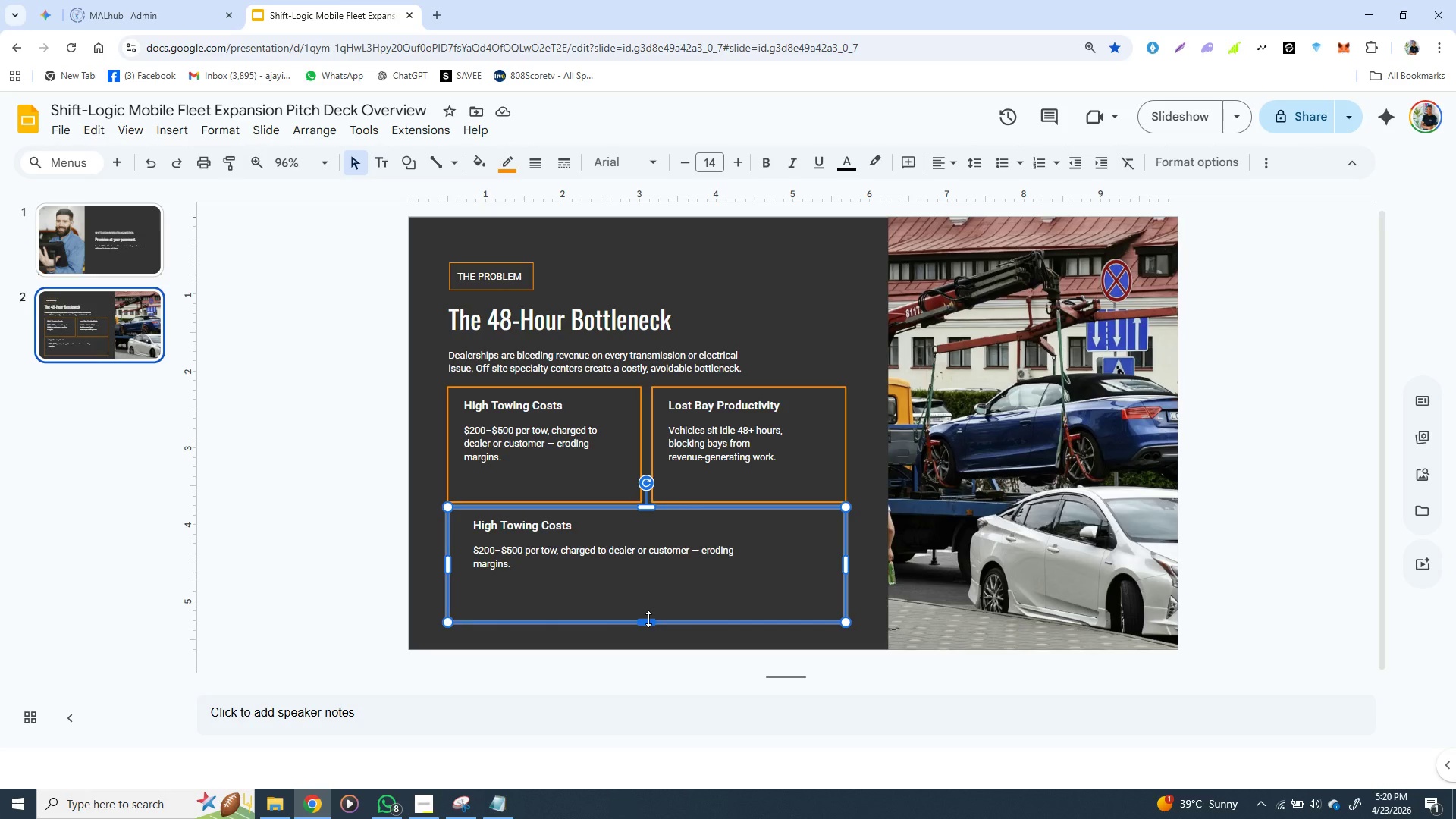 
left_click_drag(start_coordinate=[648, 619], to_coordinate=[648, 591])
 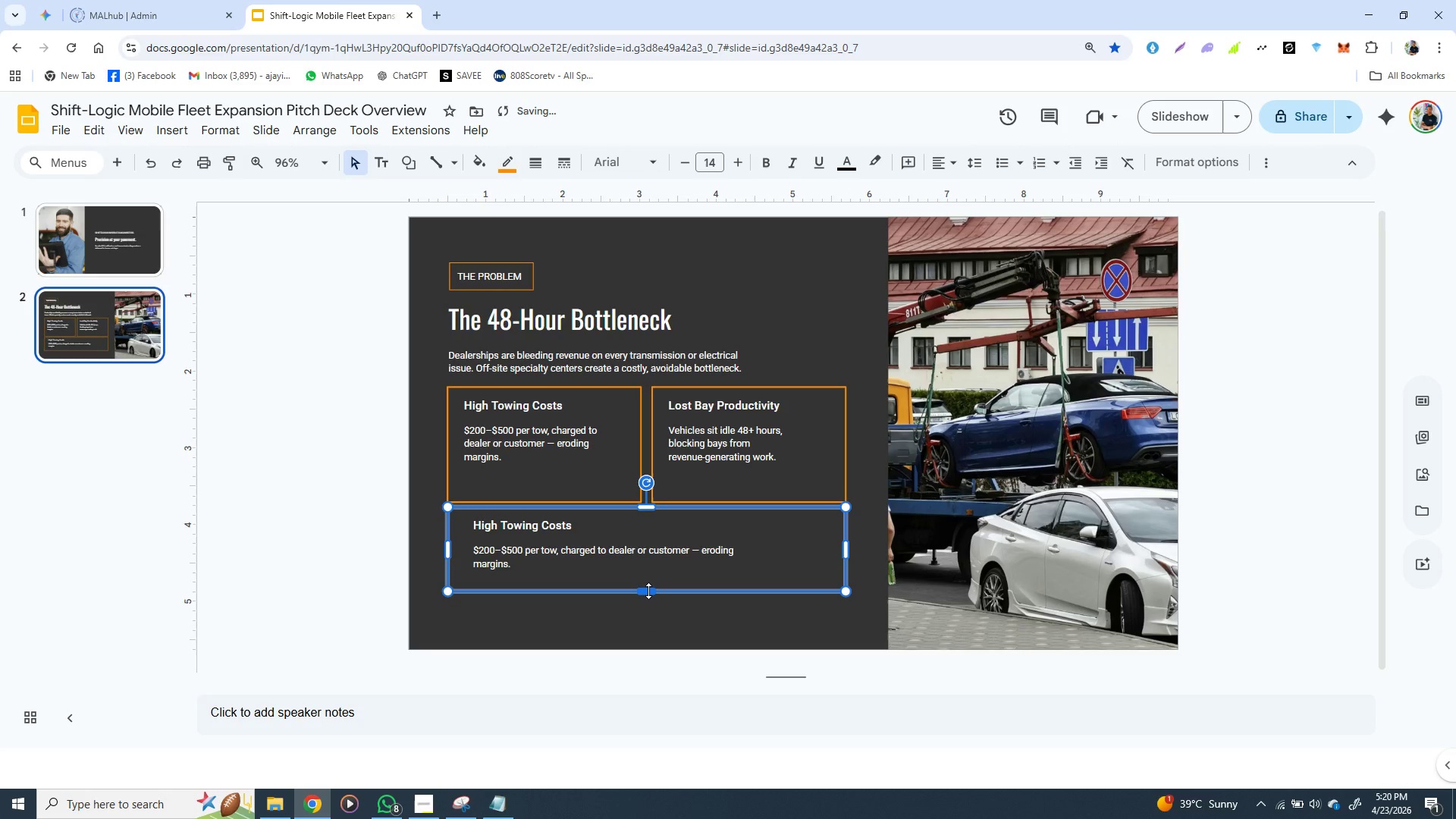 
left_click_drag(start_coordinate=[648, 591], to_coordinate=[648, 587])
 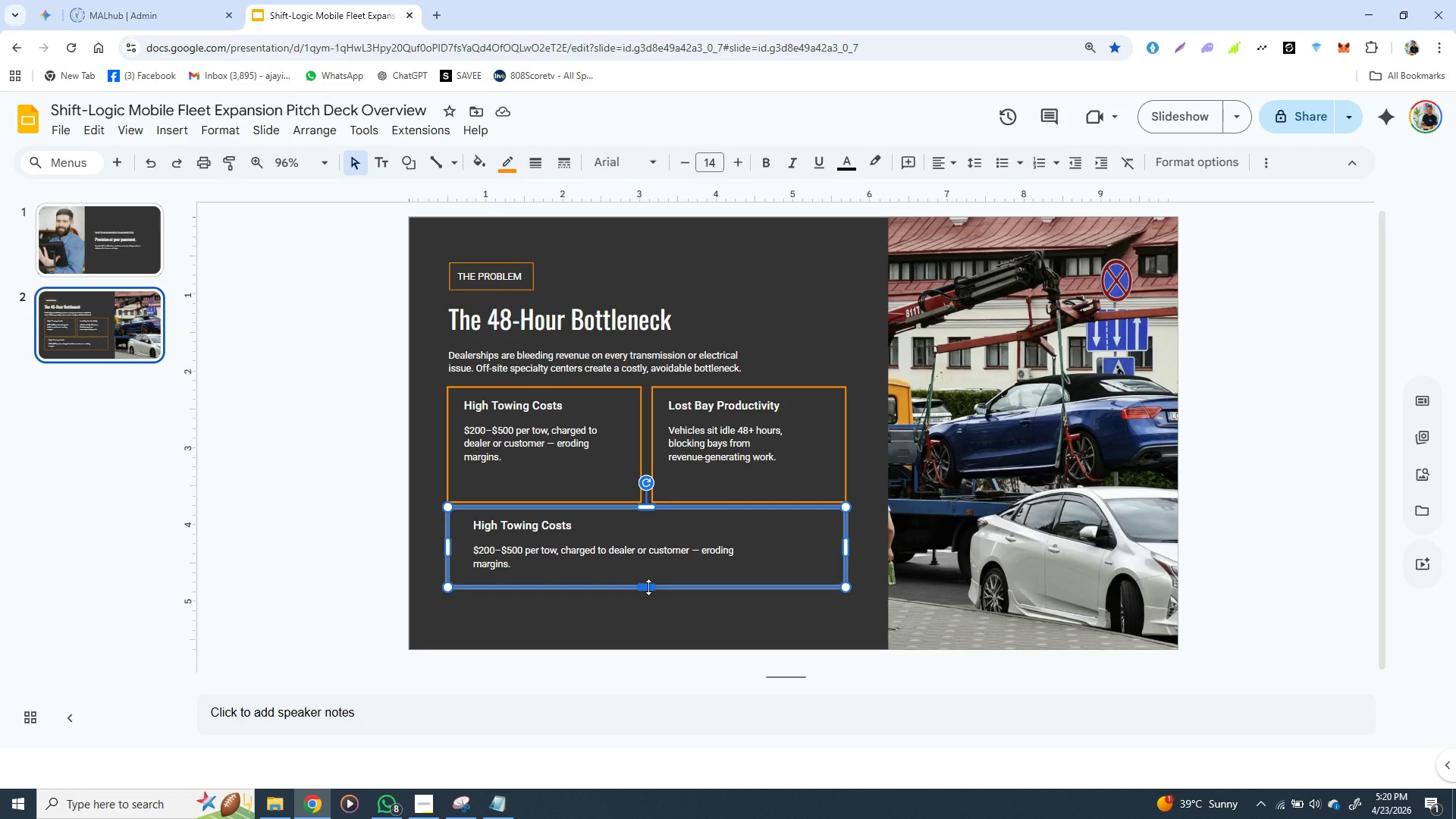 
wait(11.45)
 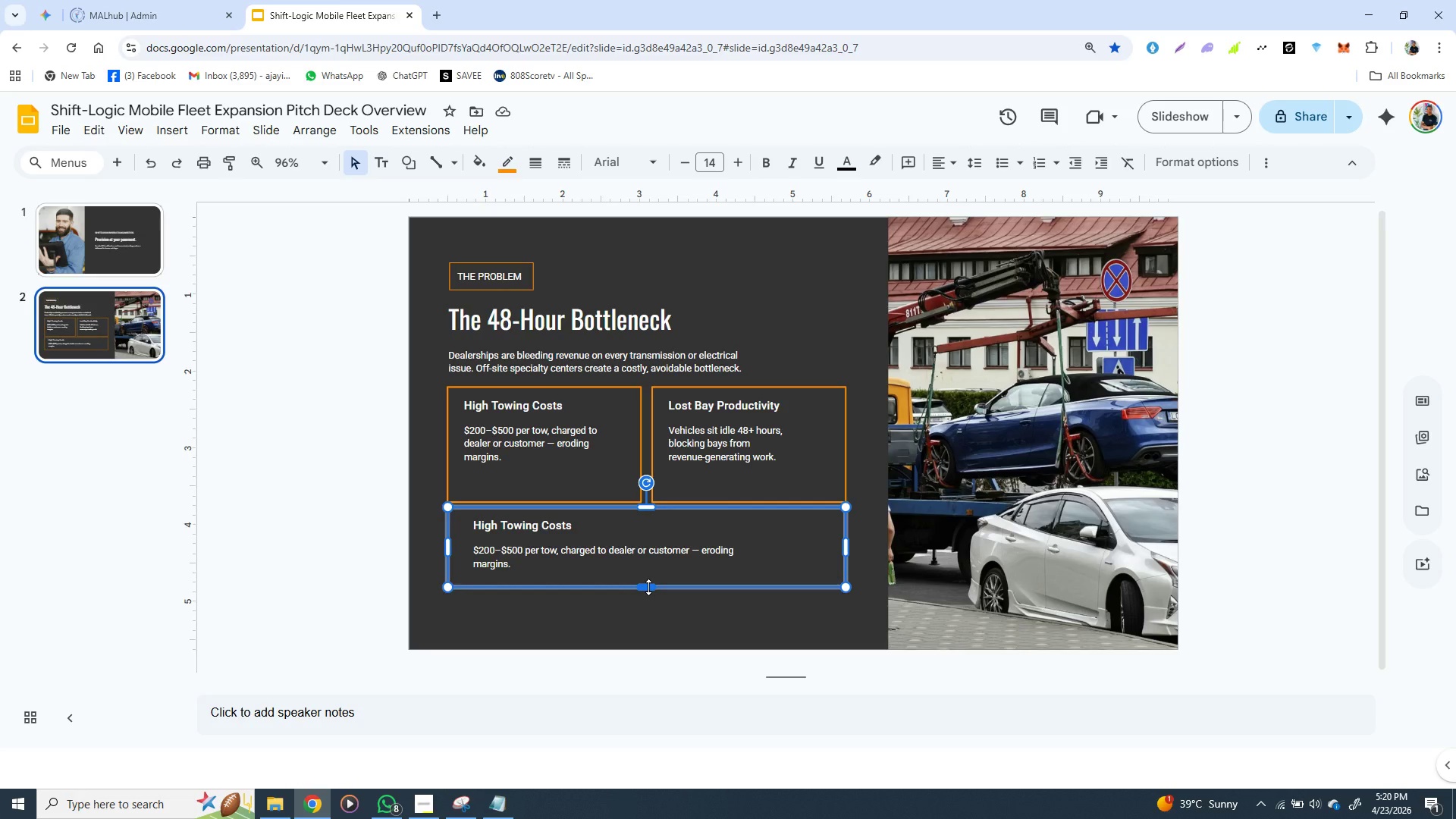 
double_click([543, 523])
 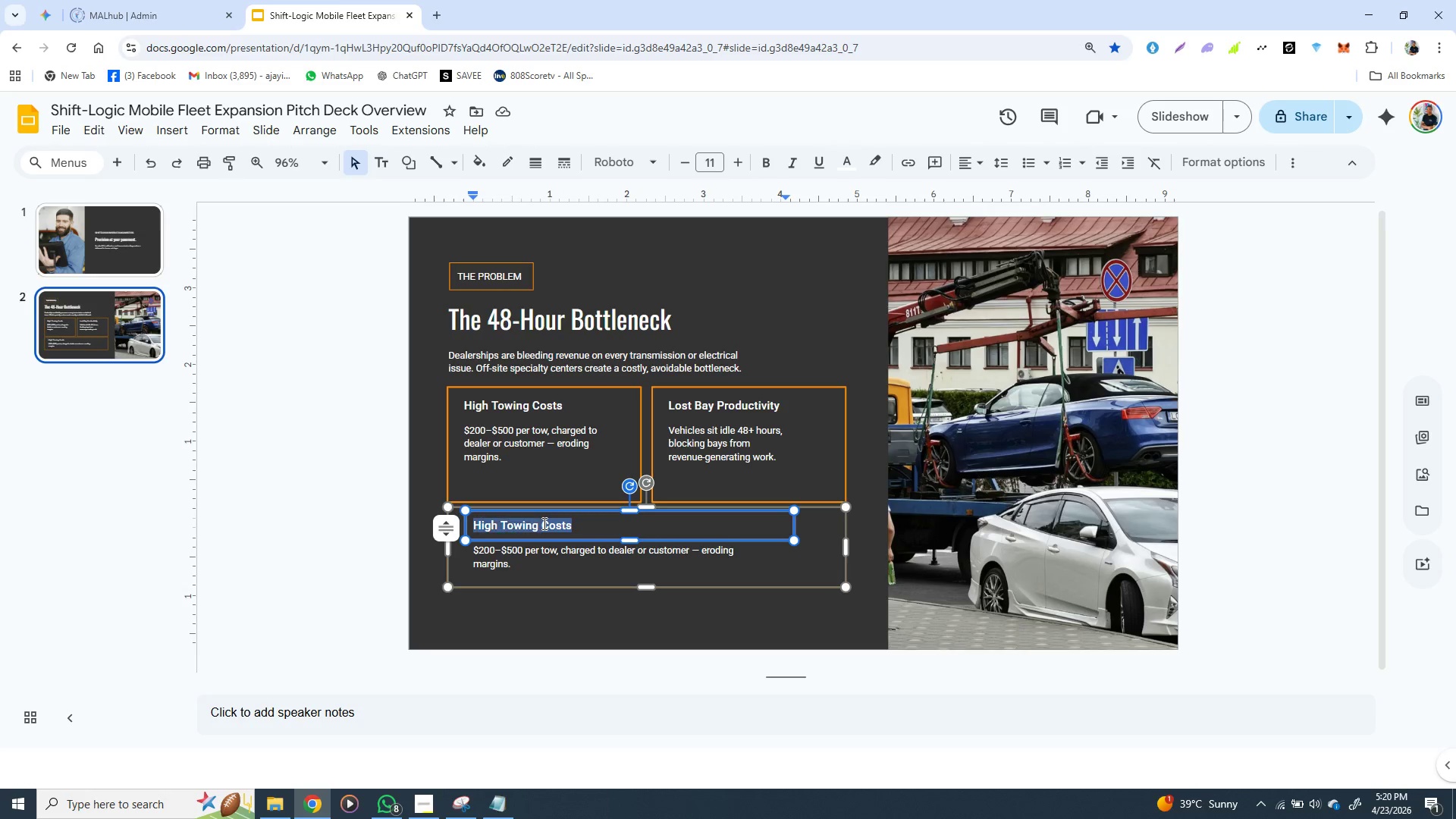 
triple_click([543, 523])
 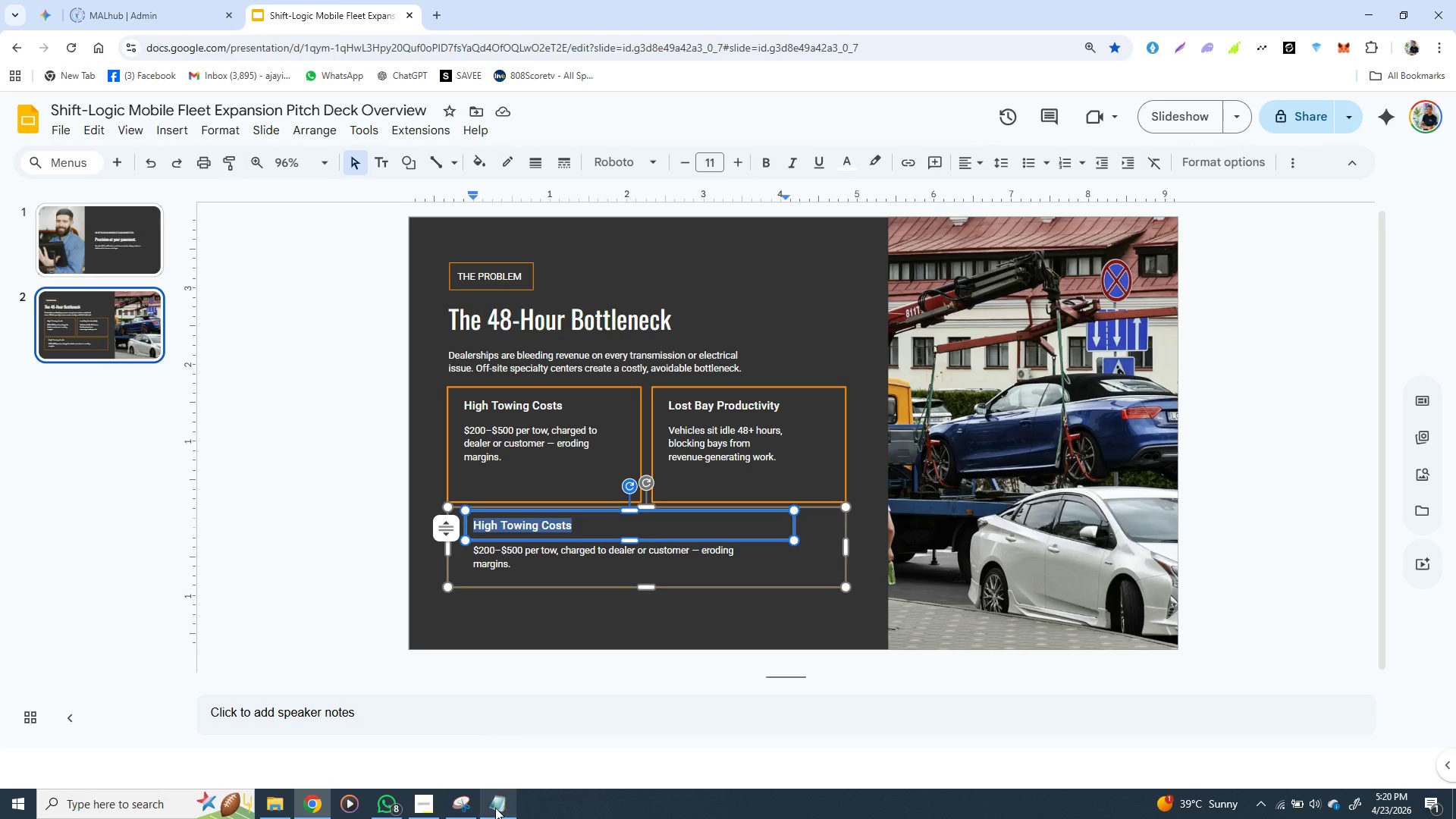 
left_click([495, 808])
 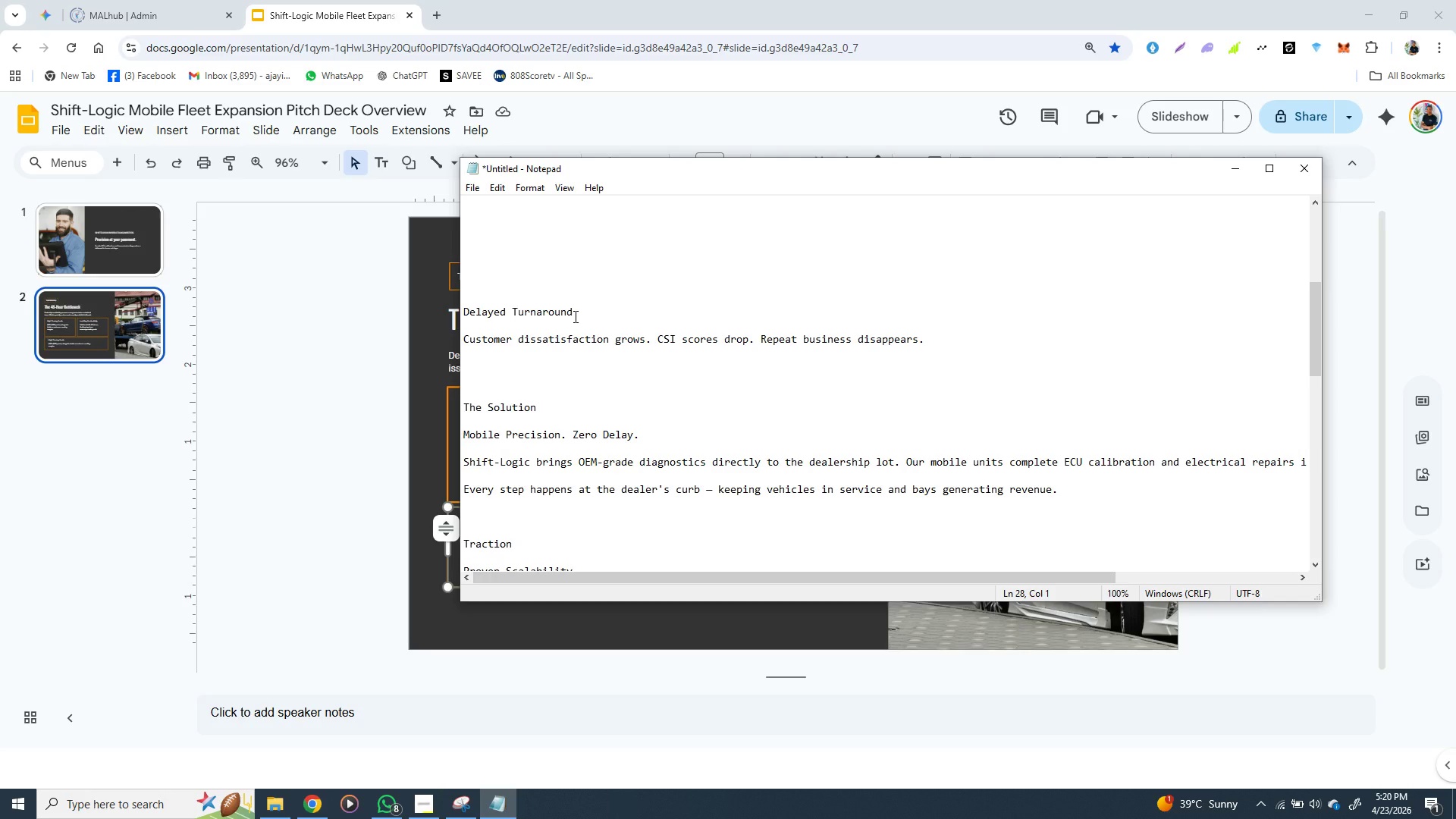 
wait(5.34)
 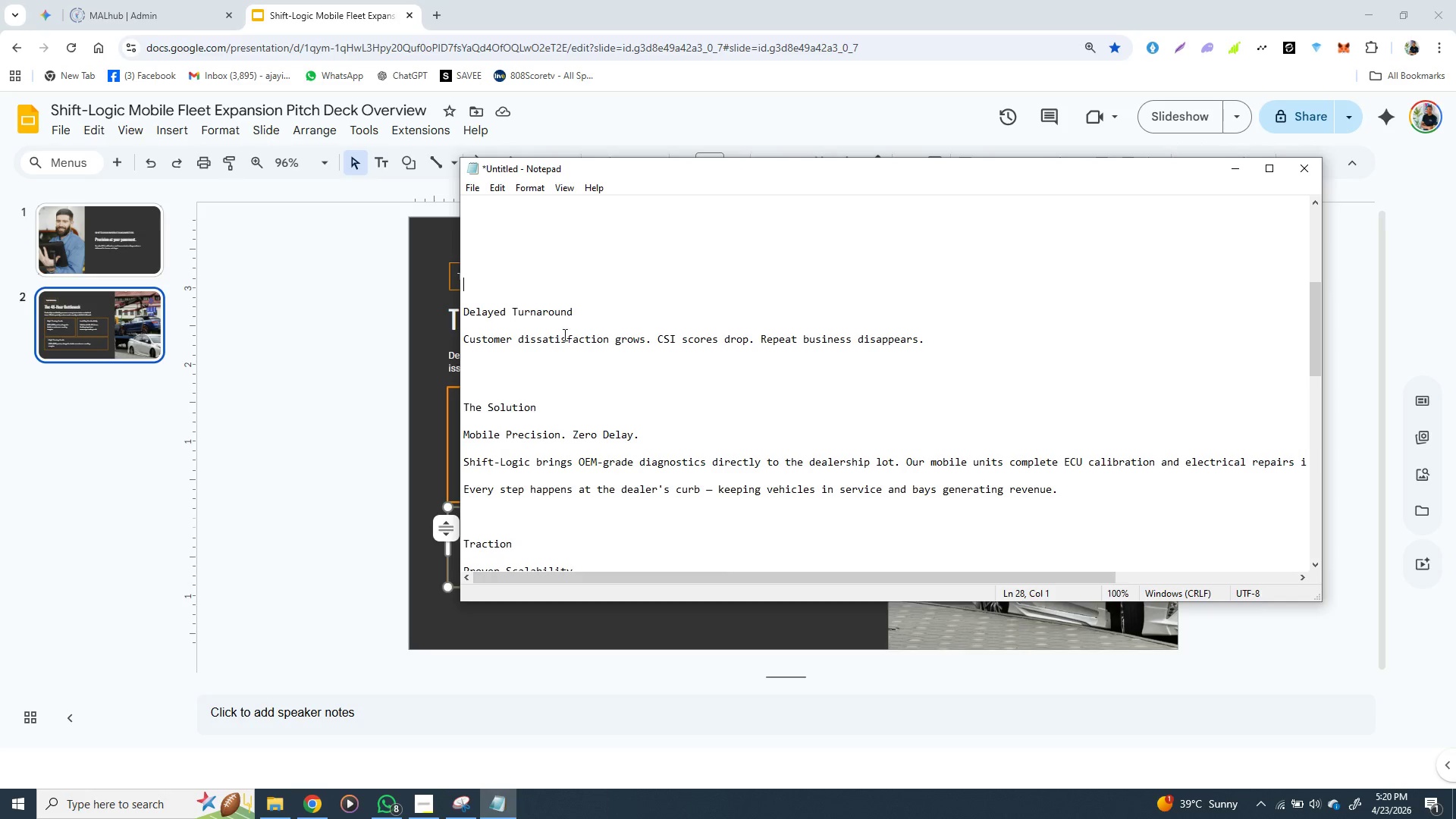 
left_click_drag(start_coordinate=[574, 316], to_coordinate=[462, 316])
 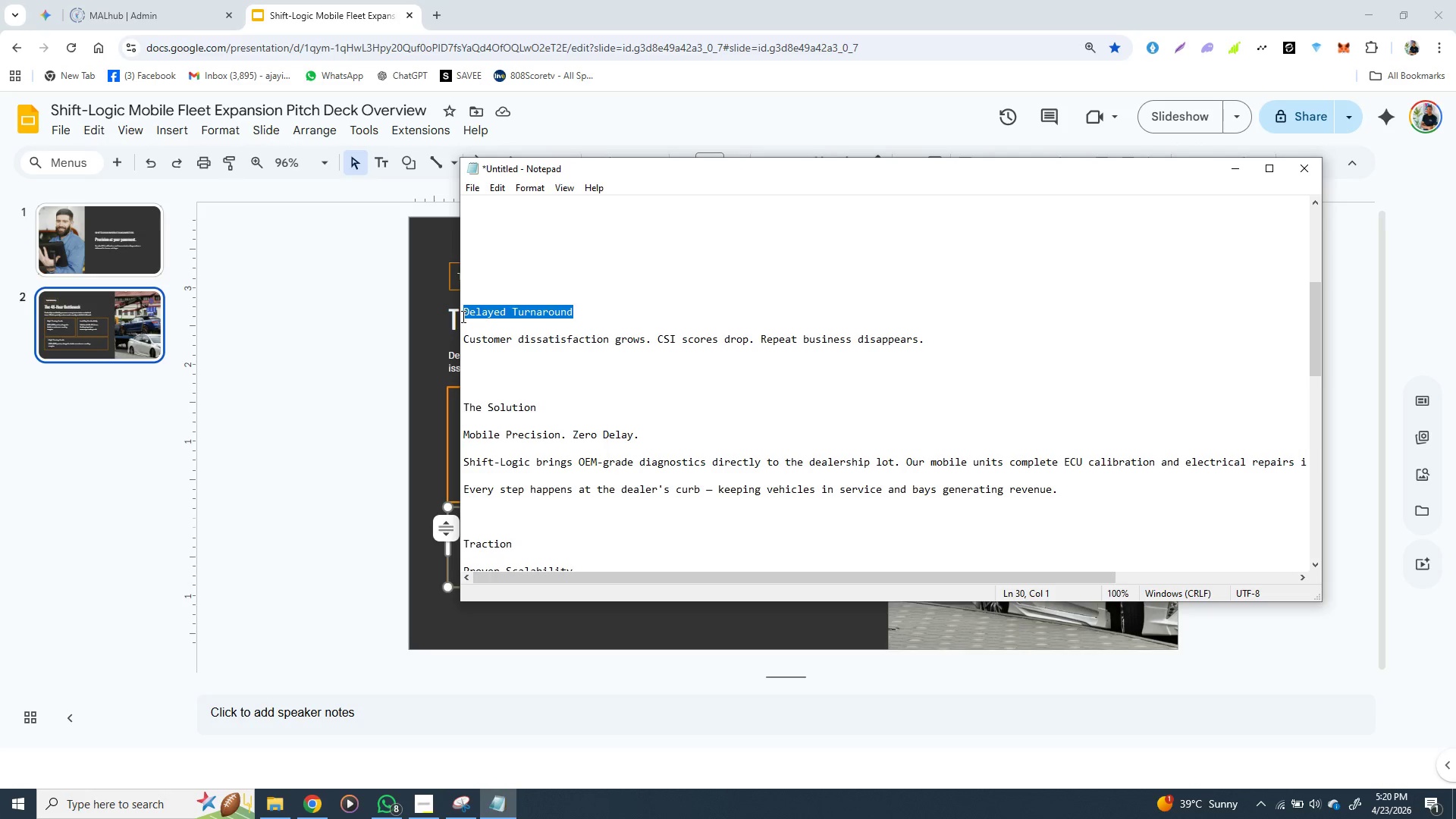 
key(Control+X)
 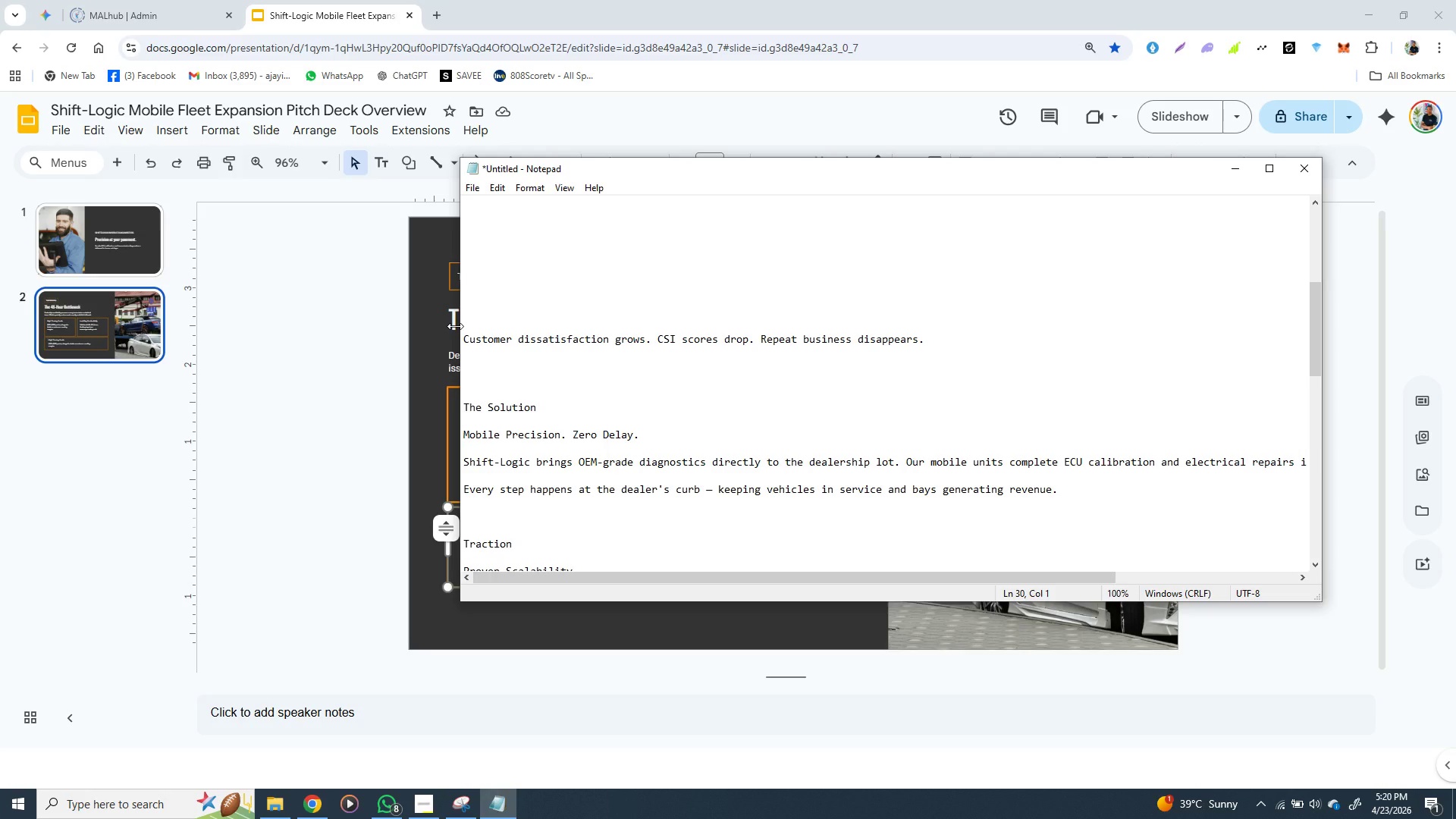 
left_click([455, 326])
 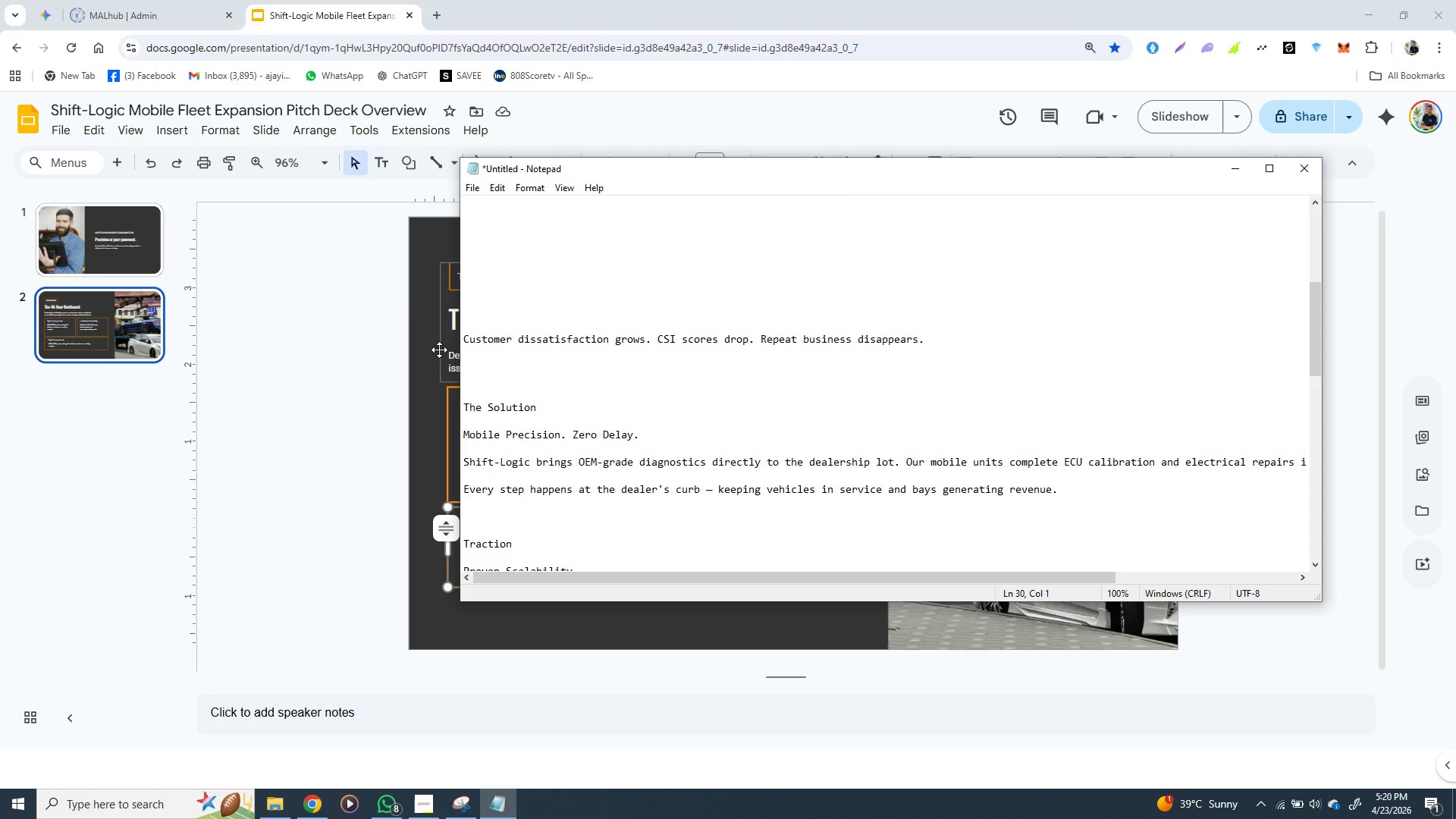 
left_click([439, 350])
 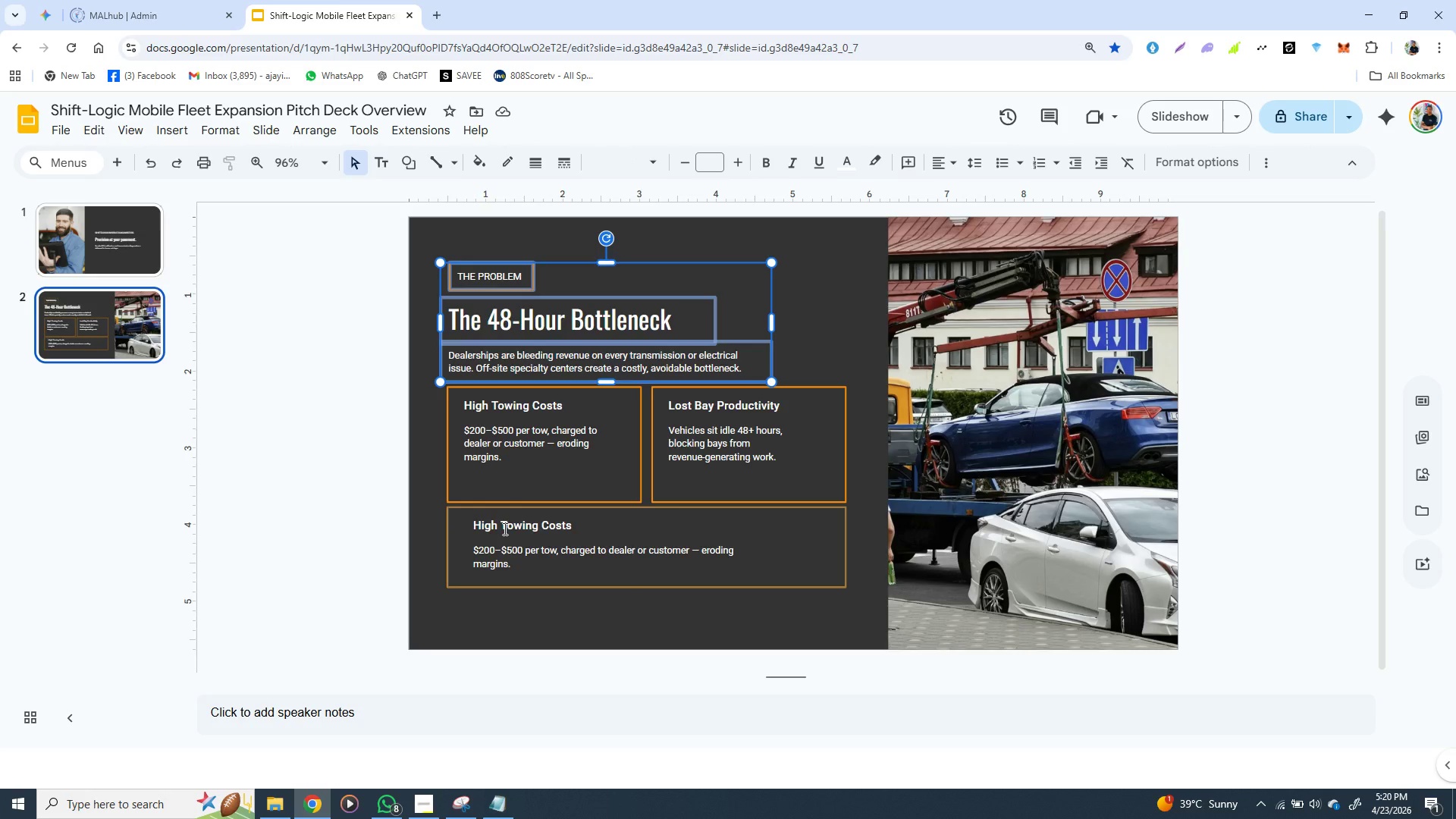 
double_click([504, 529])
 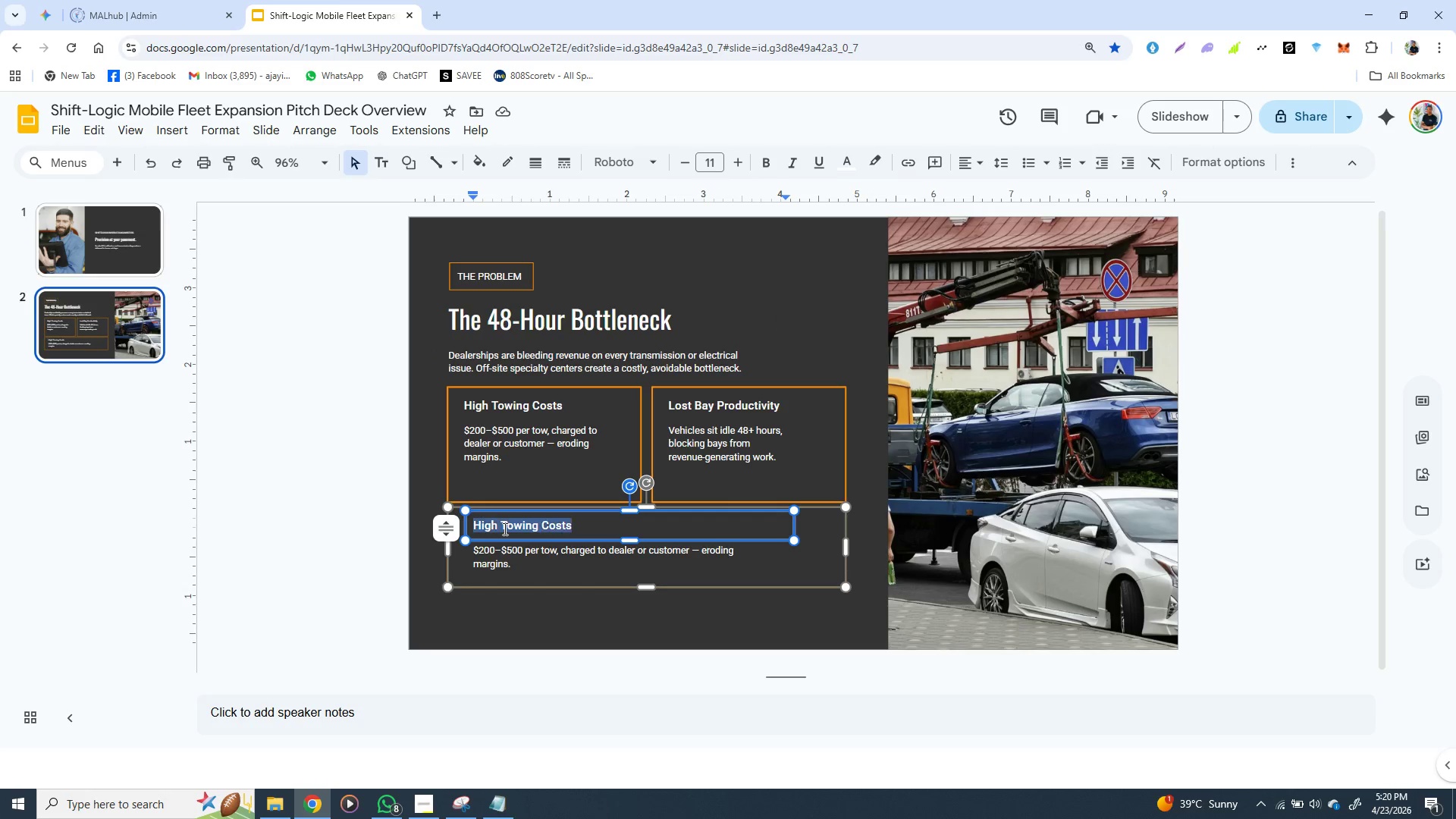 
triple_click([504, 529])
 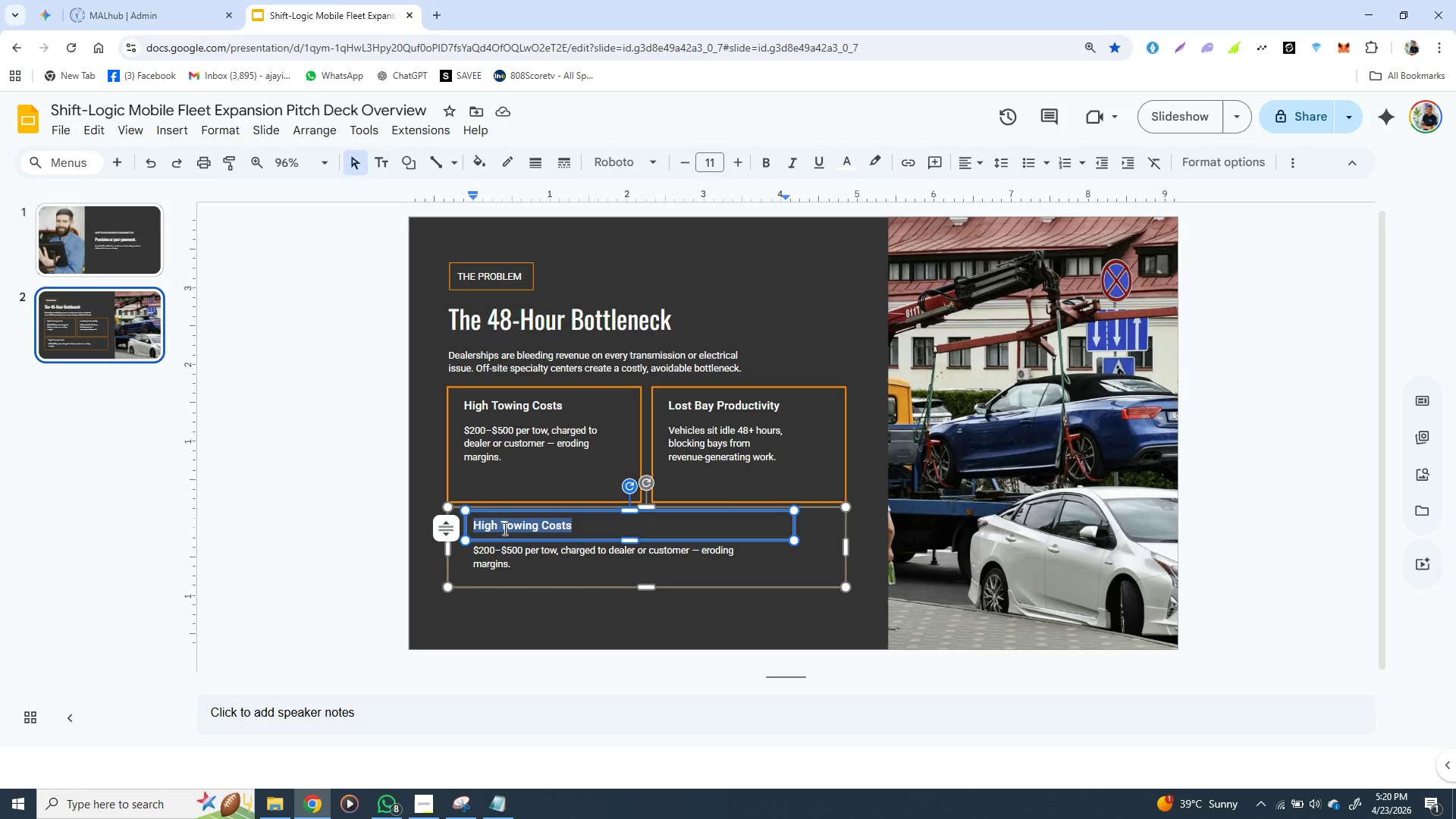 
key(Control+V)
 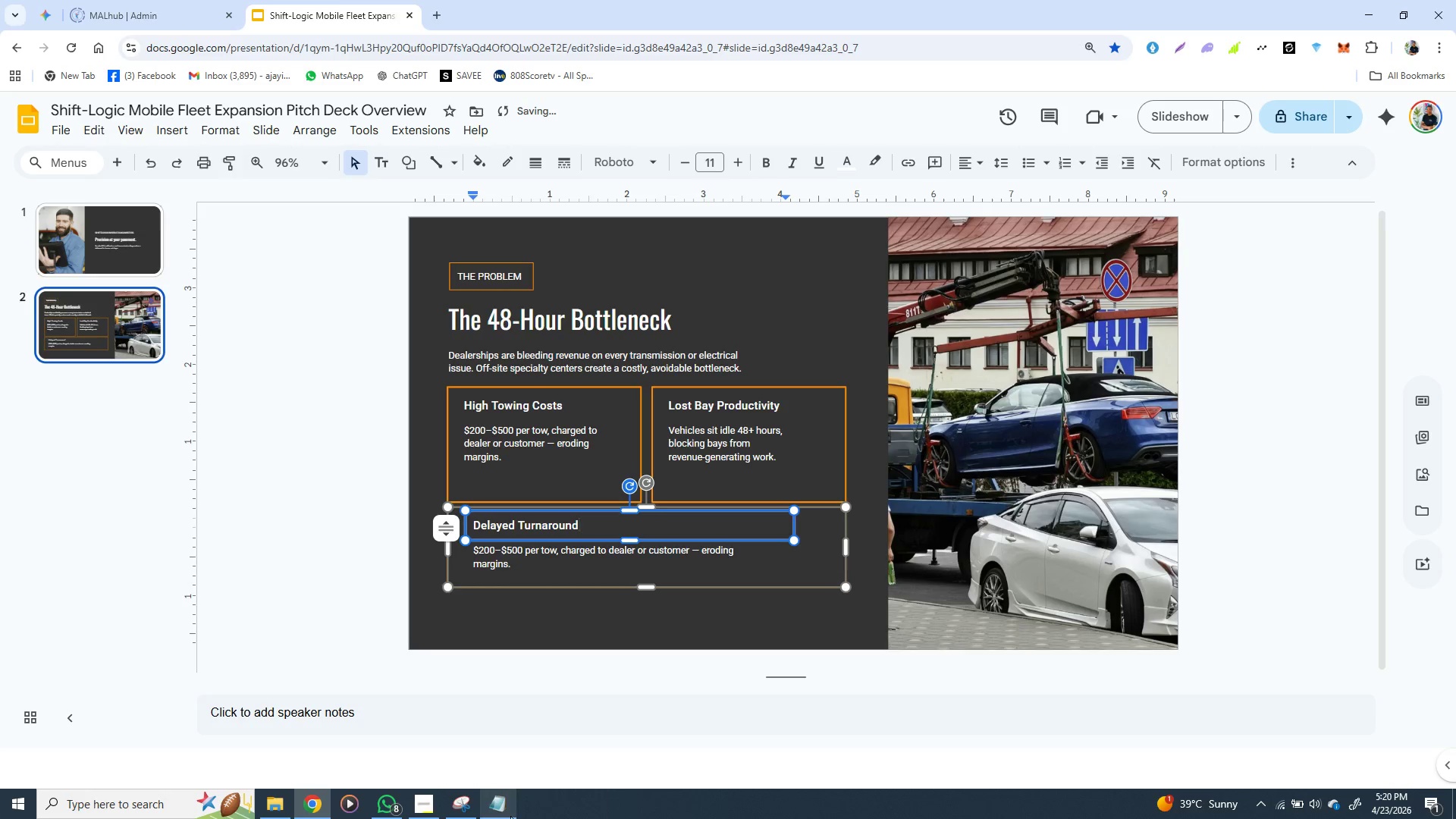 
left_click([502, 803])
 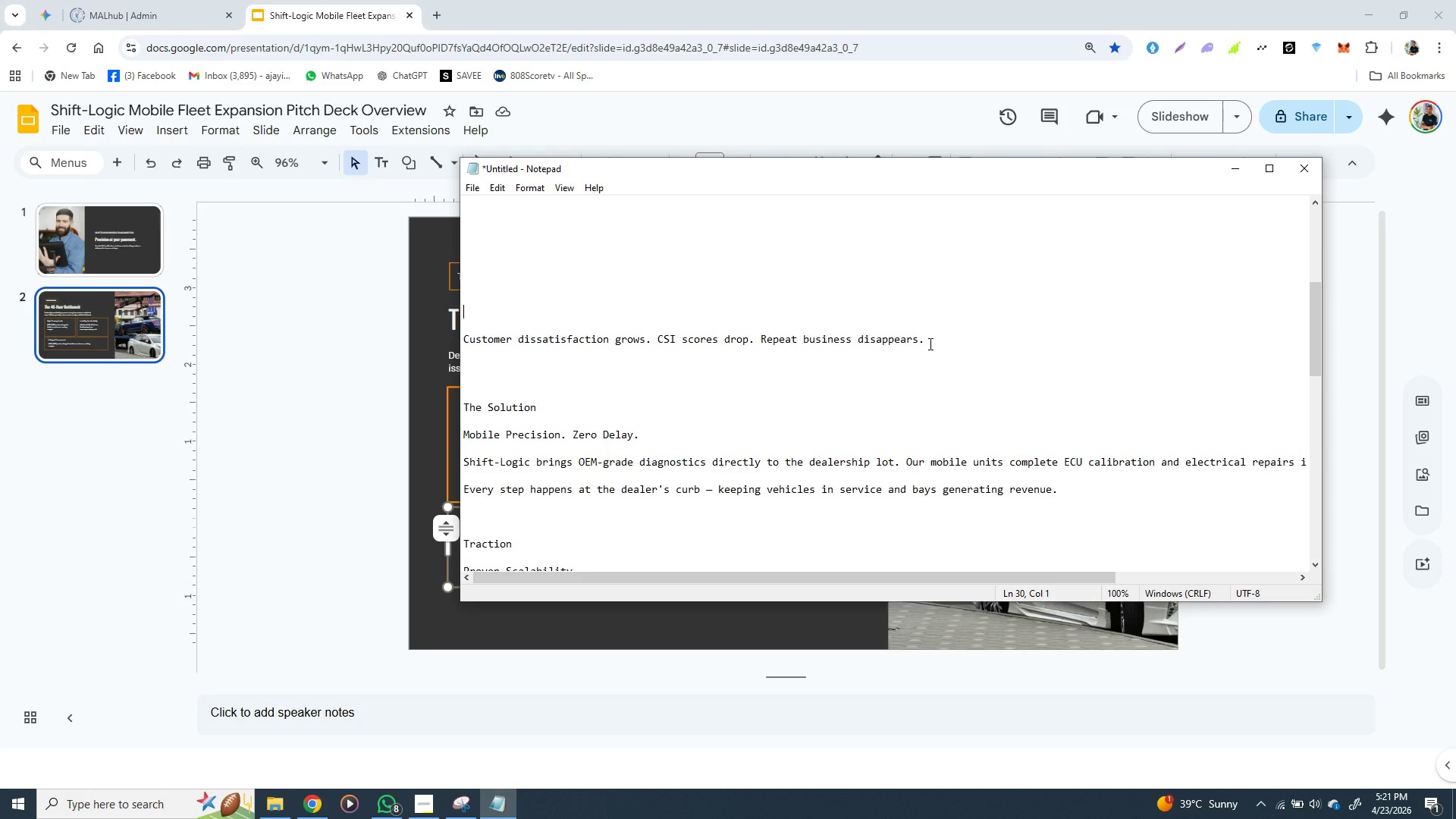 
left_click_drag(start_coordinate=[925, 344], to_coordinate=[463, 340])
 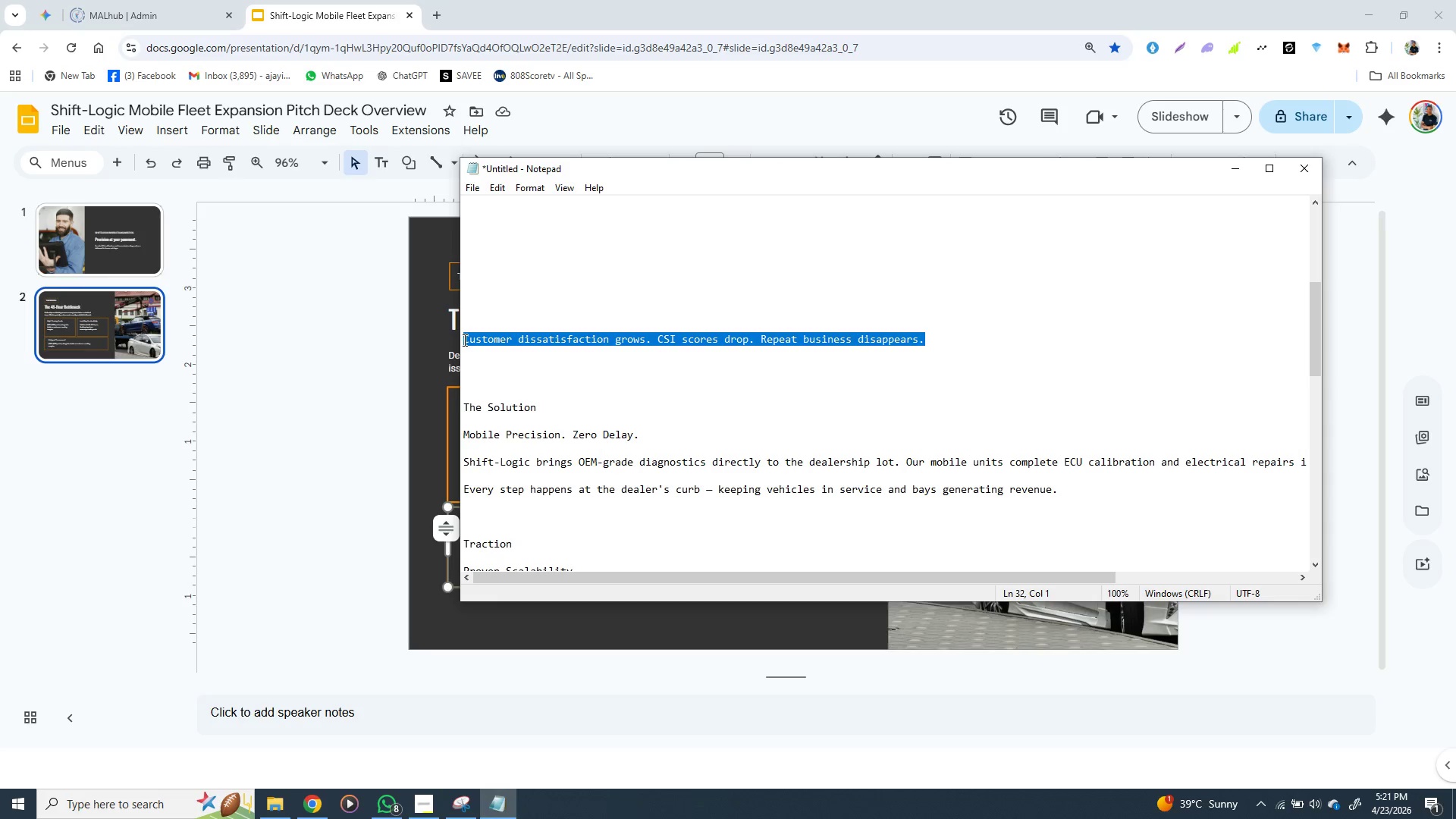 
key(Control+X)
 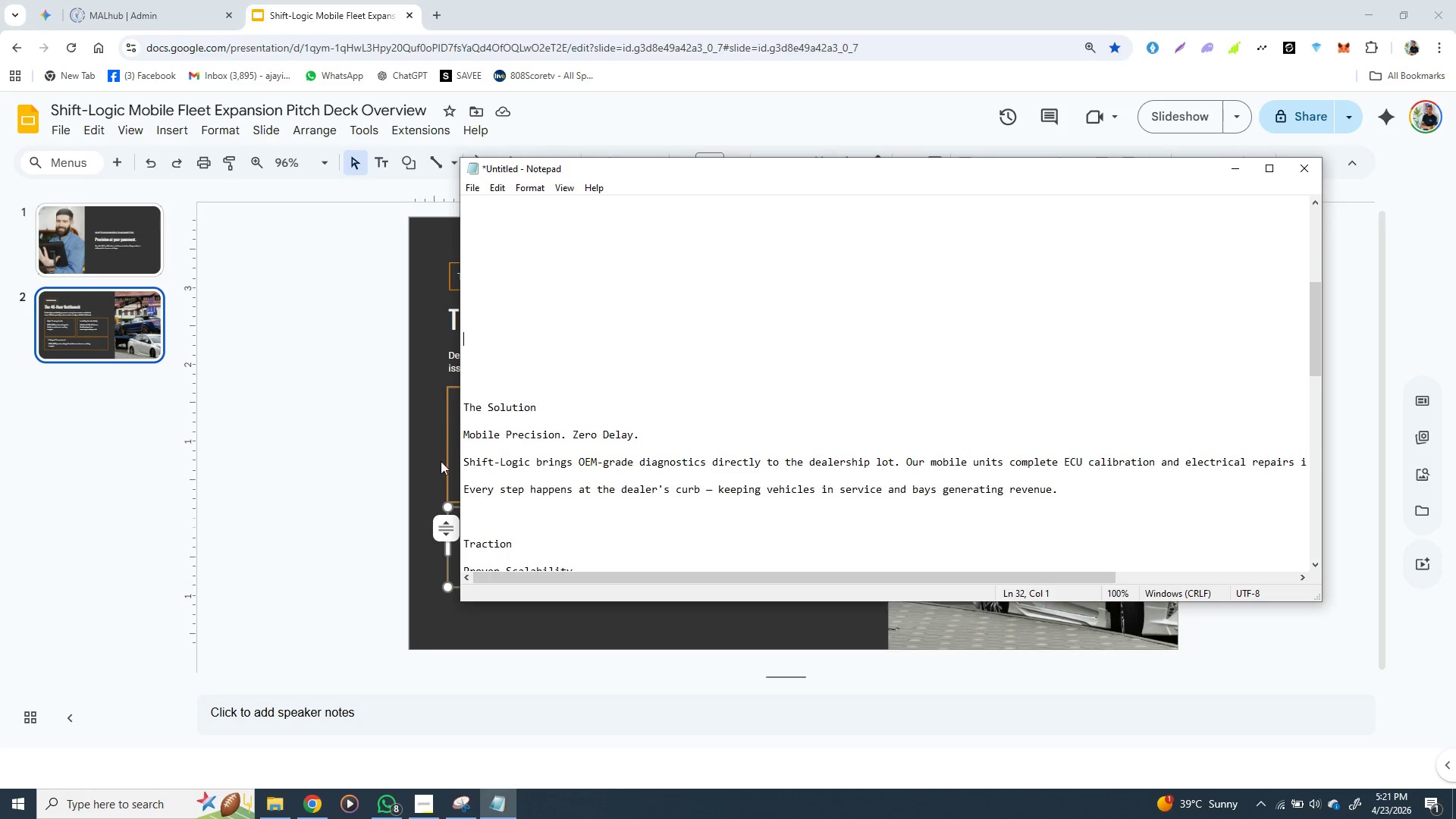 
left_click([441, 465])
 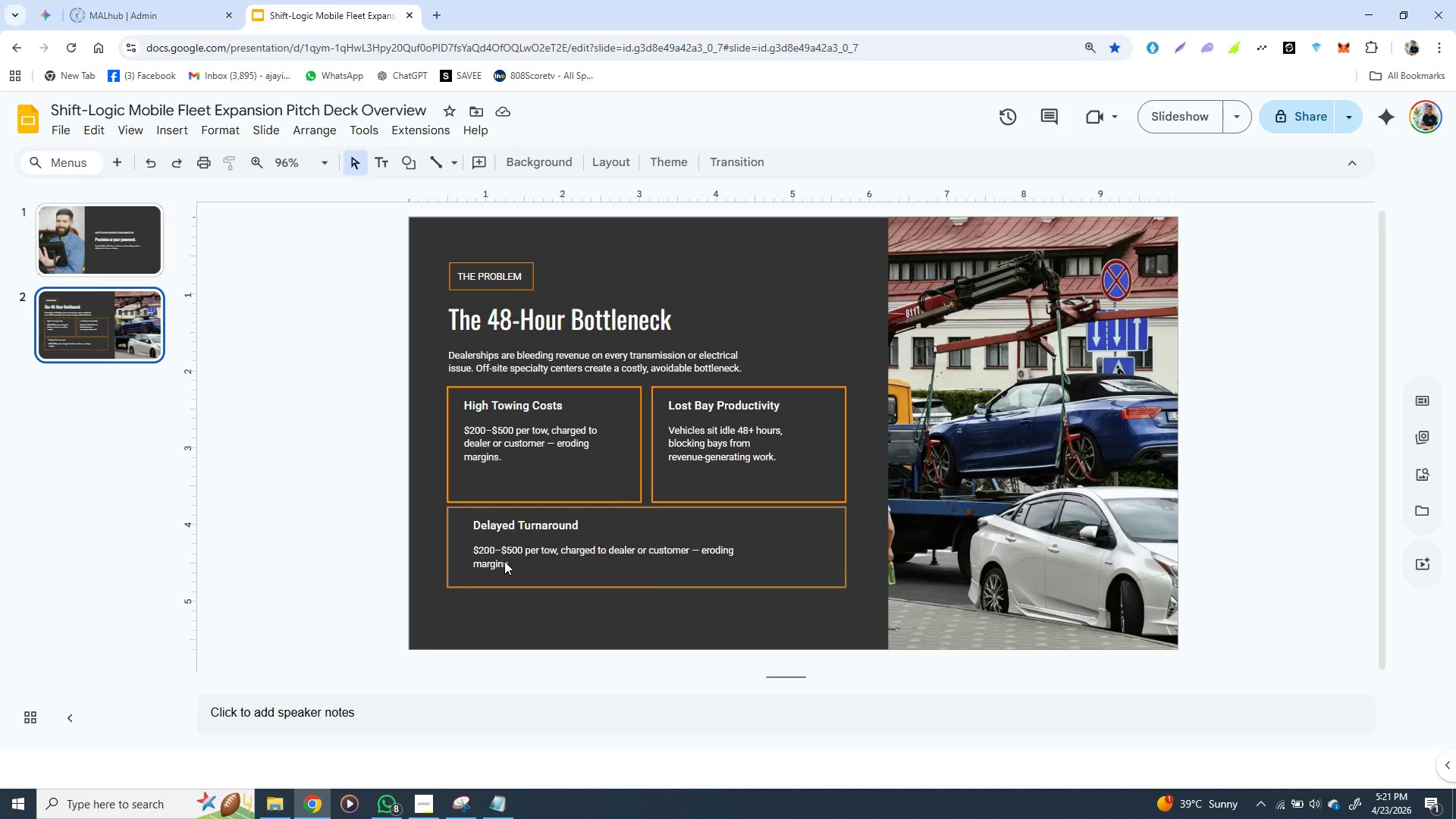 
double_click([504, 561])
 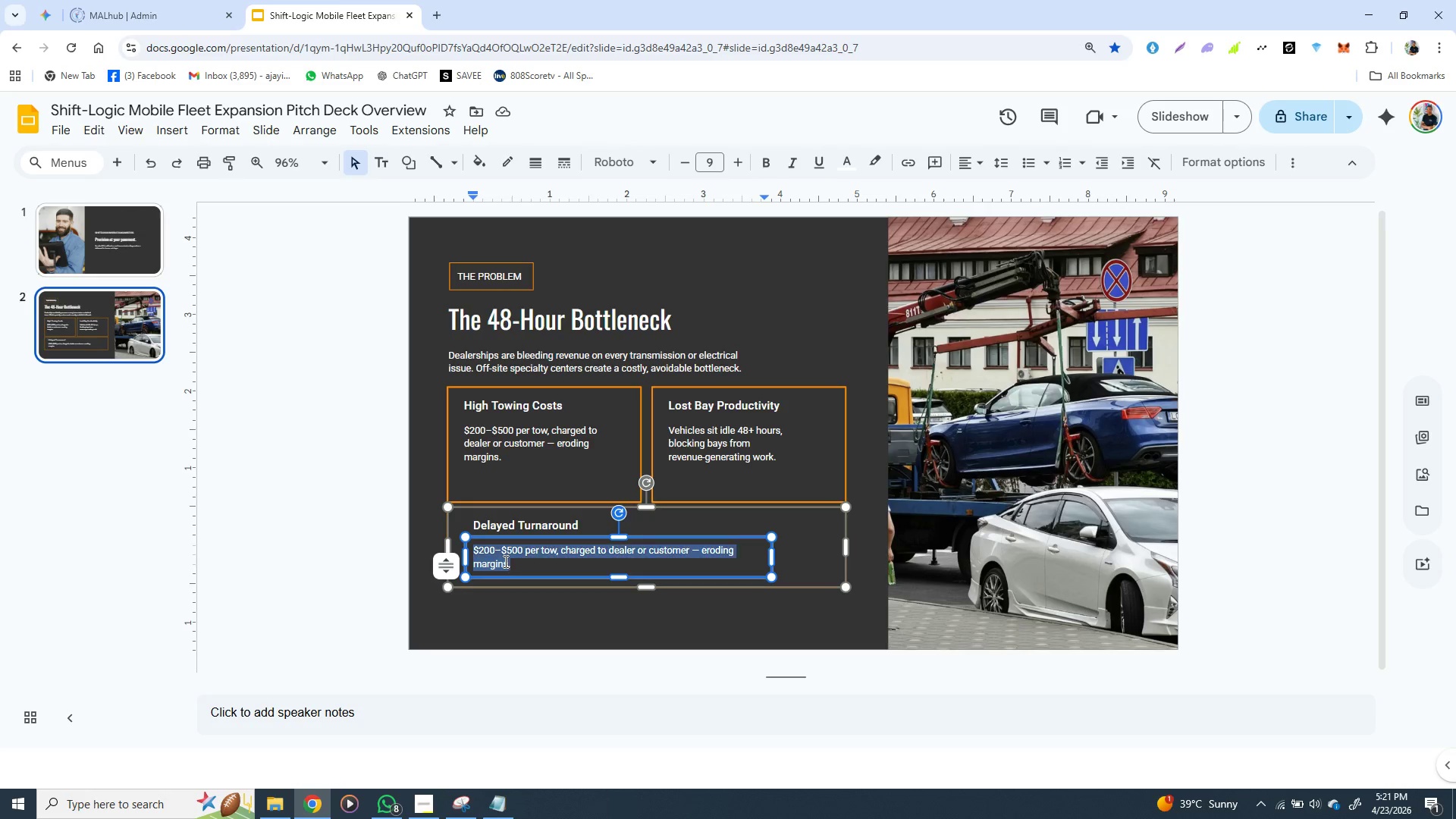 
triple_click([504, 561])
 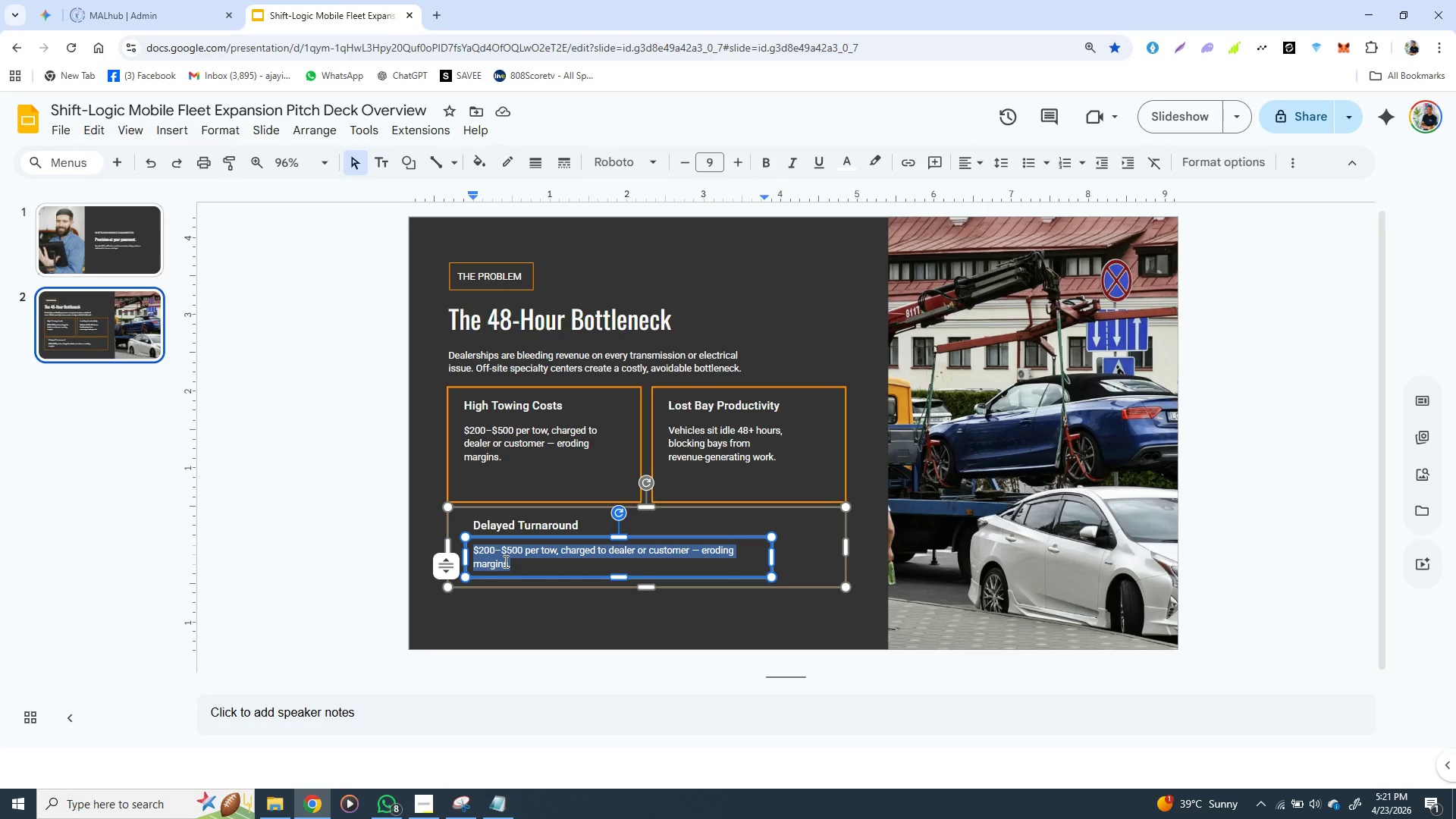 
key(Control+V)
 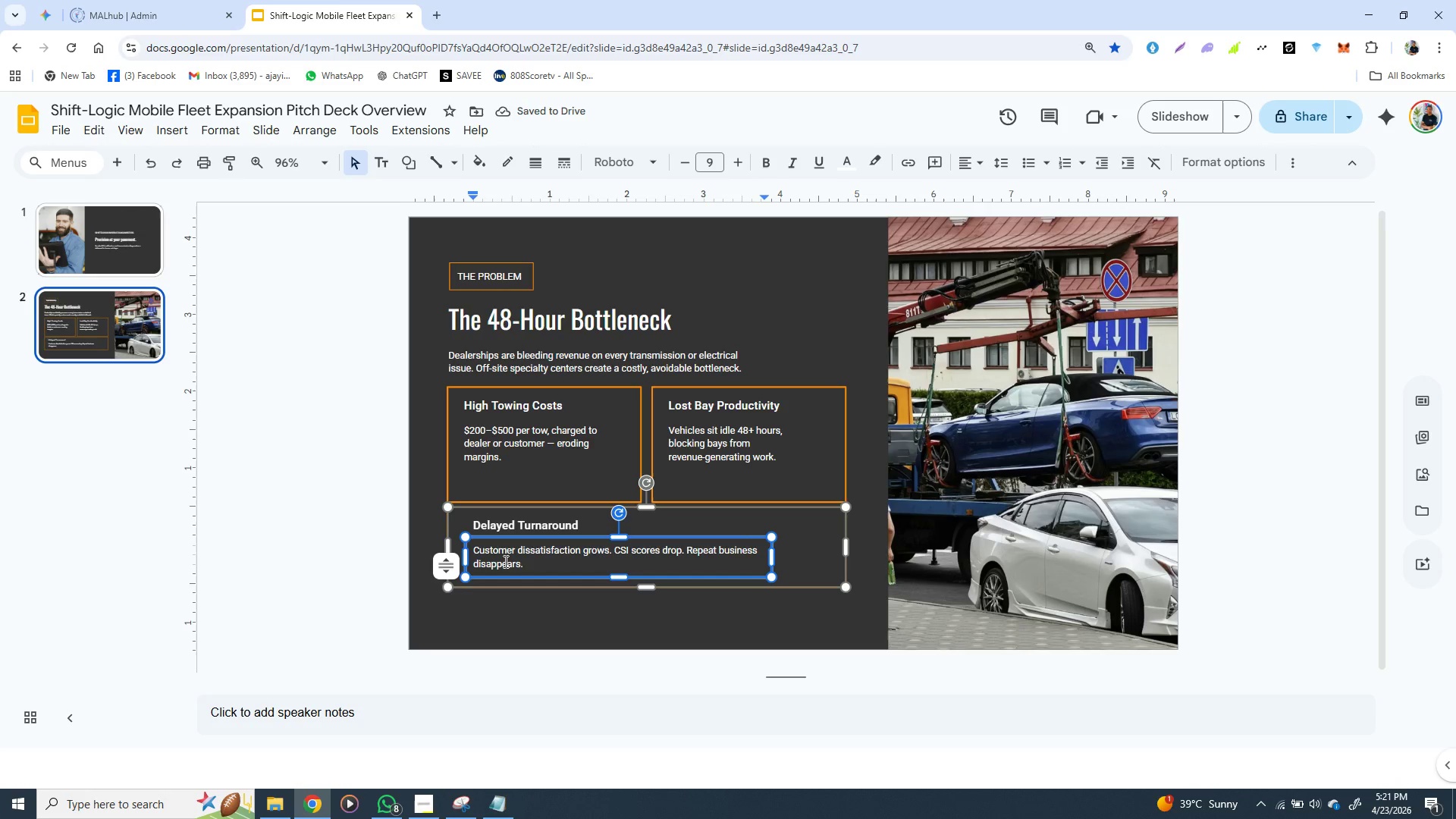 
wait(8.69)
 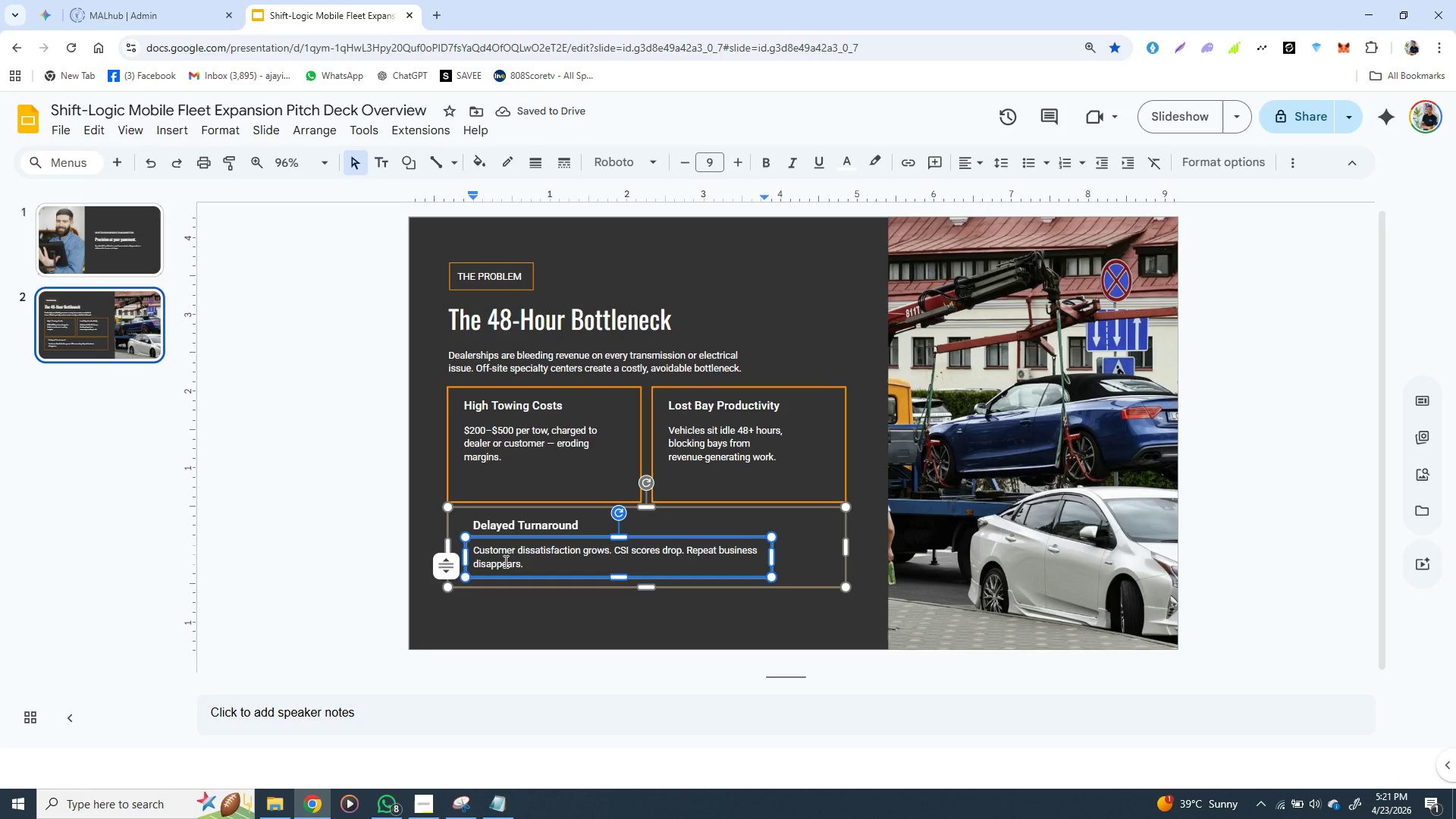 
left_click([522, 607])
 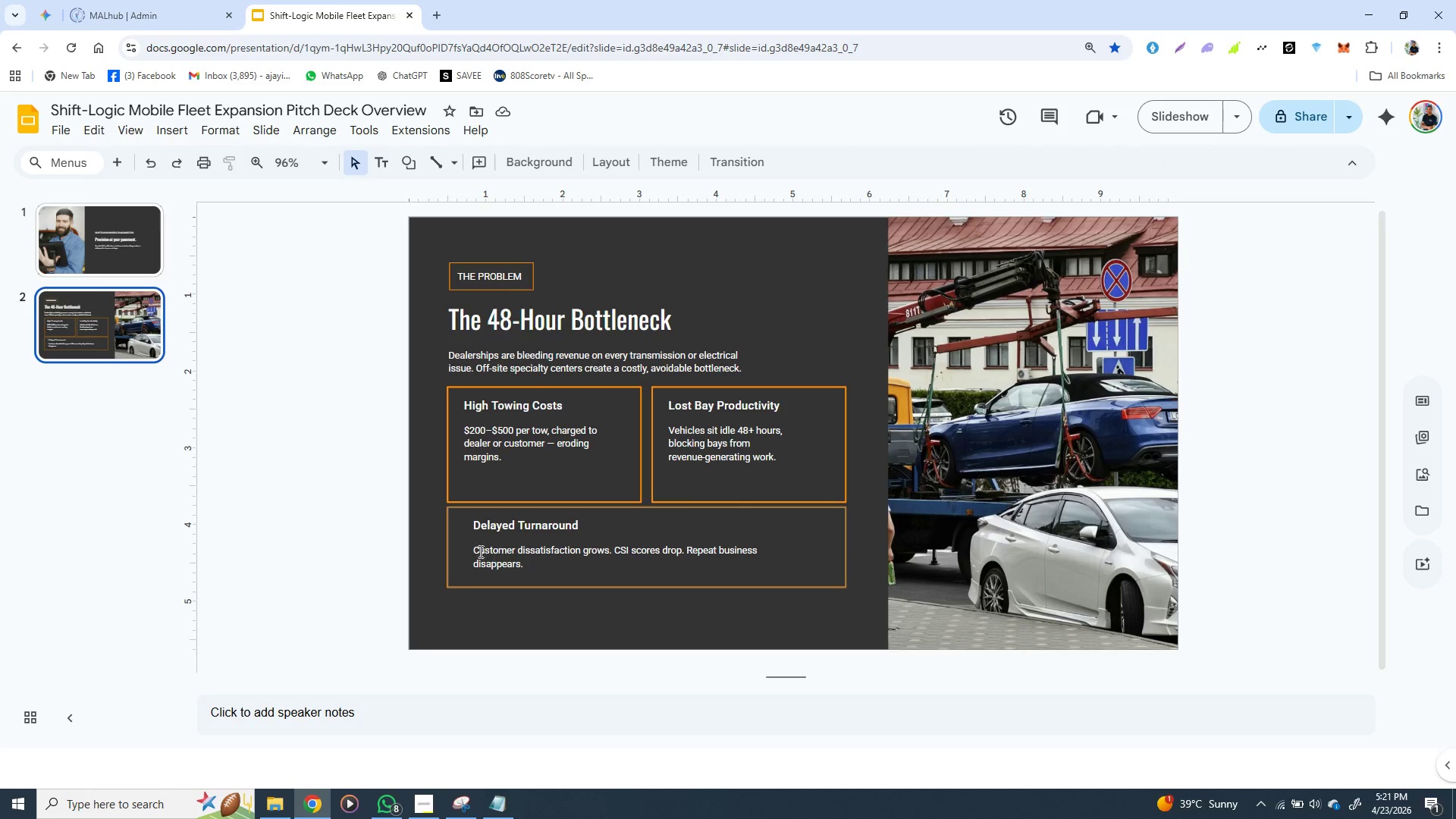 
wait(6.36)
 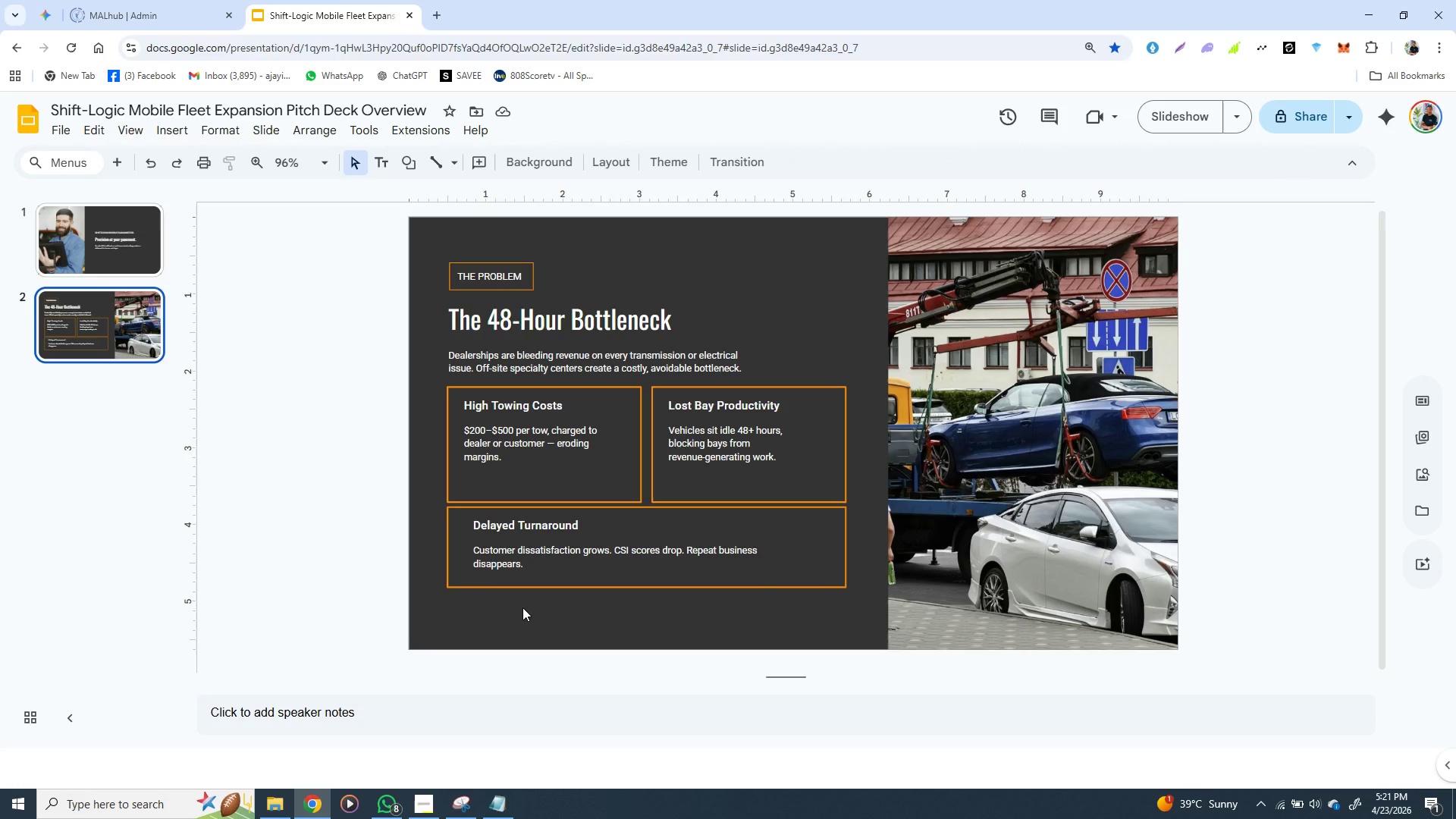 
left_click([457, 522])
 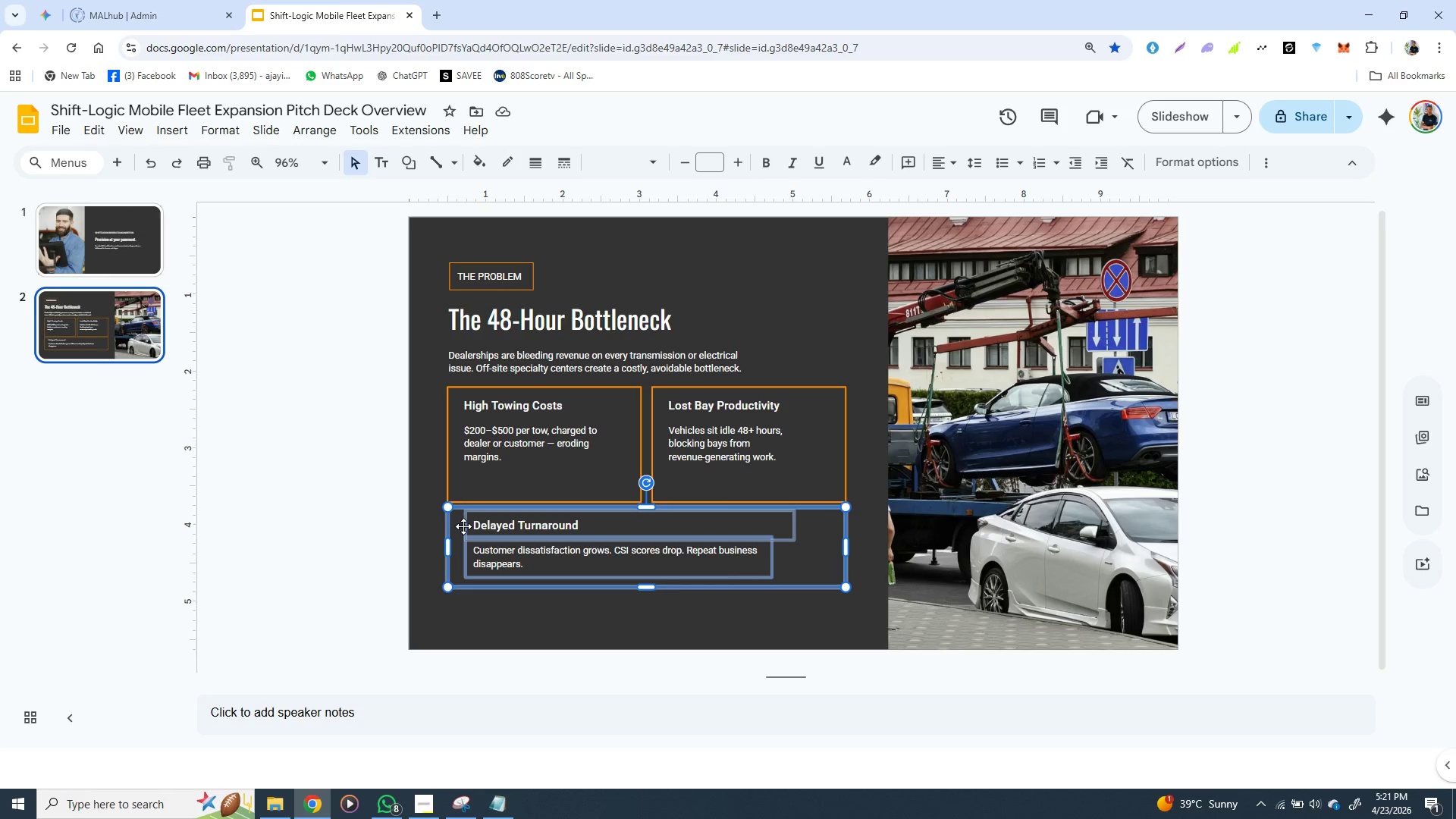 
left_click([465, 526])
 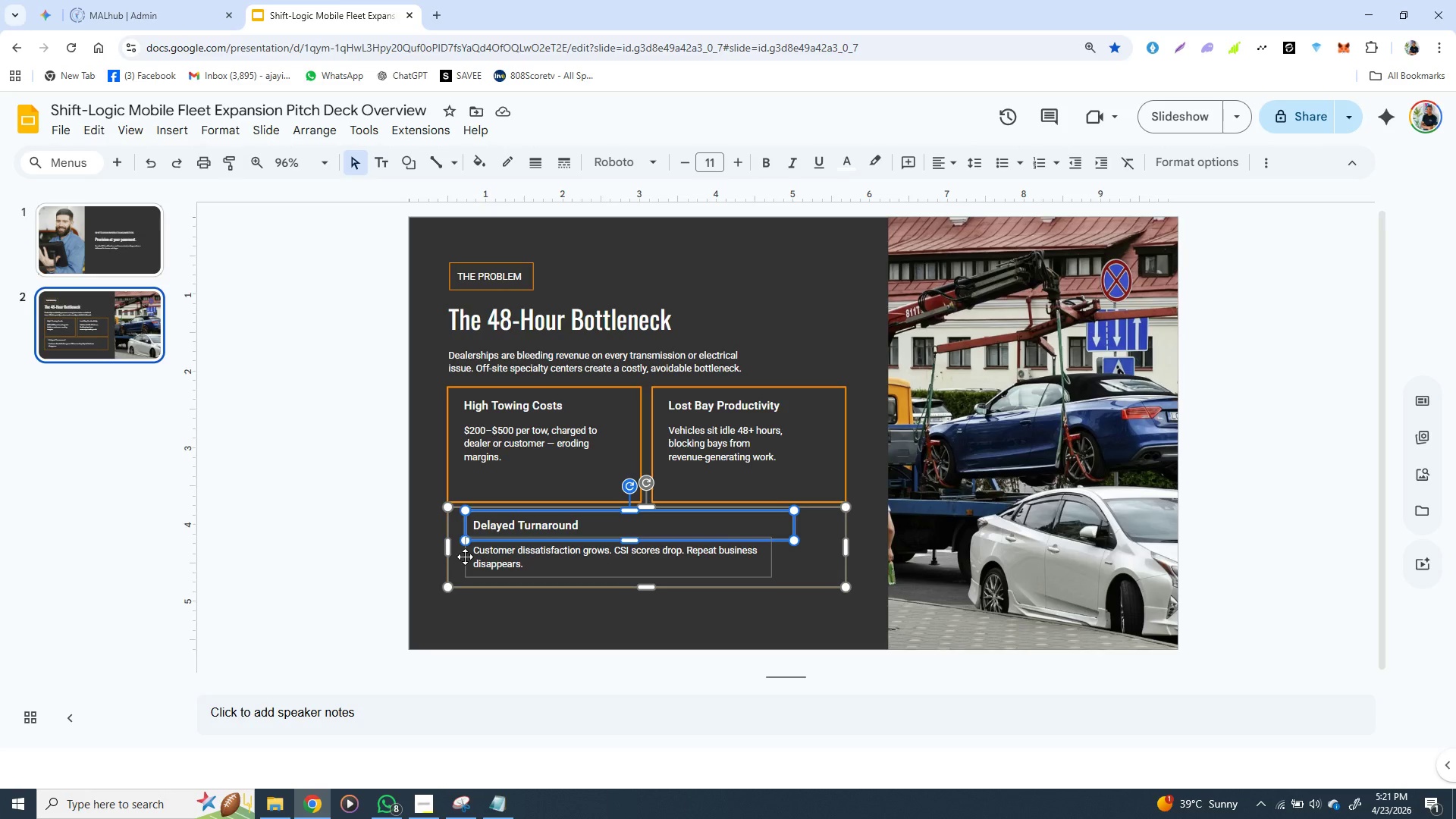 
left_click([465, 552])
 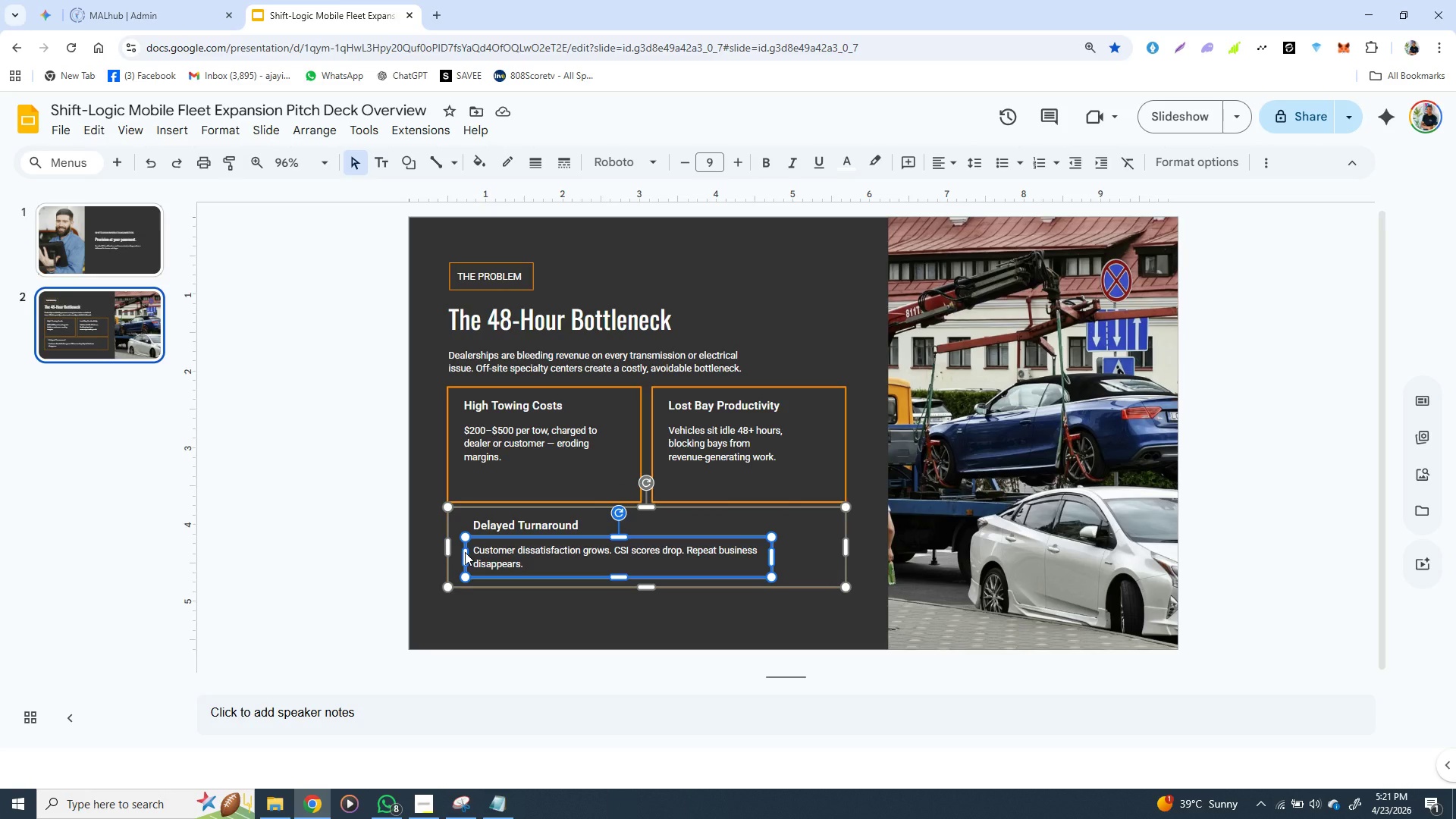 
hold_key(key=ShiftLeft, duration=1.5)
 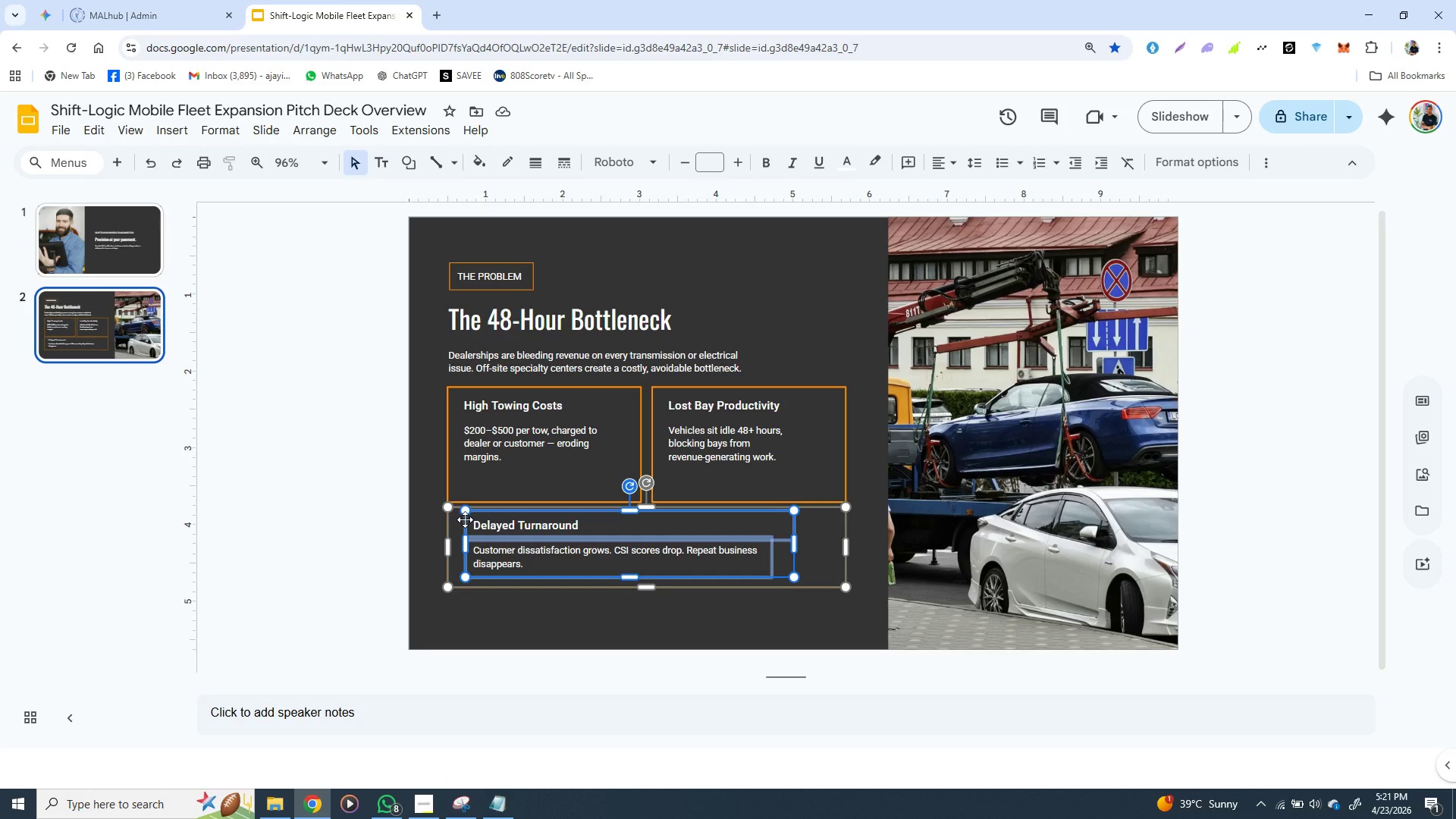 
hold_key(key=ShiftLeft, duration=0.44)
left_click([465, 519])
 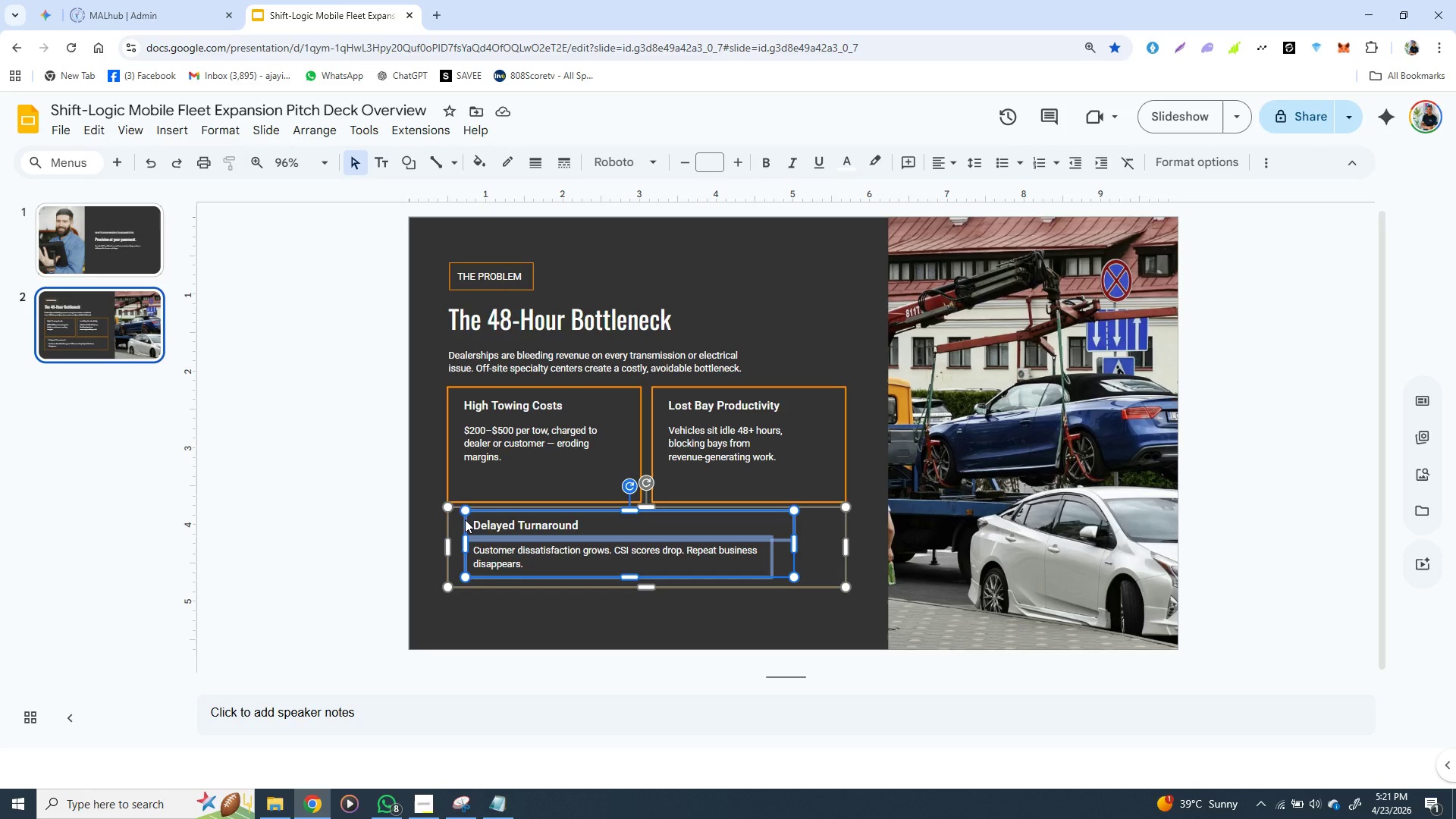 
key(ArrowLeft)
 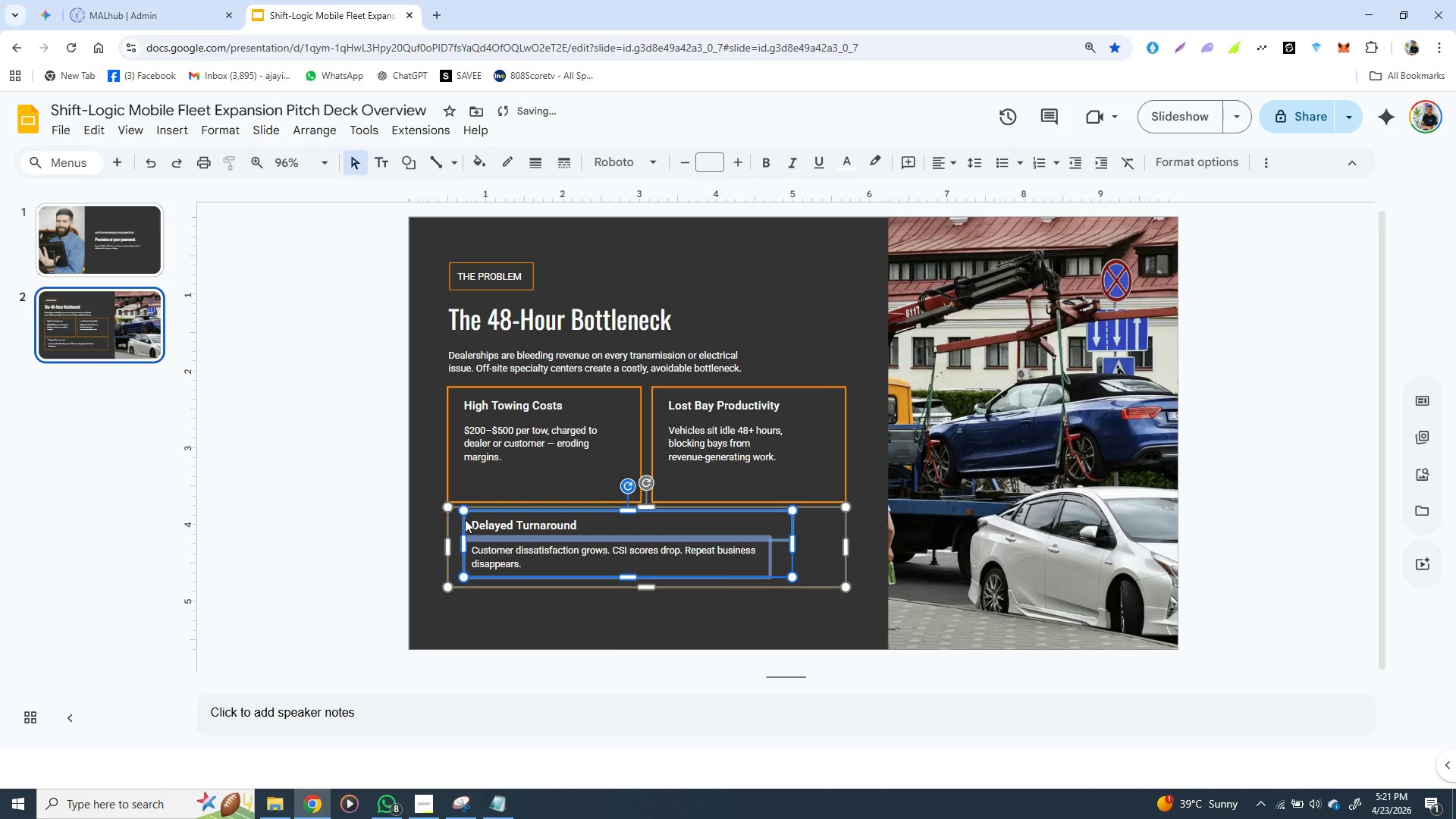 
key(ArrowLeft)
 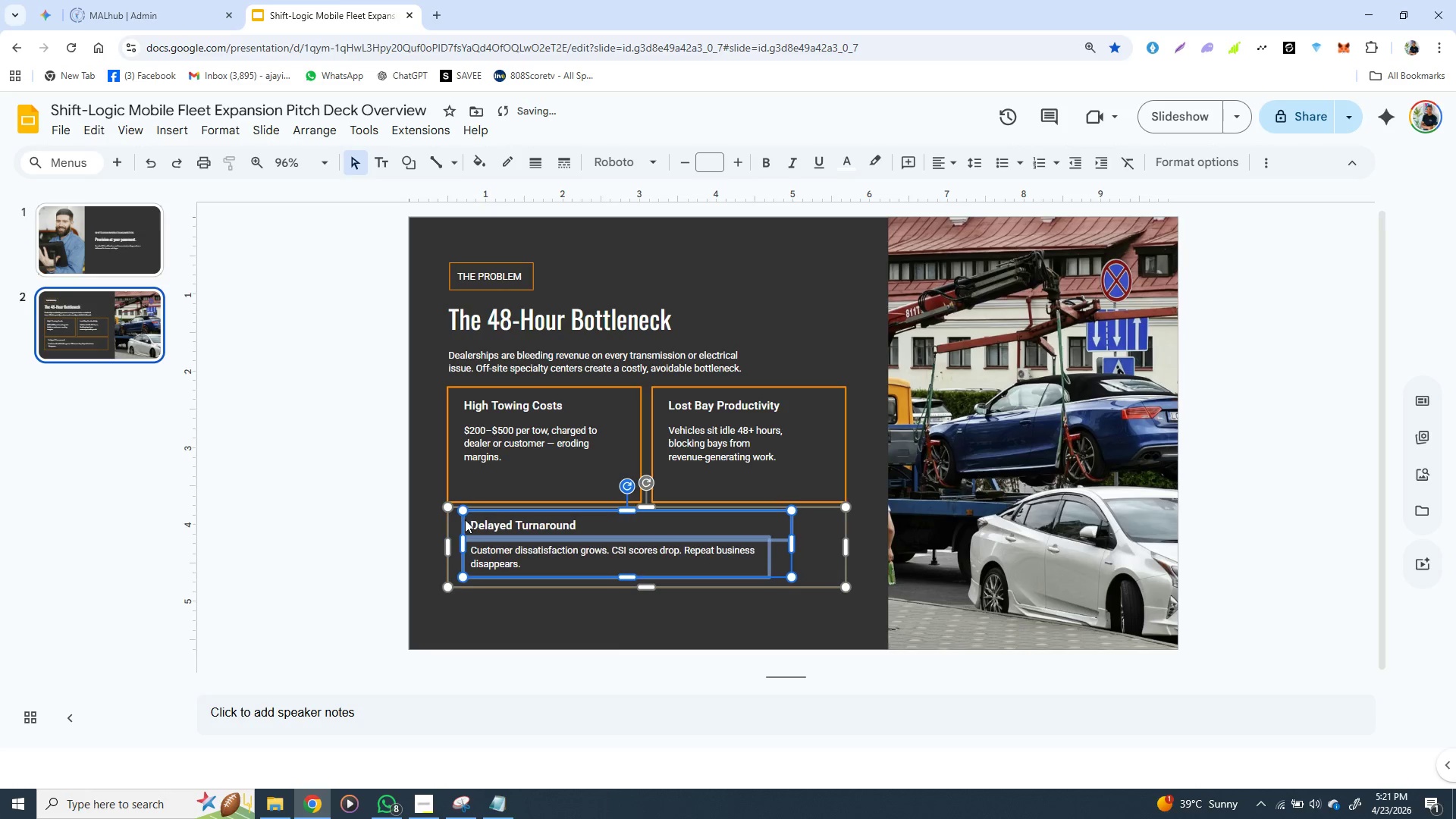 
key(ArrowLeft)
 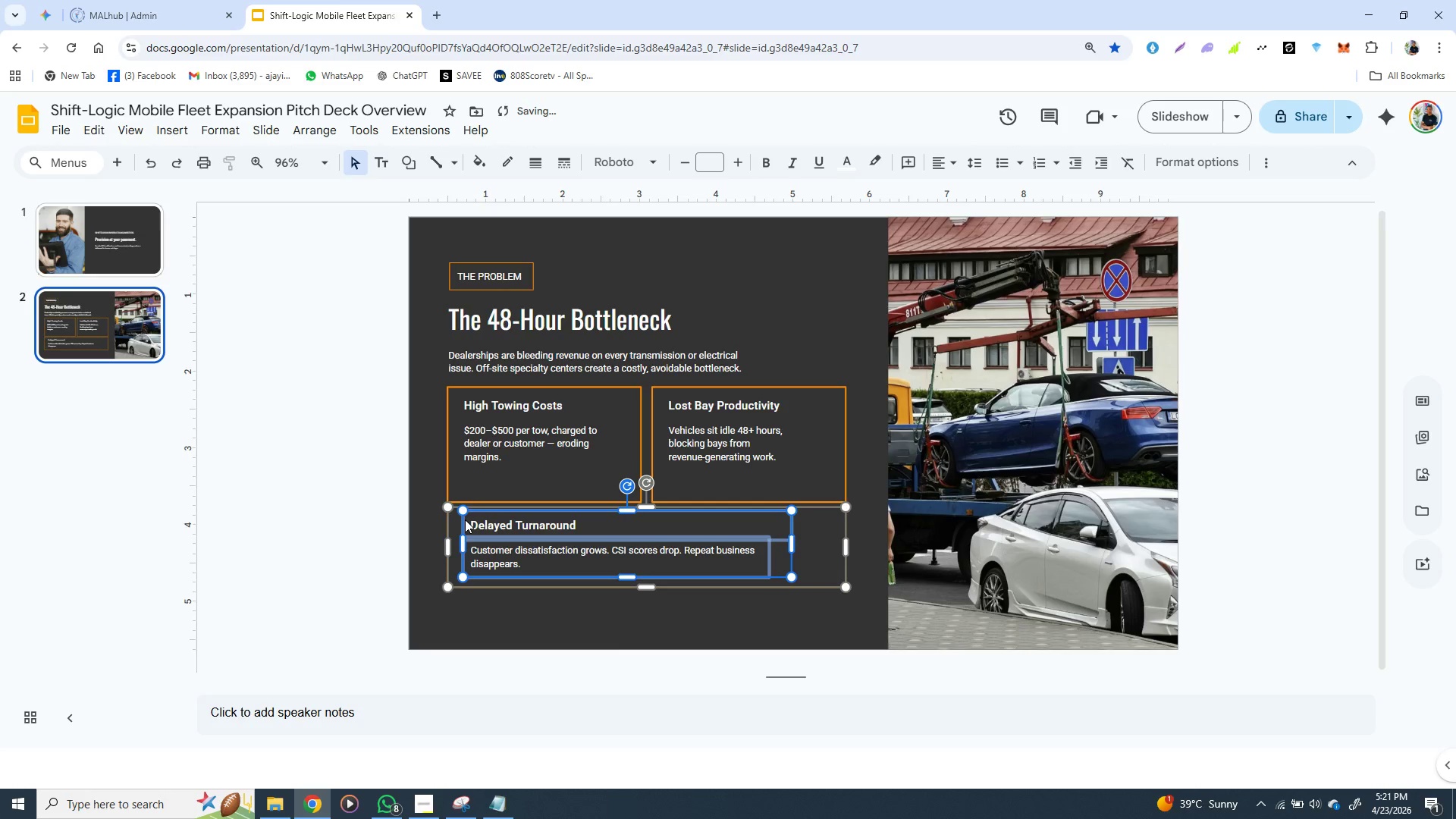 
key(ArrowLeft)
 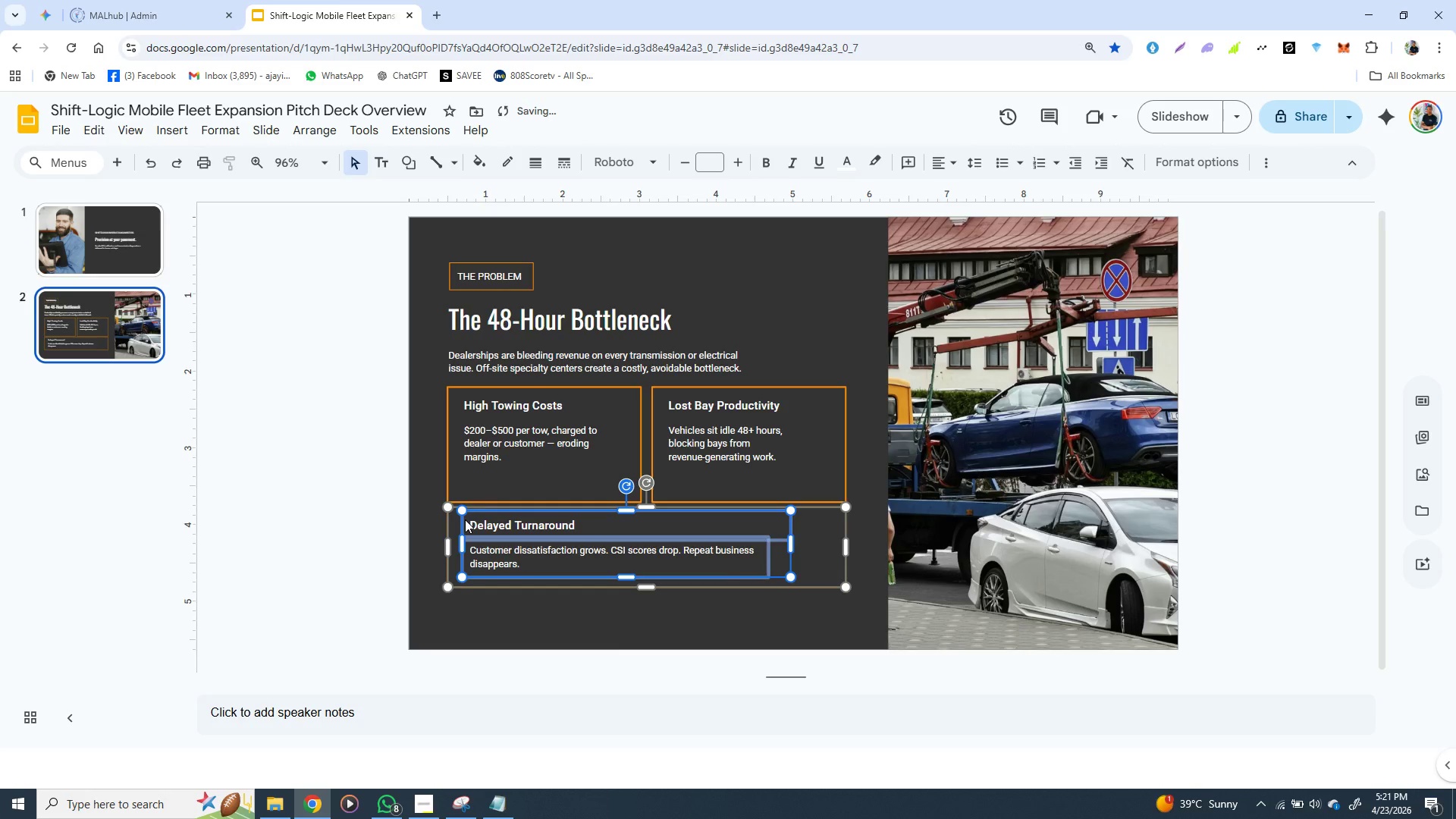 
key(ArrowLeft)
 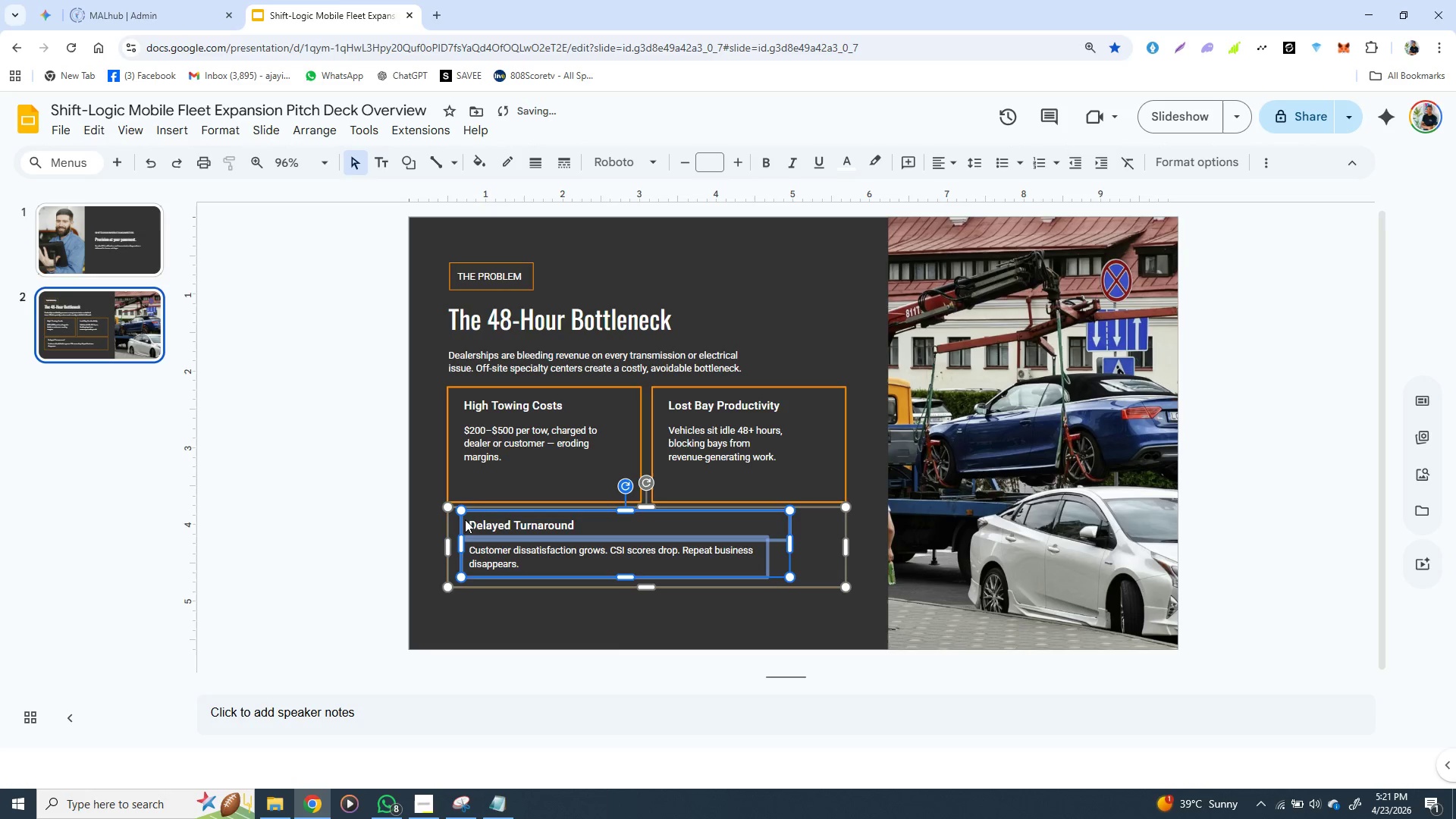 
key(ArrowLeft)
 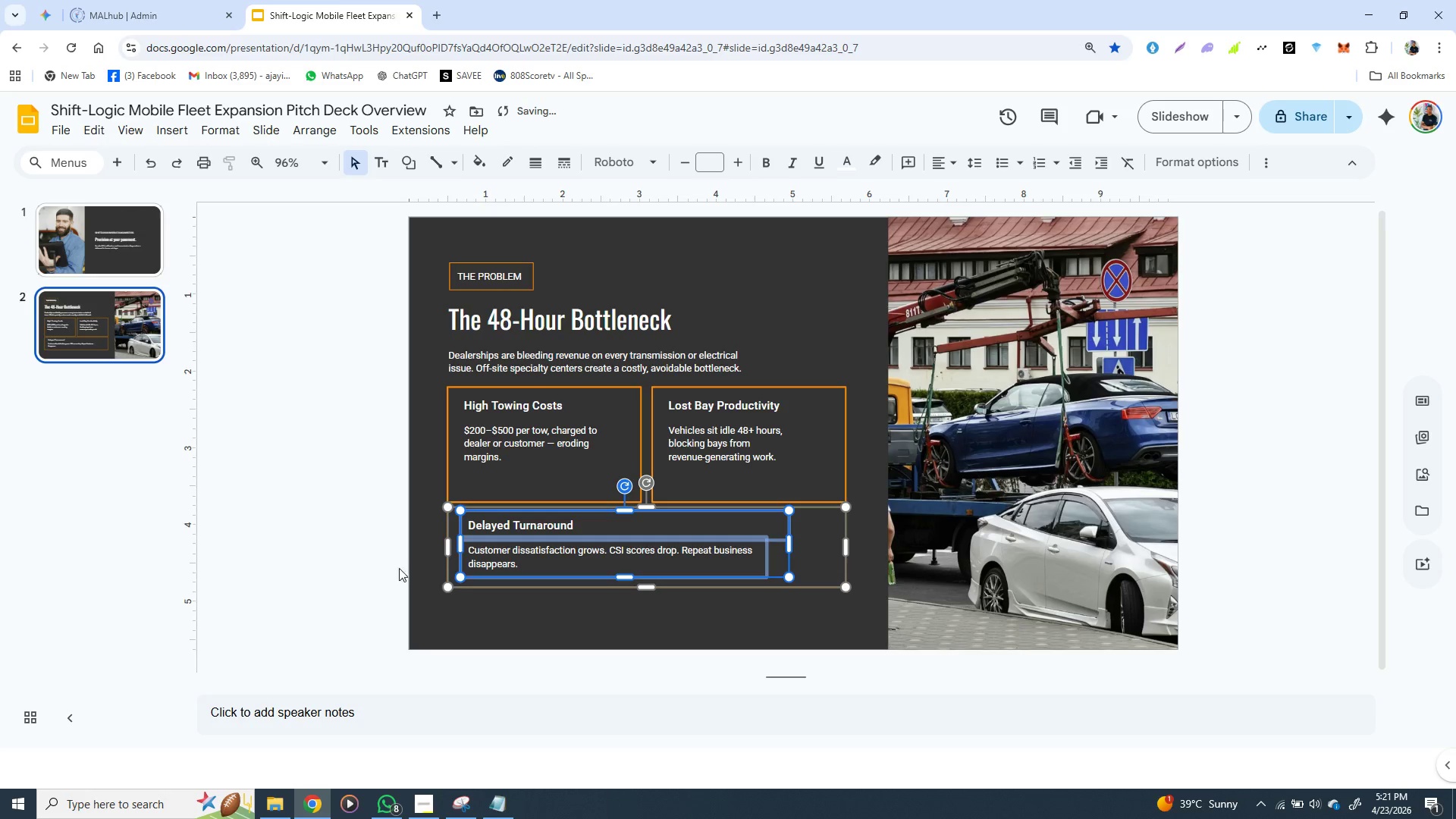 
left_click([391, 567])
 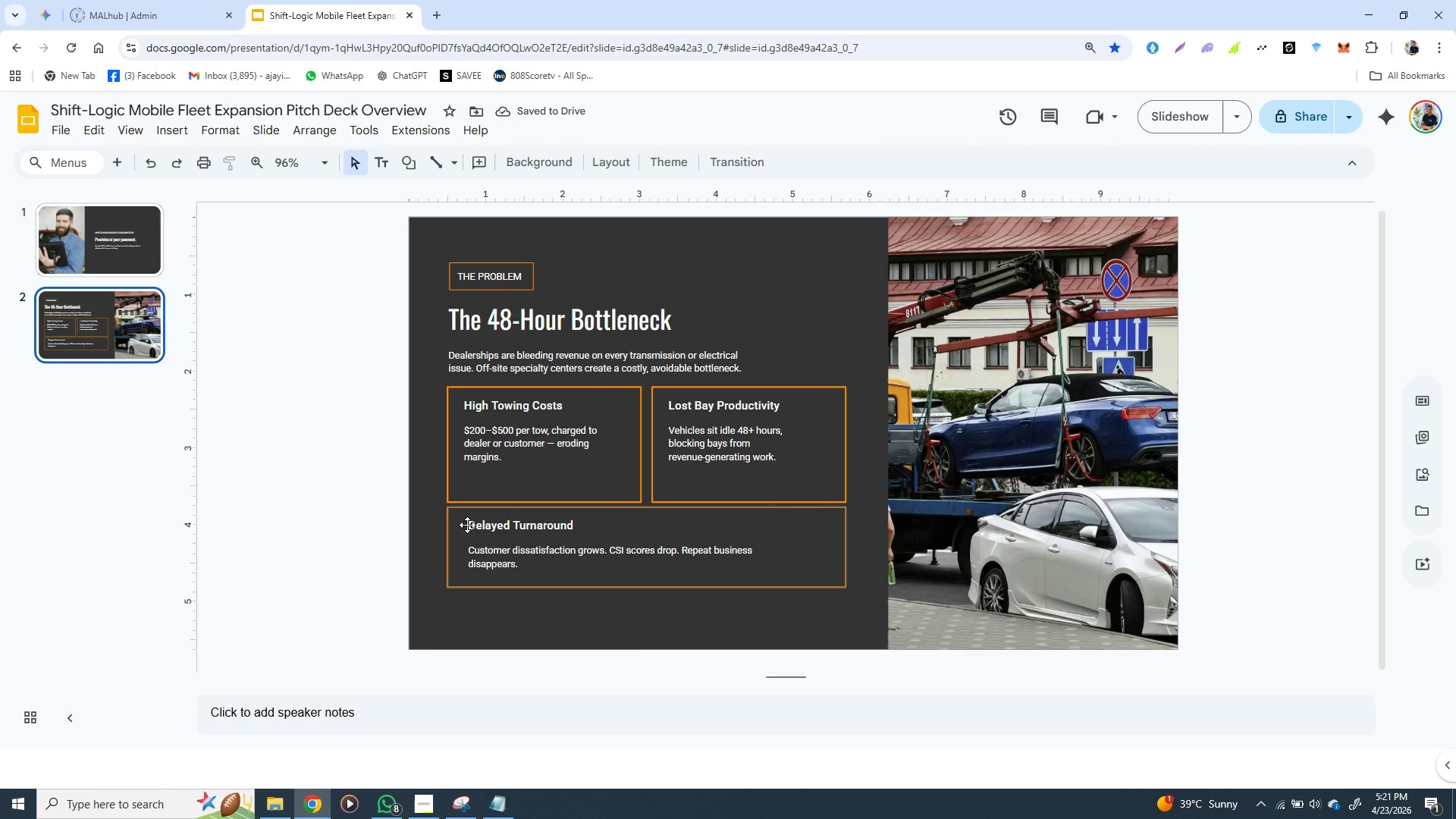 
left_click([467, 519])
 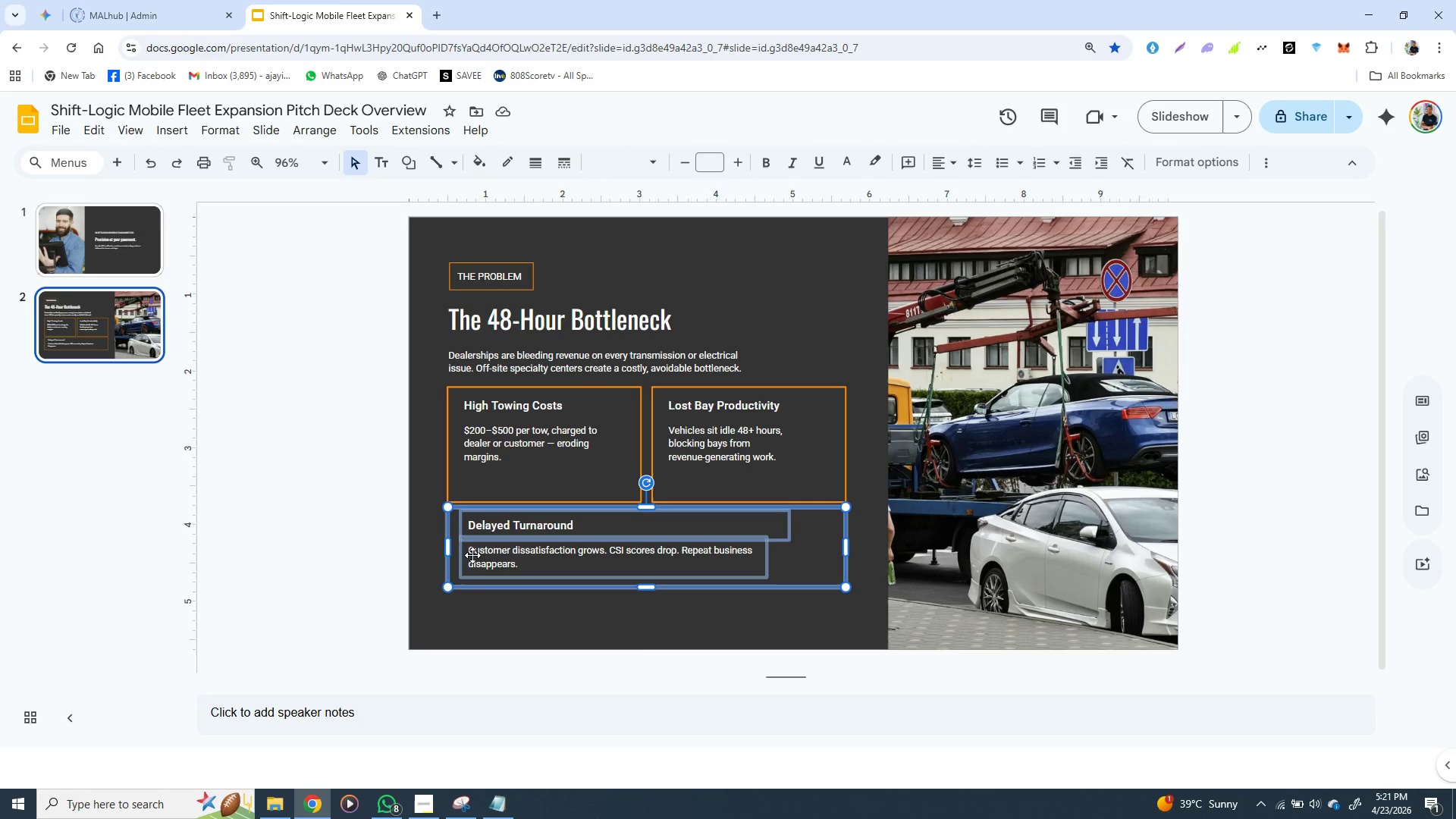 
left_click([460, 544])
 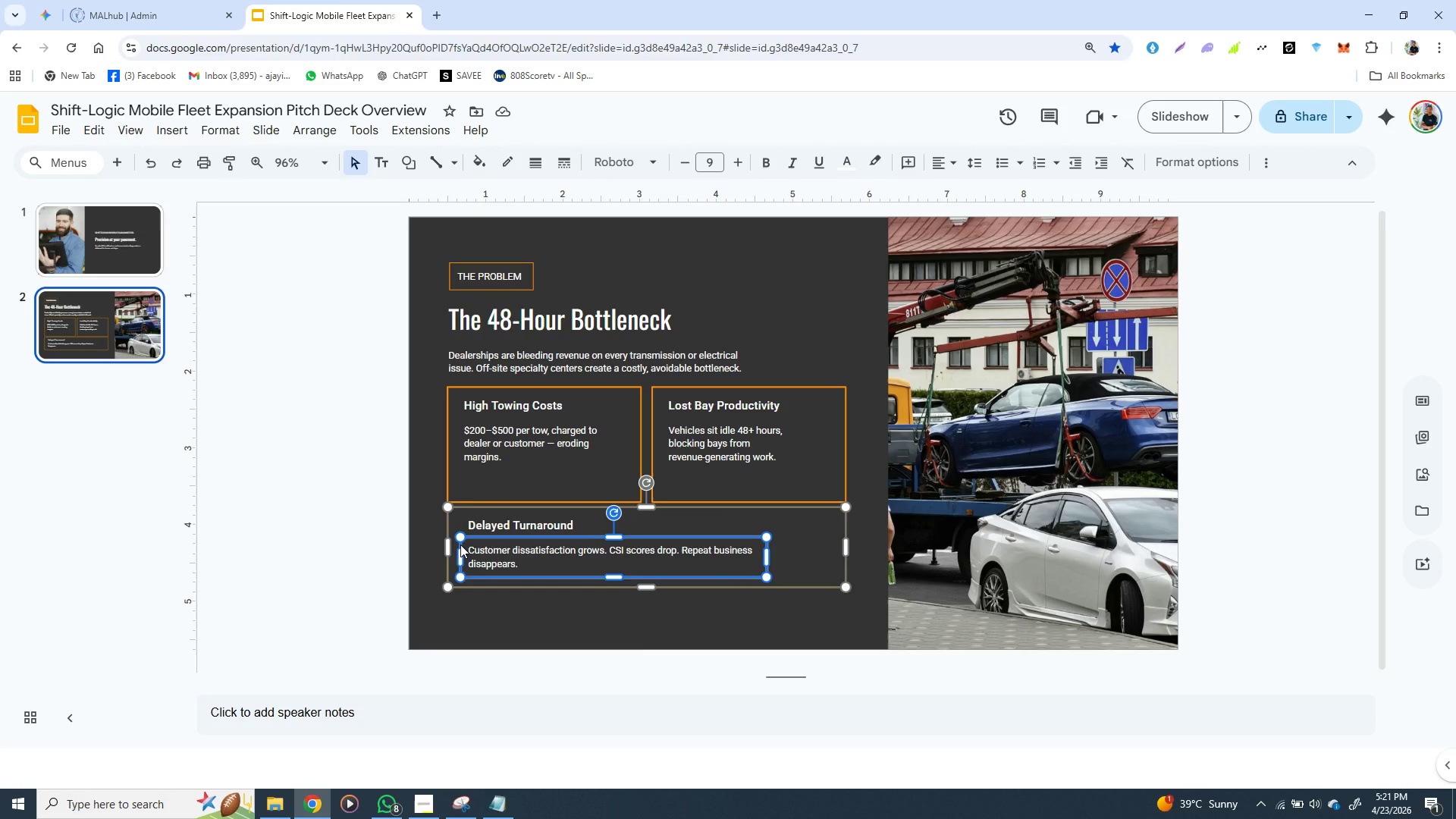 
hold_key(key=ShiftLeft, duration=1.55)
 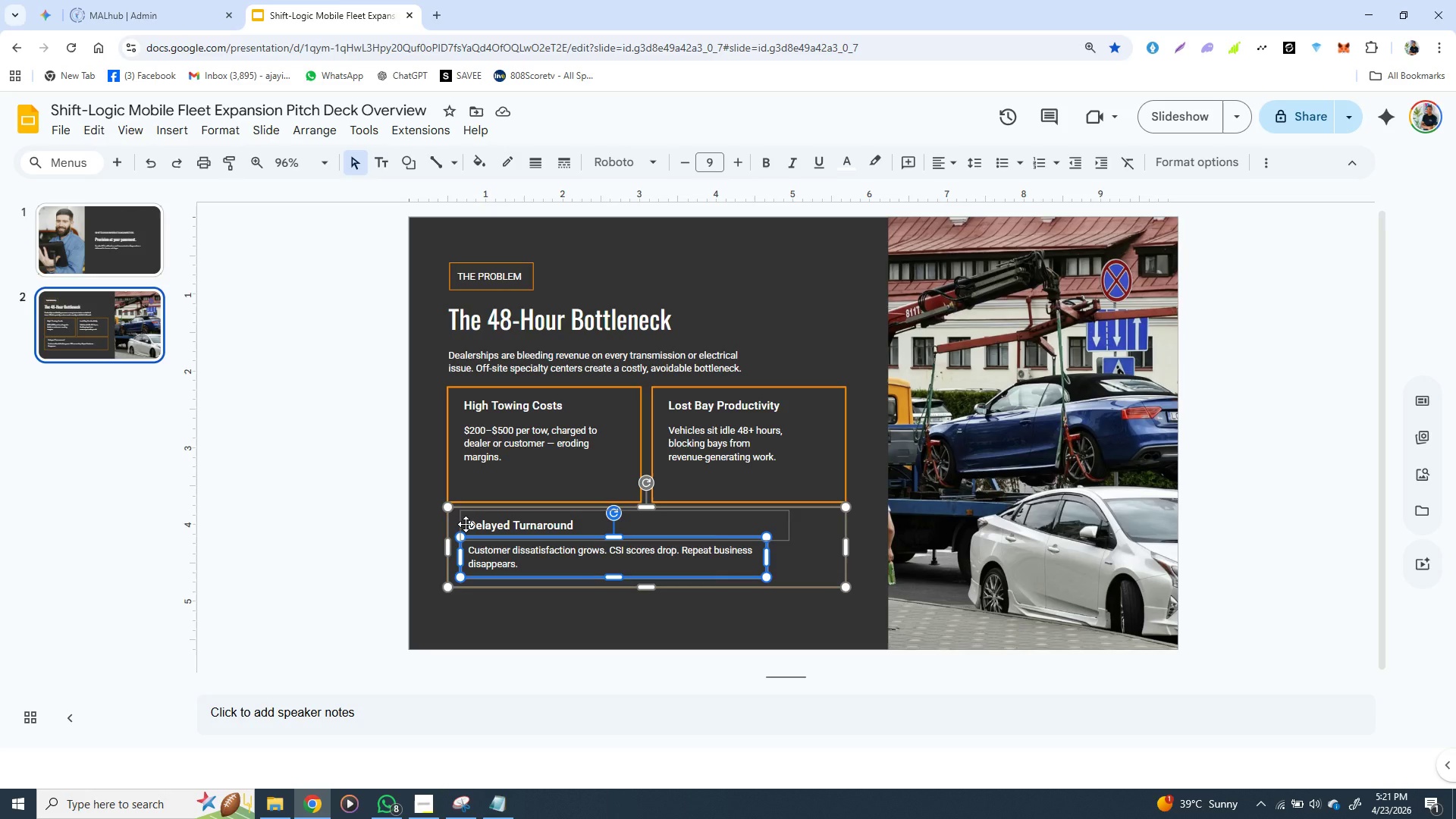 
hold_key(key=ShiftLeft, duration=1.52)
 